 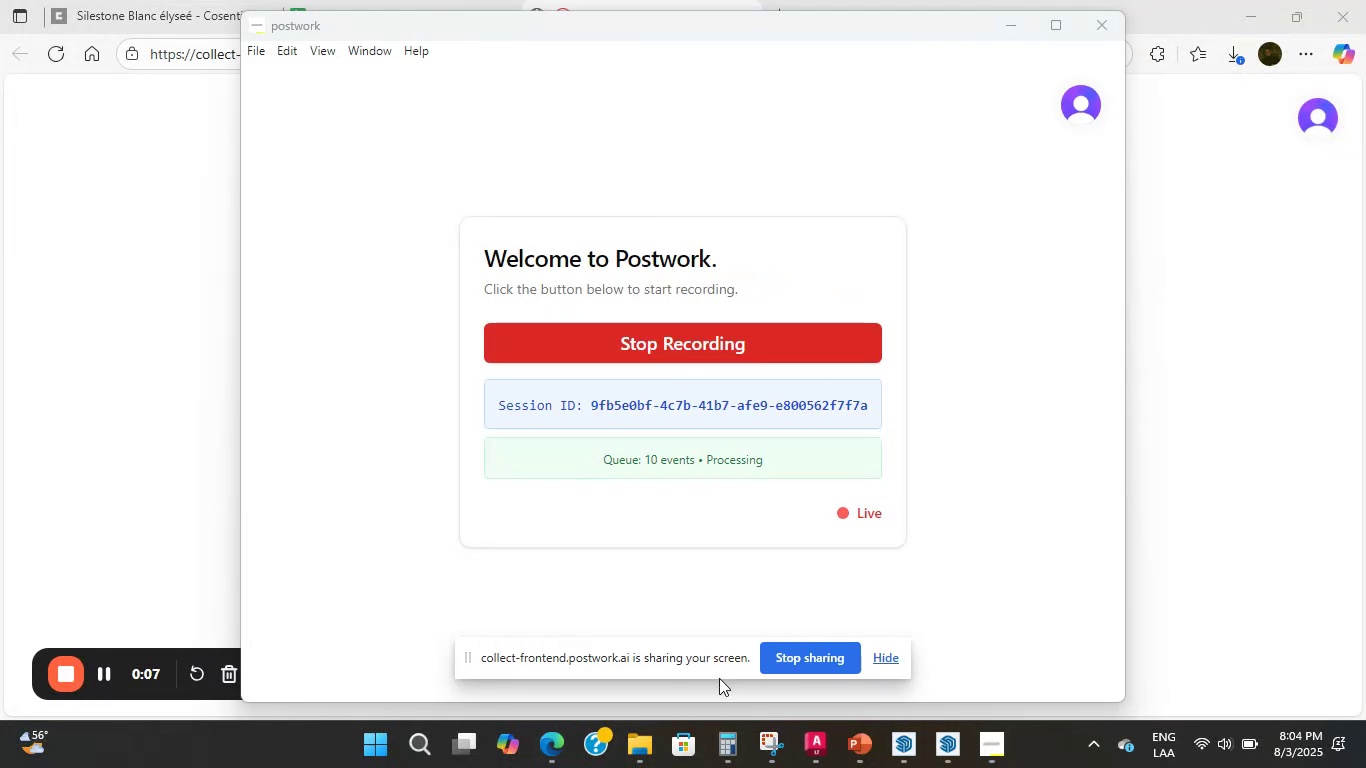 
left_click([956, 632])
 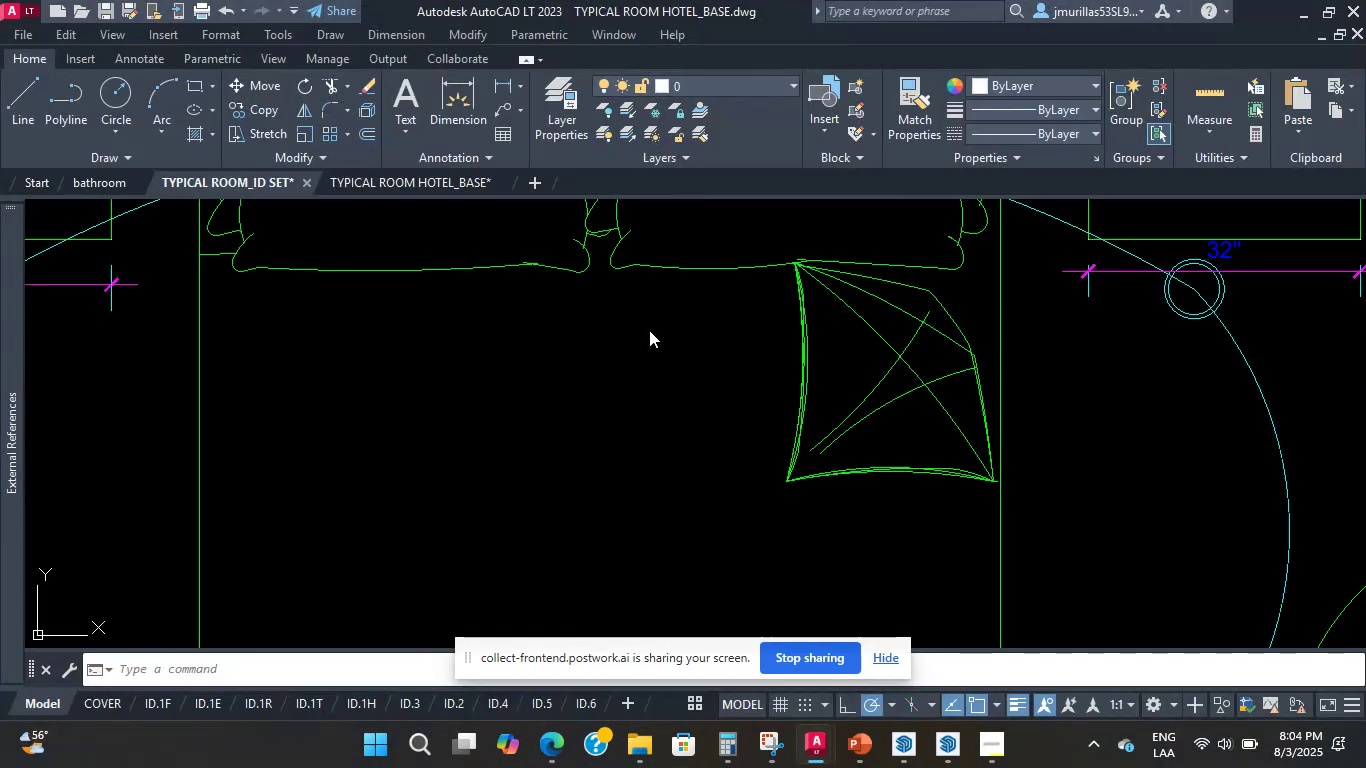 
scroll: coordinate [684, 382], scroll_direction: down, amount: 8.0
 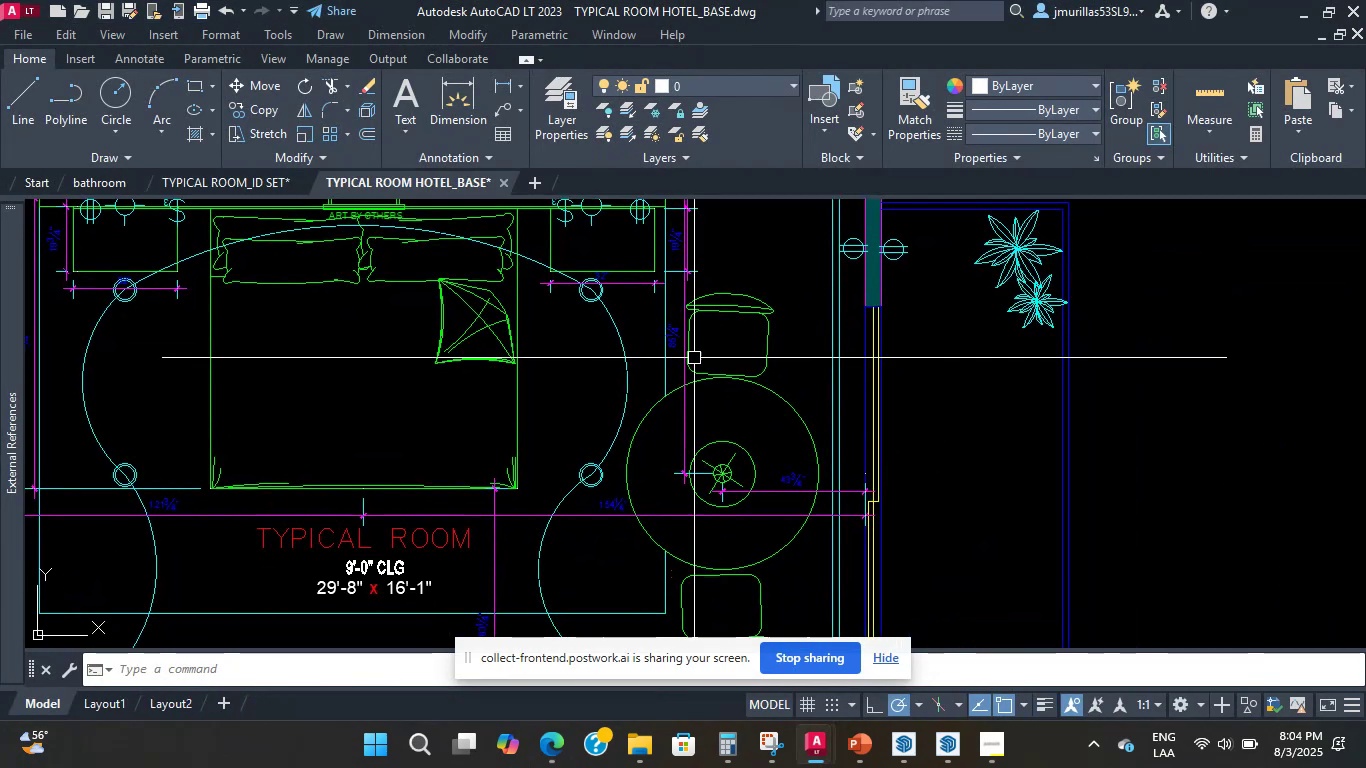 
scroll: coordinate [643, 160], scroll_direction: up, amount: 1.0
 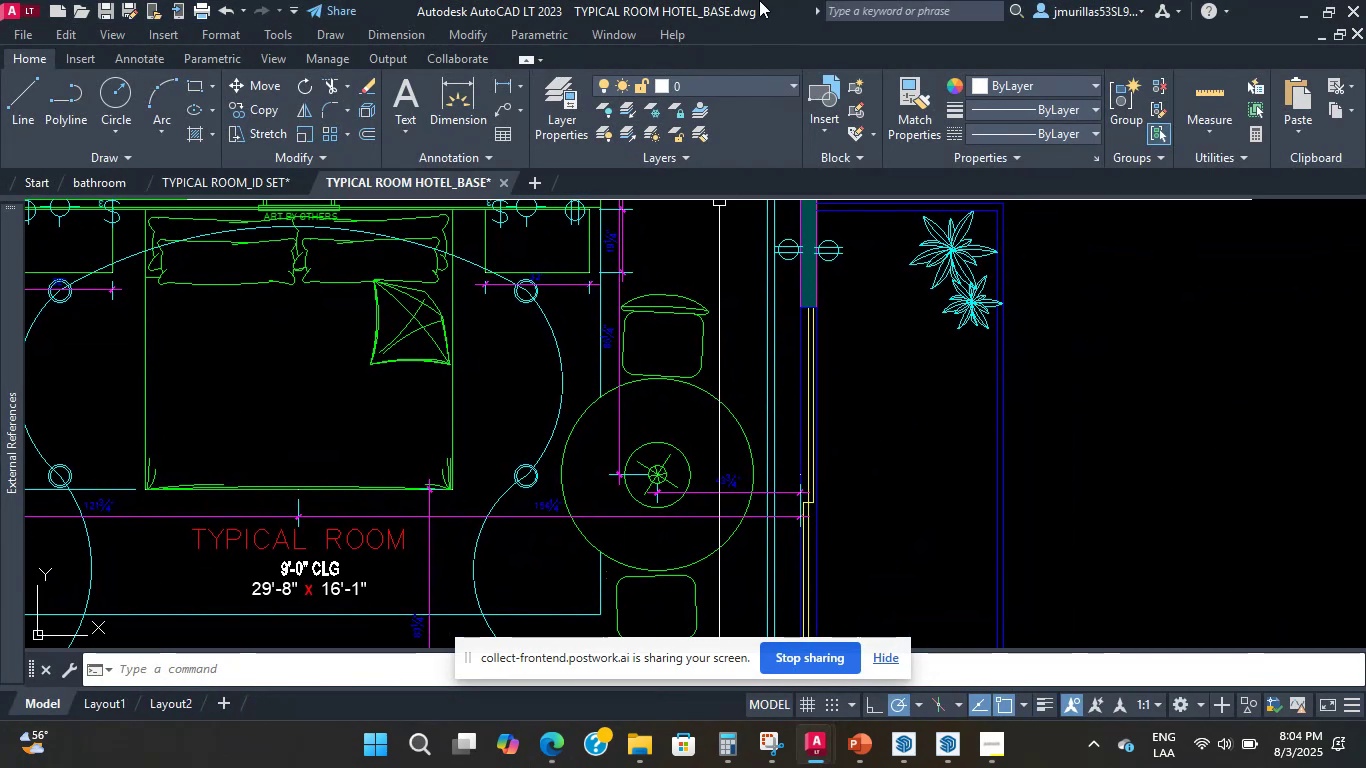 
left_click_drag(start_coordinate=[755, 4], to_coordinate=[0, 415])
 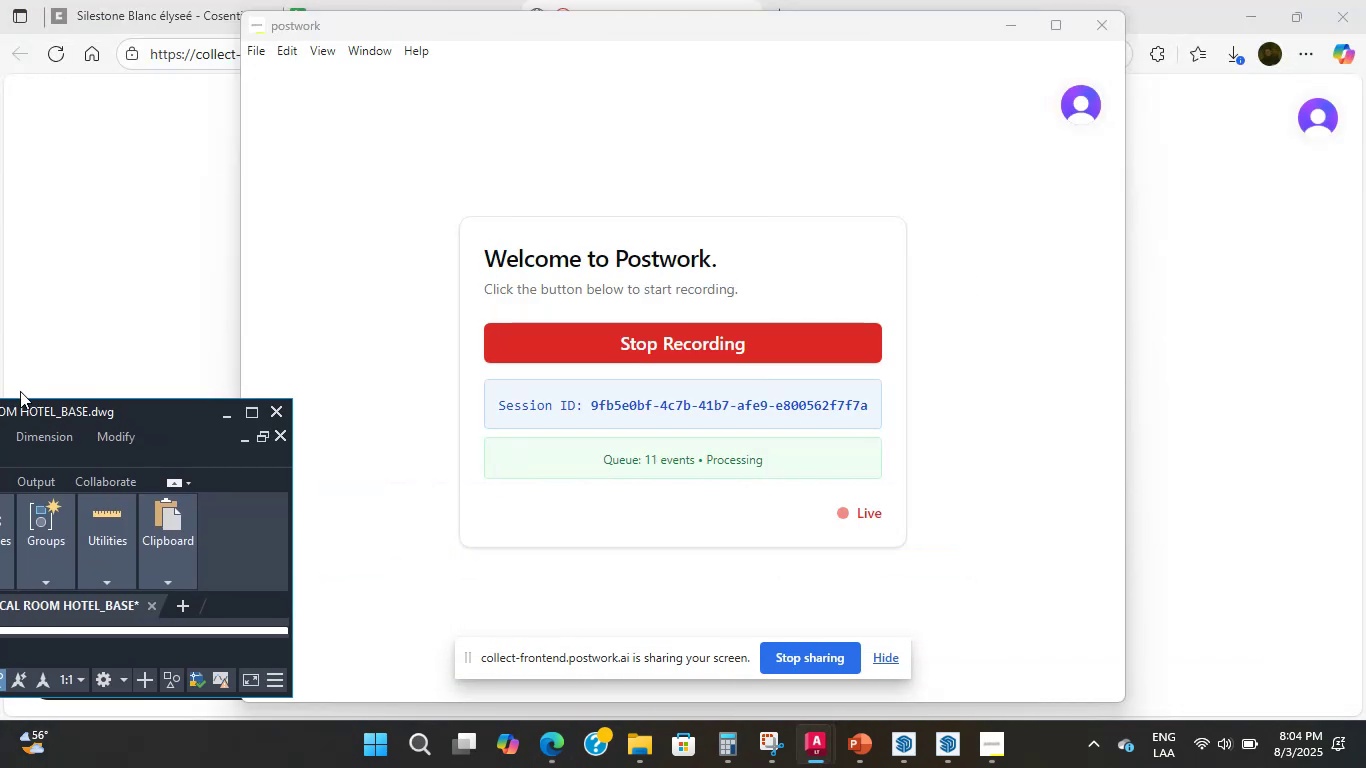 
left_click_drag(start_coordinate=[62, 419], to_coordinate=[561, 68])
 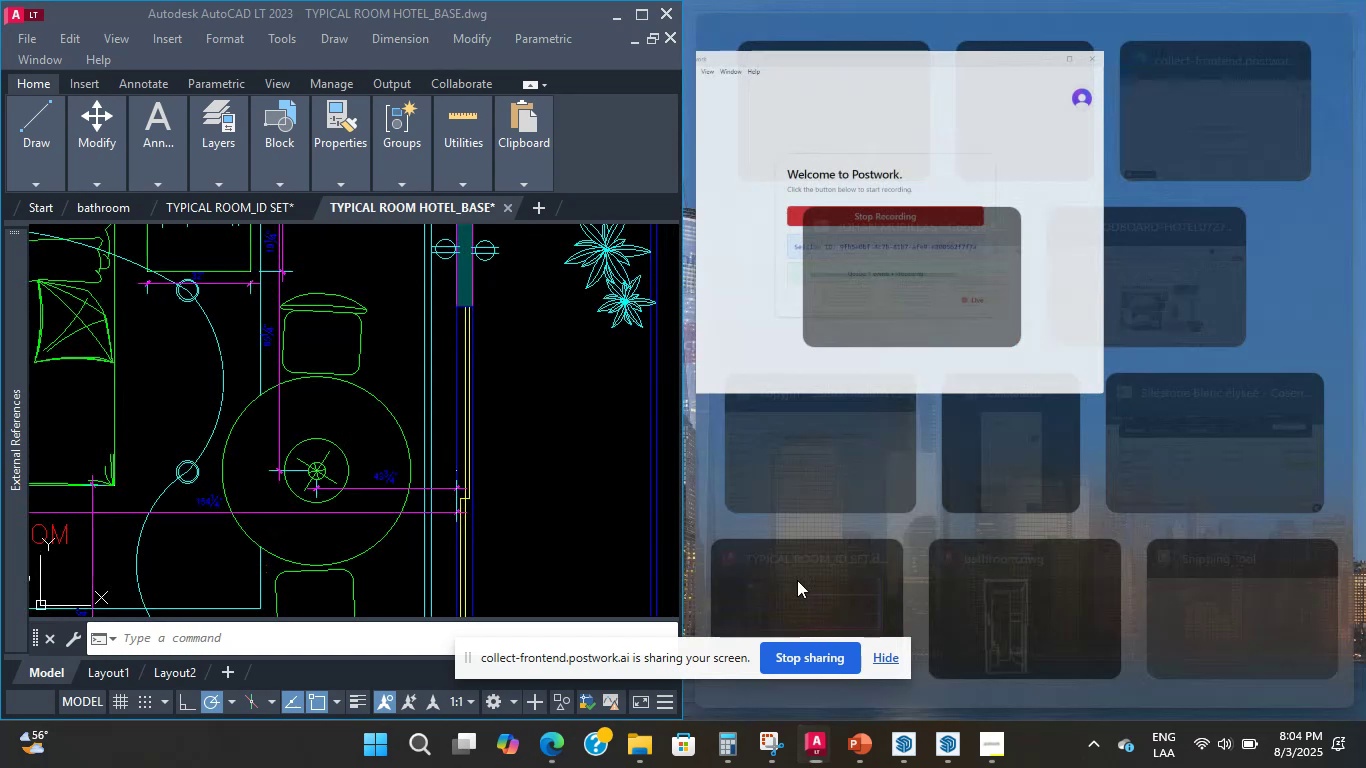 
mouse_move([940, 728])
 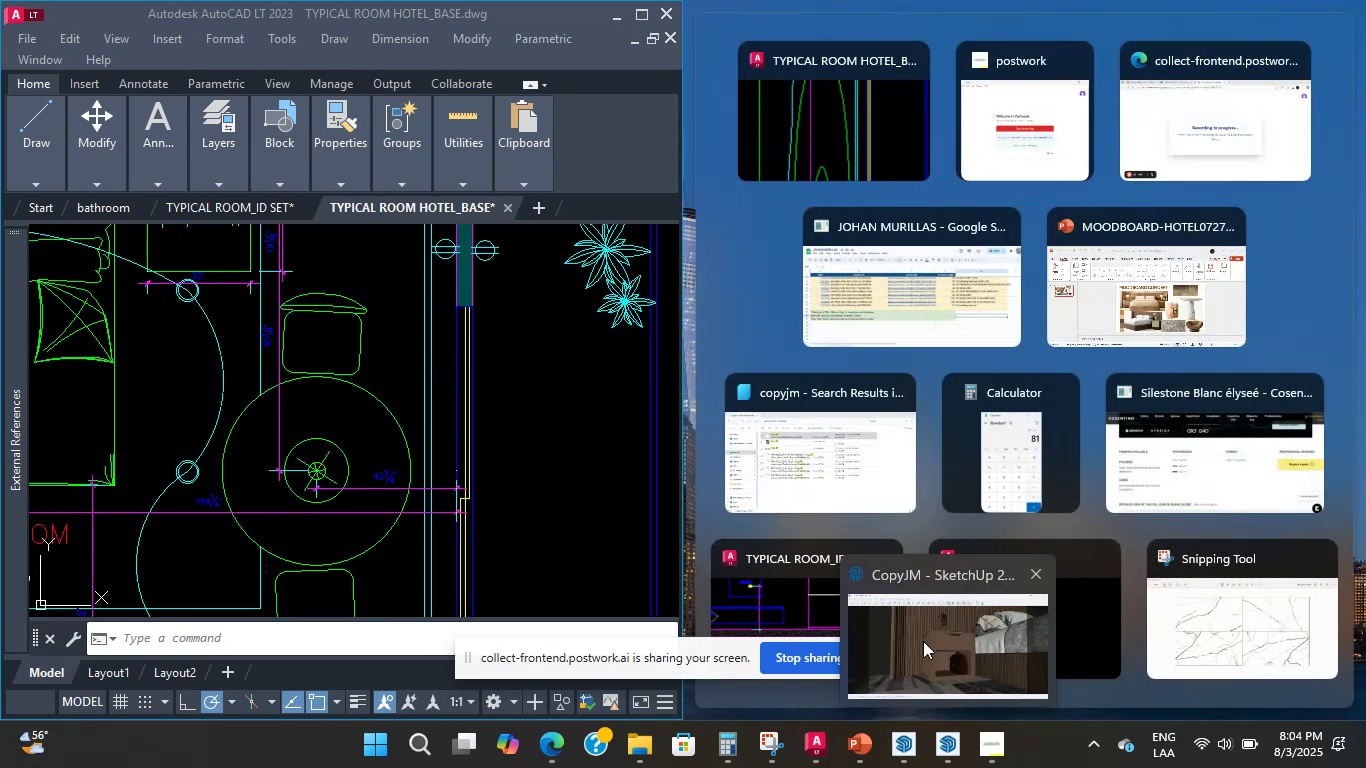 
left_click([923, 641])
 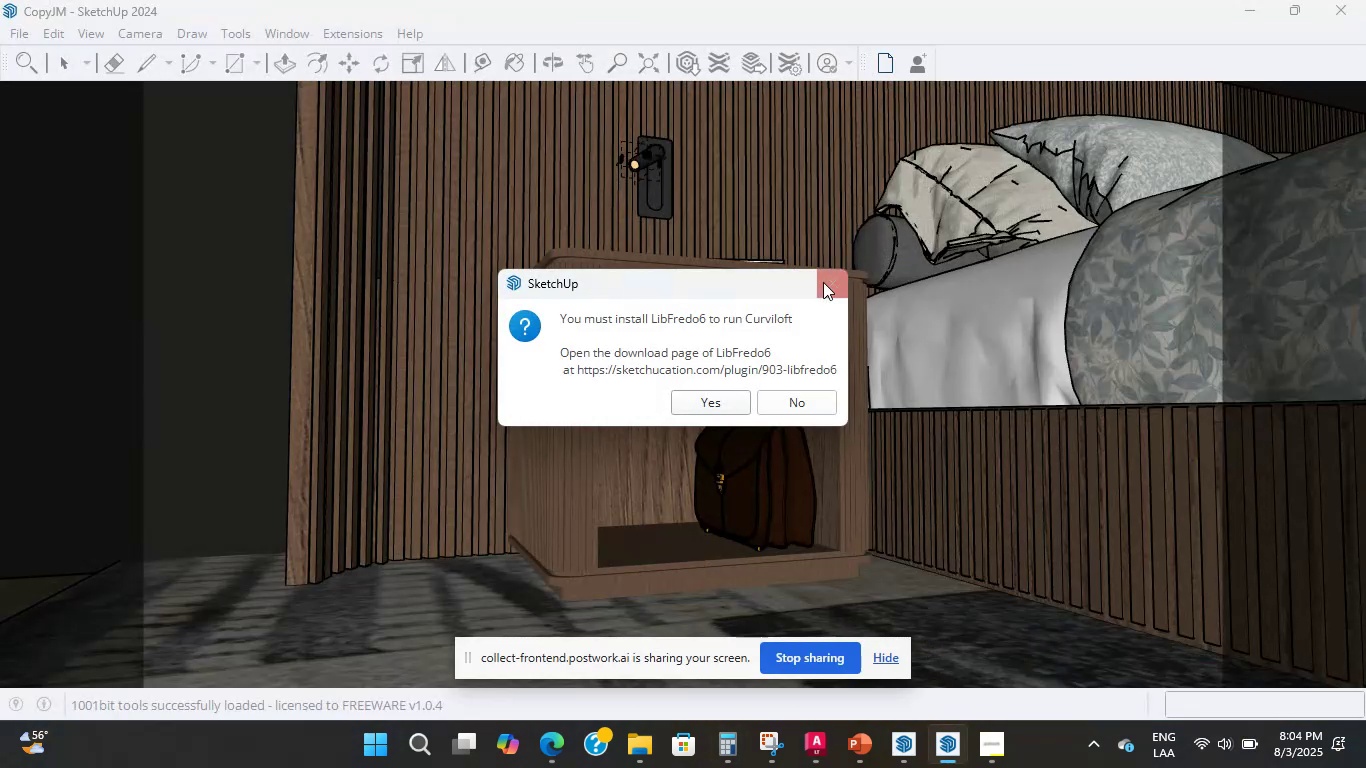 
left_click_drag(start_coordinate=[697, 2], to_coordinate=[1365, 272])
 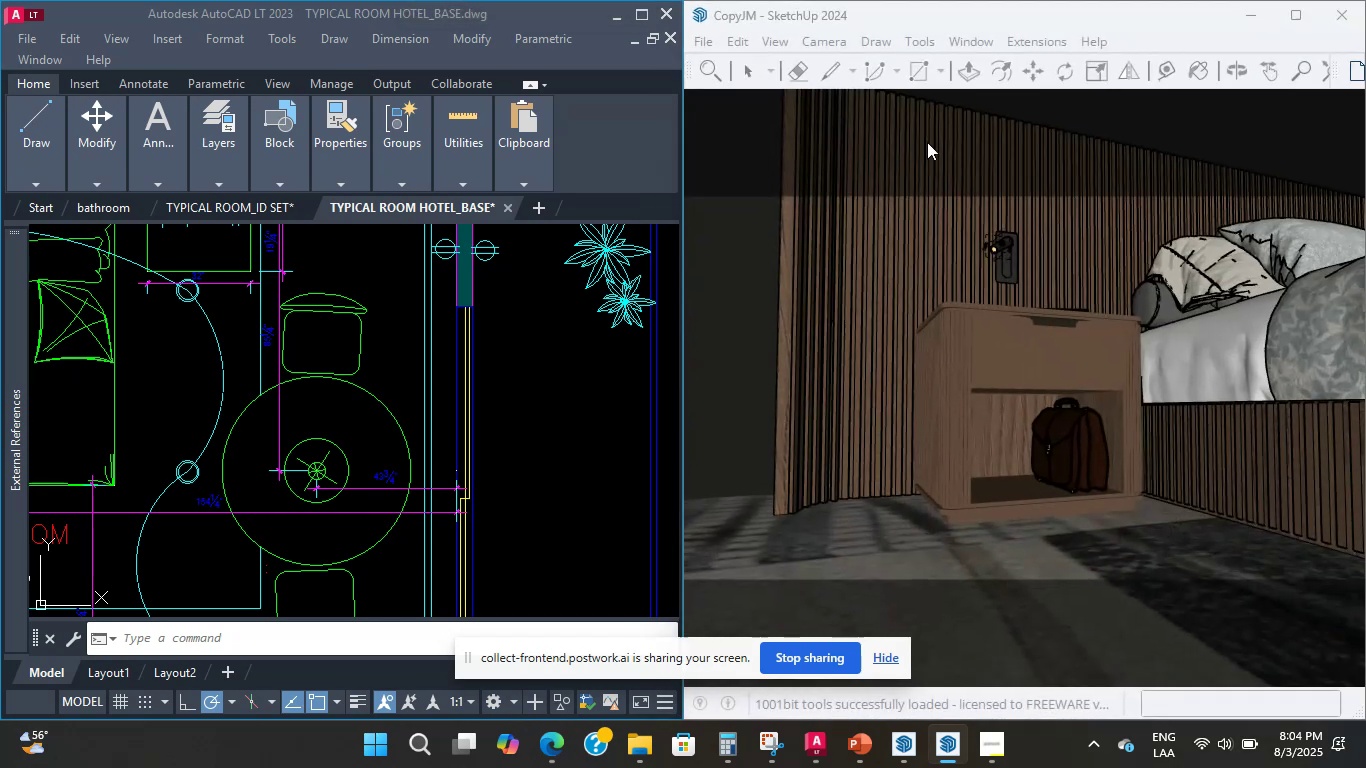 
scroll: coordinate [269, 425], scroll_direction: down, amount: 10.0
 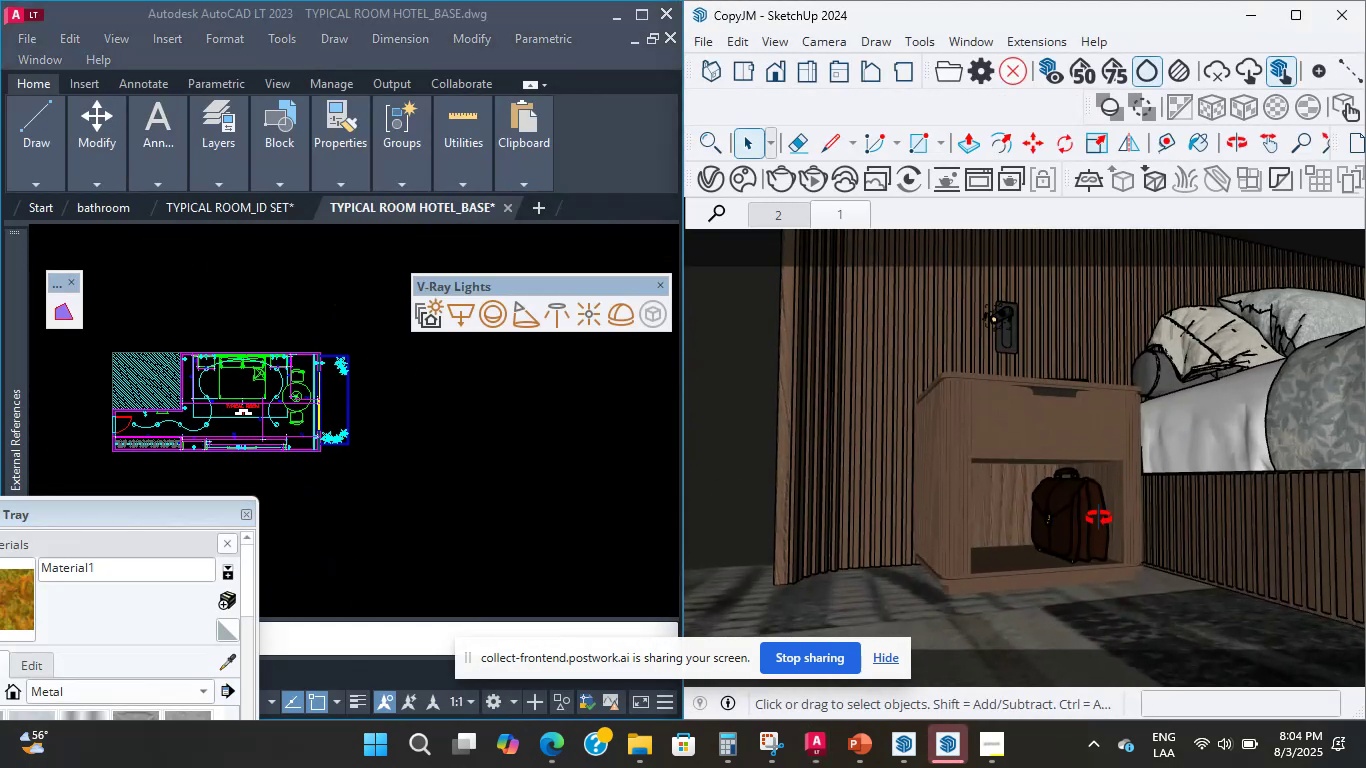 
scroll: coordinate [1084, 477], scroll_direction: up, amount: 2.0
 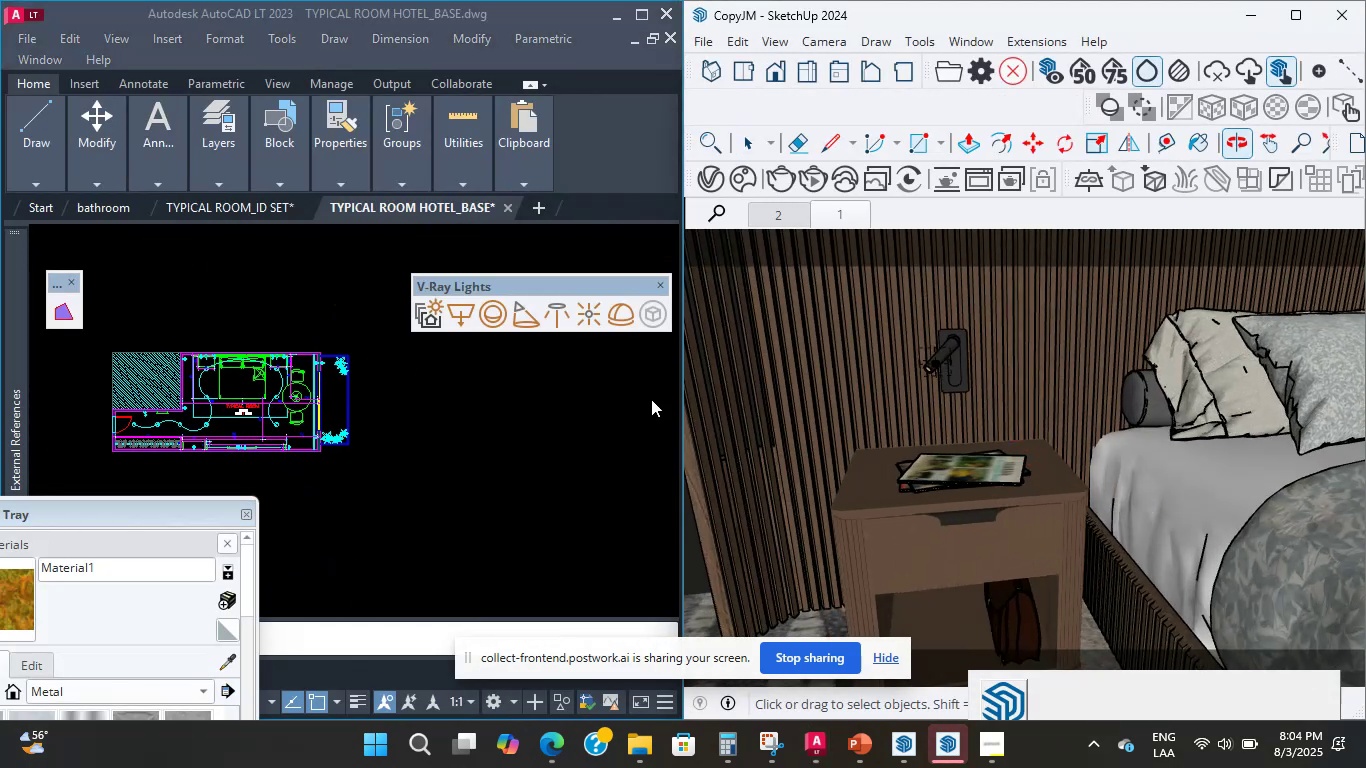 
left_click([424, 427])
 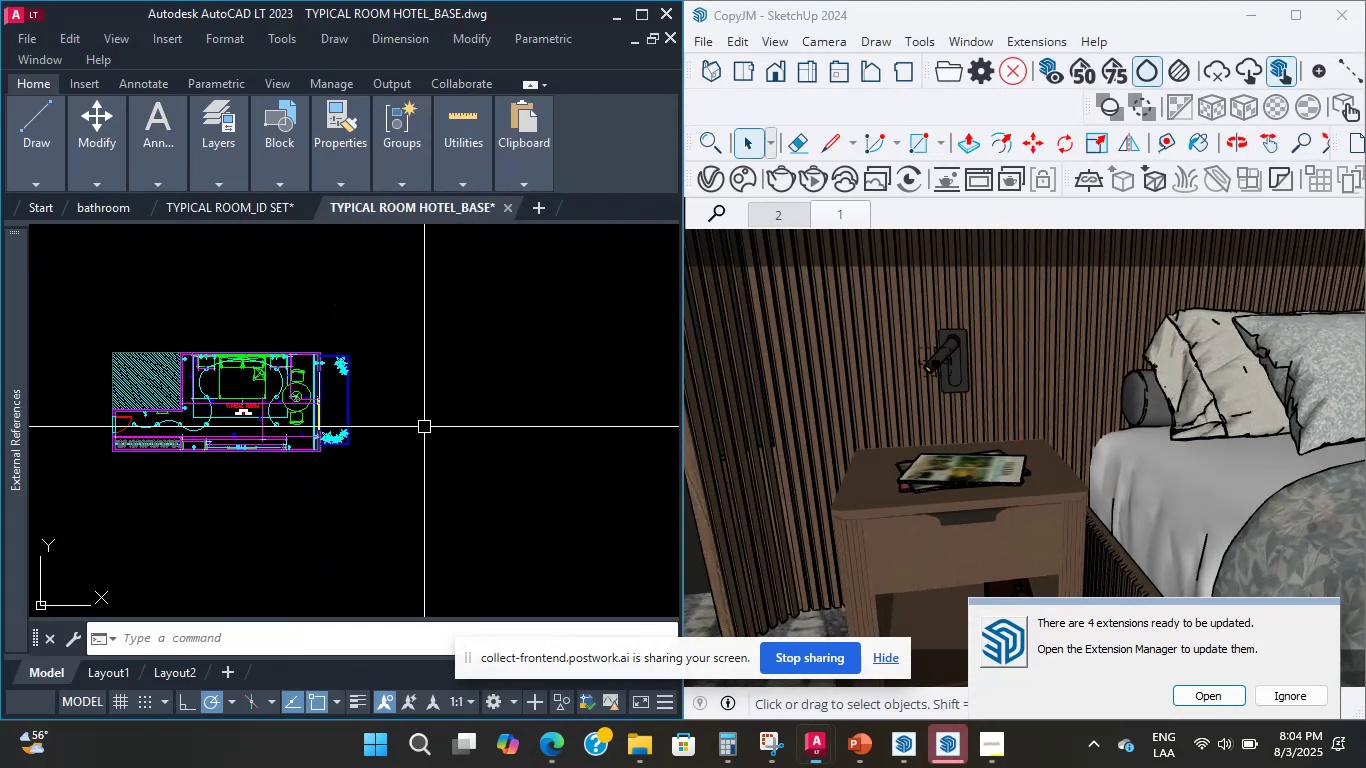 
scroll: coordinate [318, 504], scroll_direction: up, amount: 6.0
 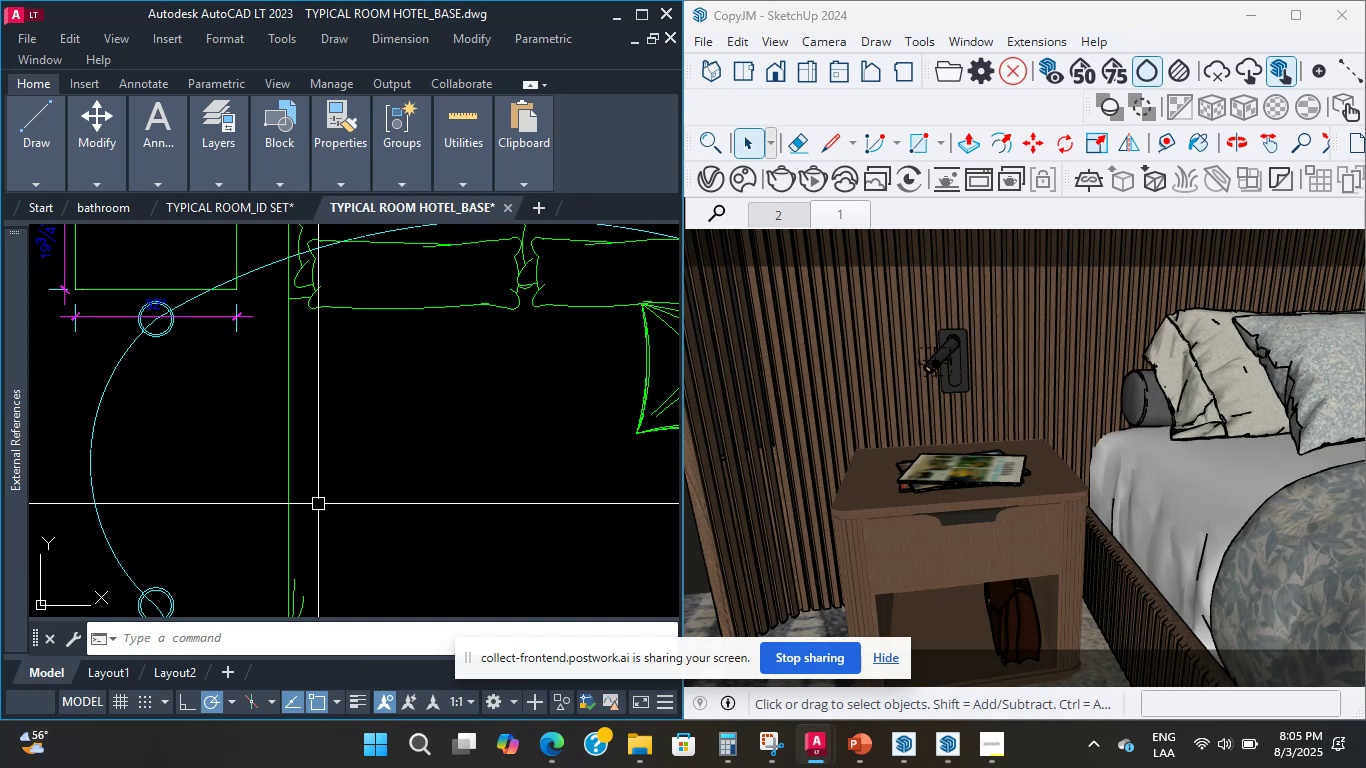 
wait(29.99)
 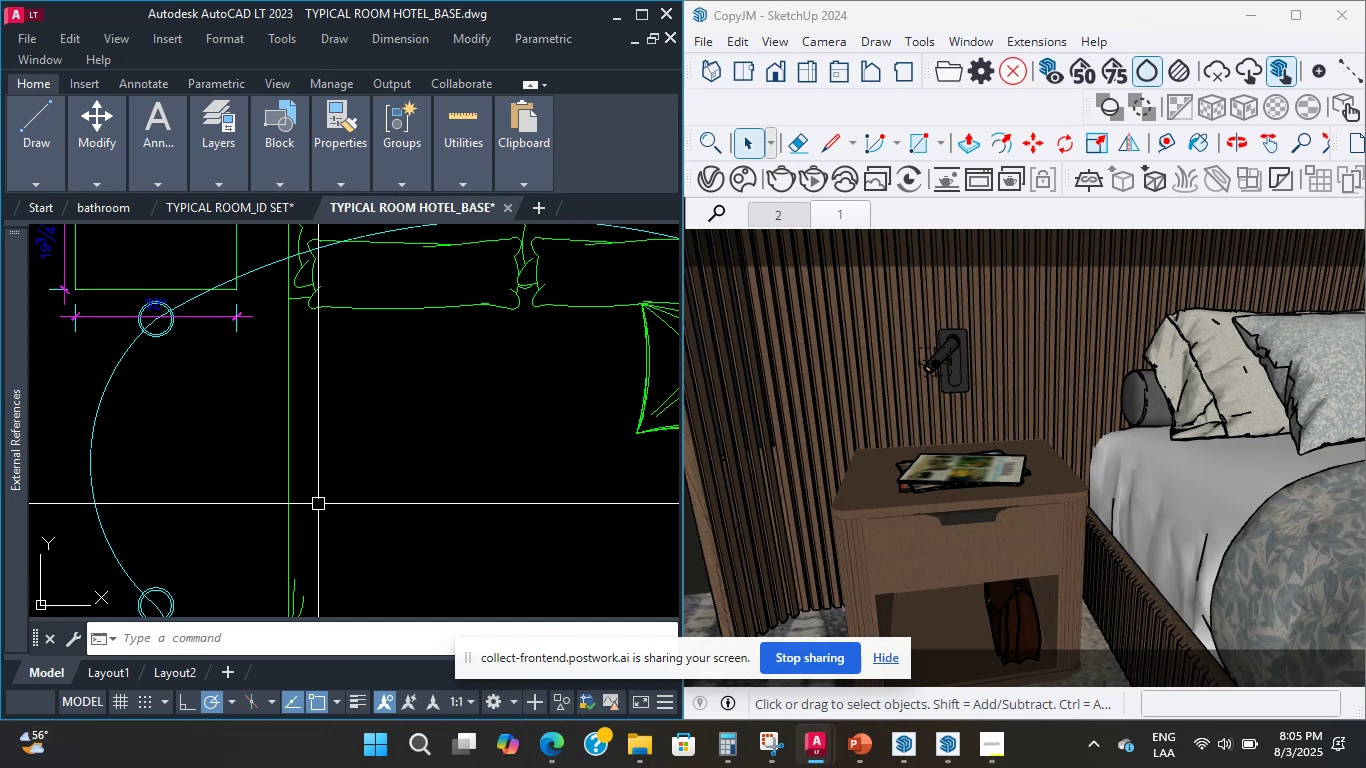 
scroll: coordinate [318, 480], scroll_direction: down, amount: 6.0
 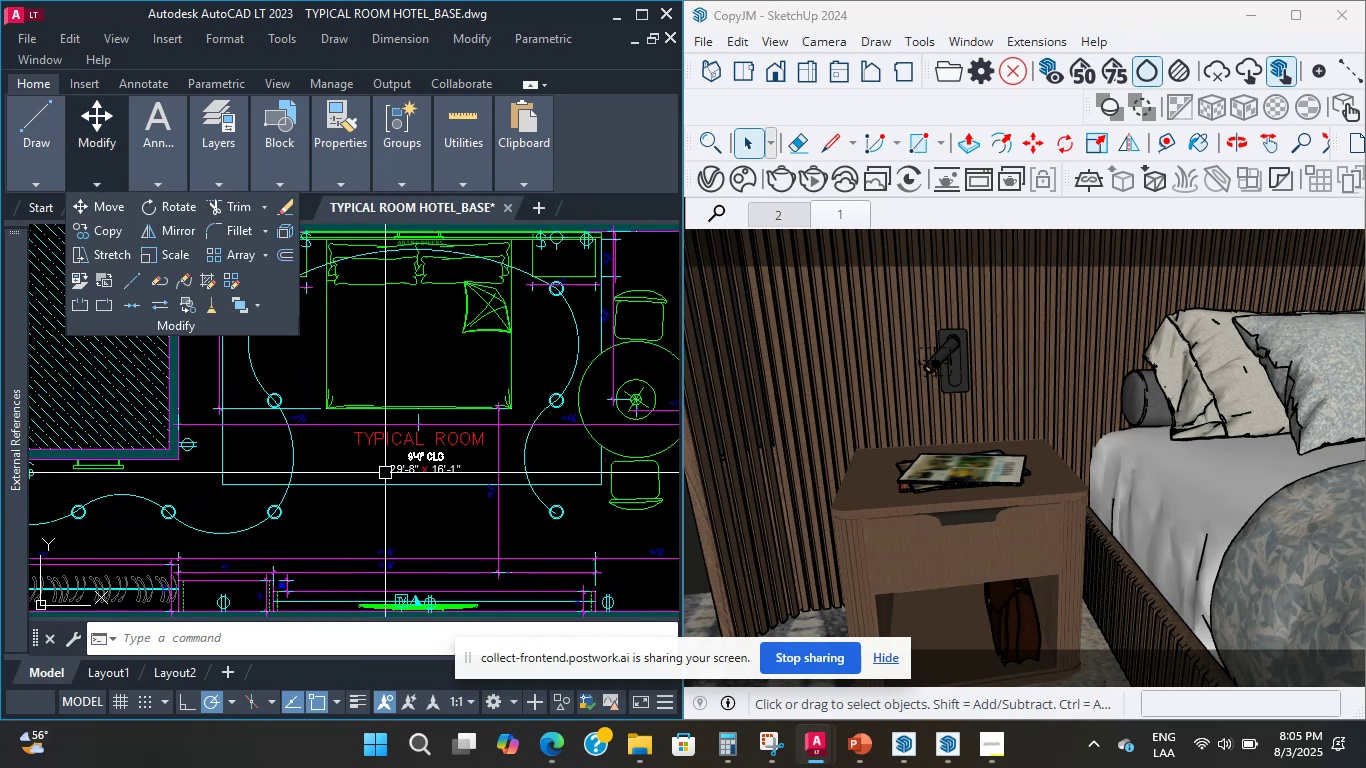 
scroll: coordinate [332, 428], scroll_direction: up, amount: 1.0
 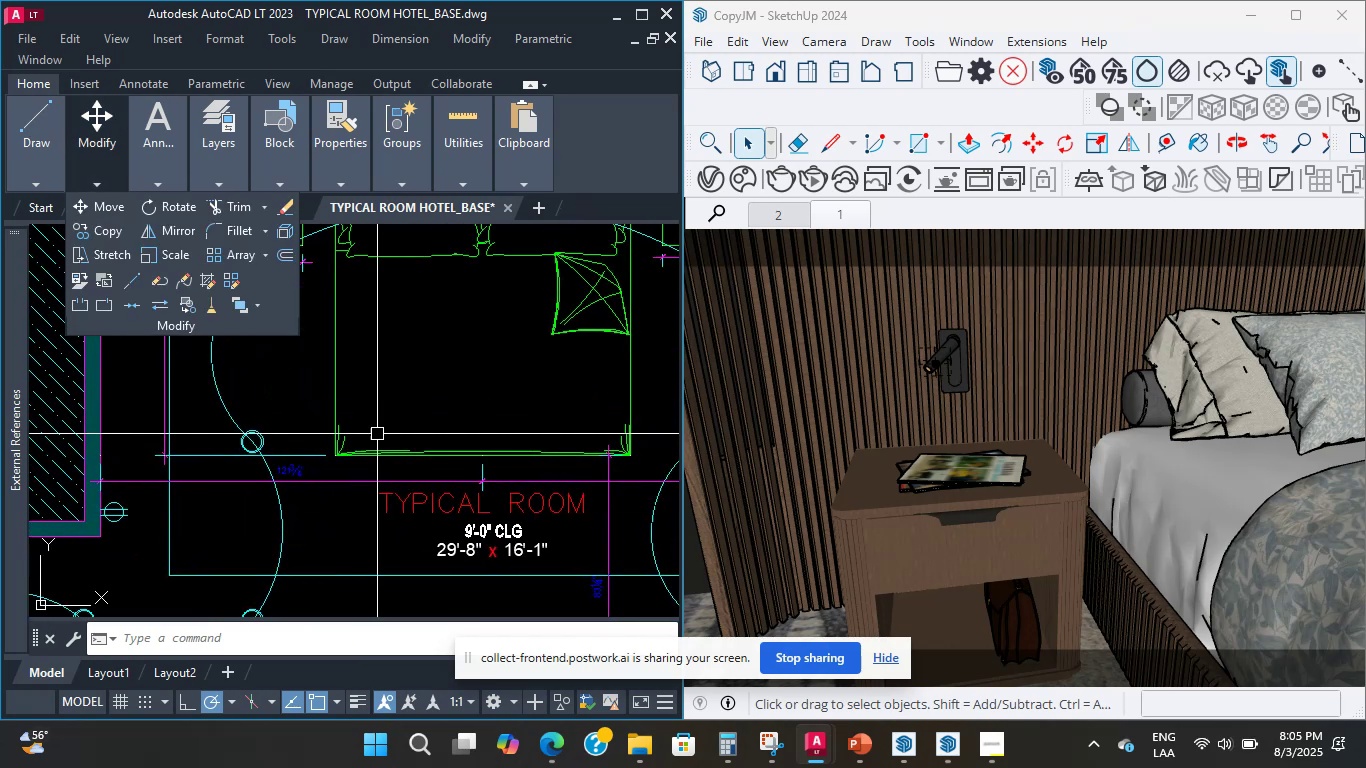 
left_click([381, 424])
 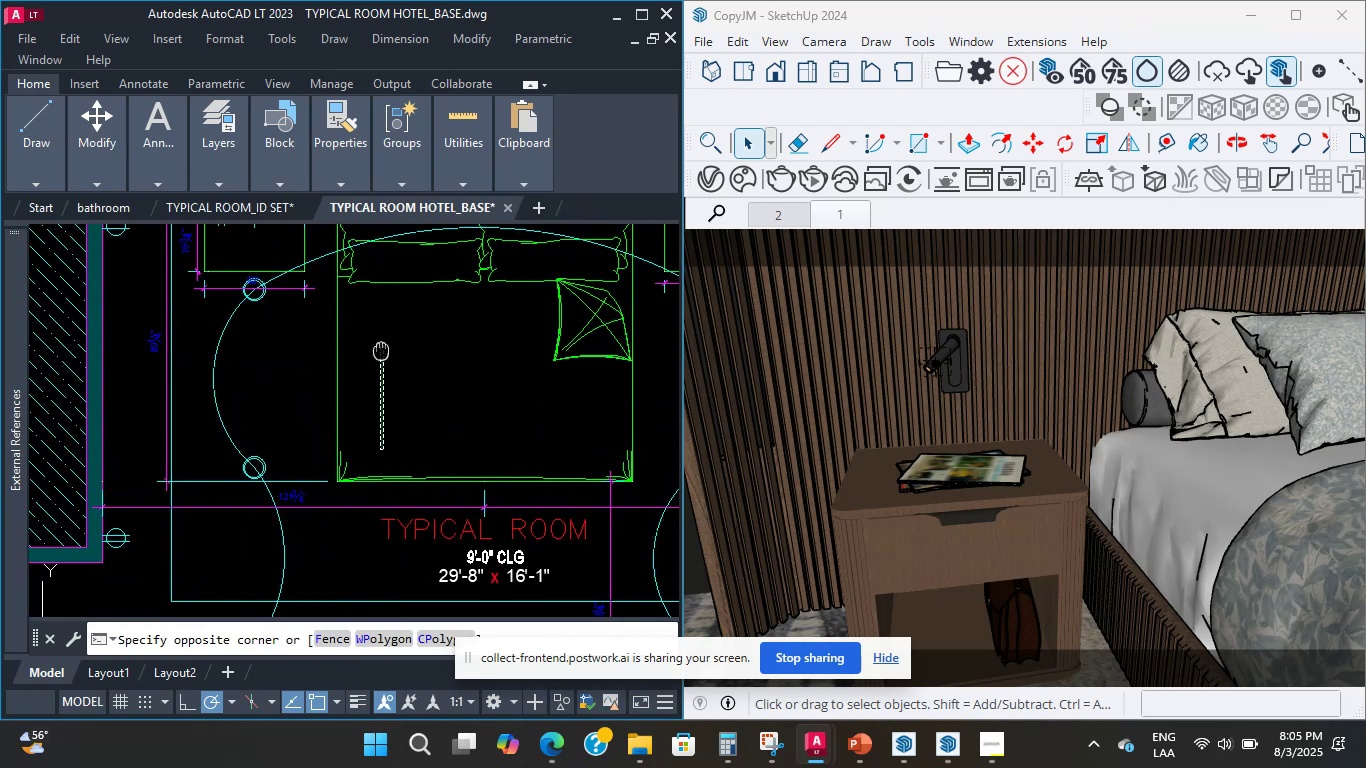 
left_click([383, 366])
 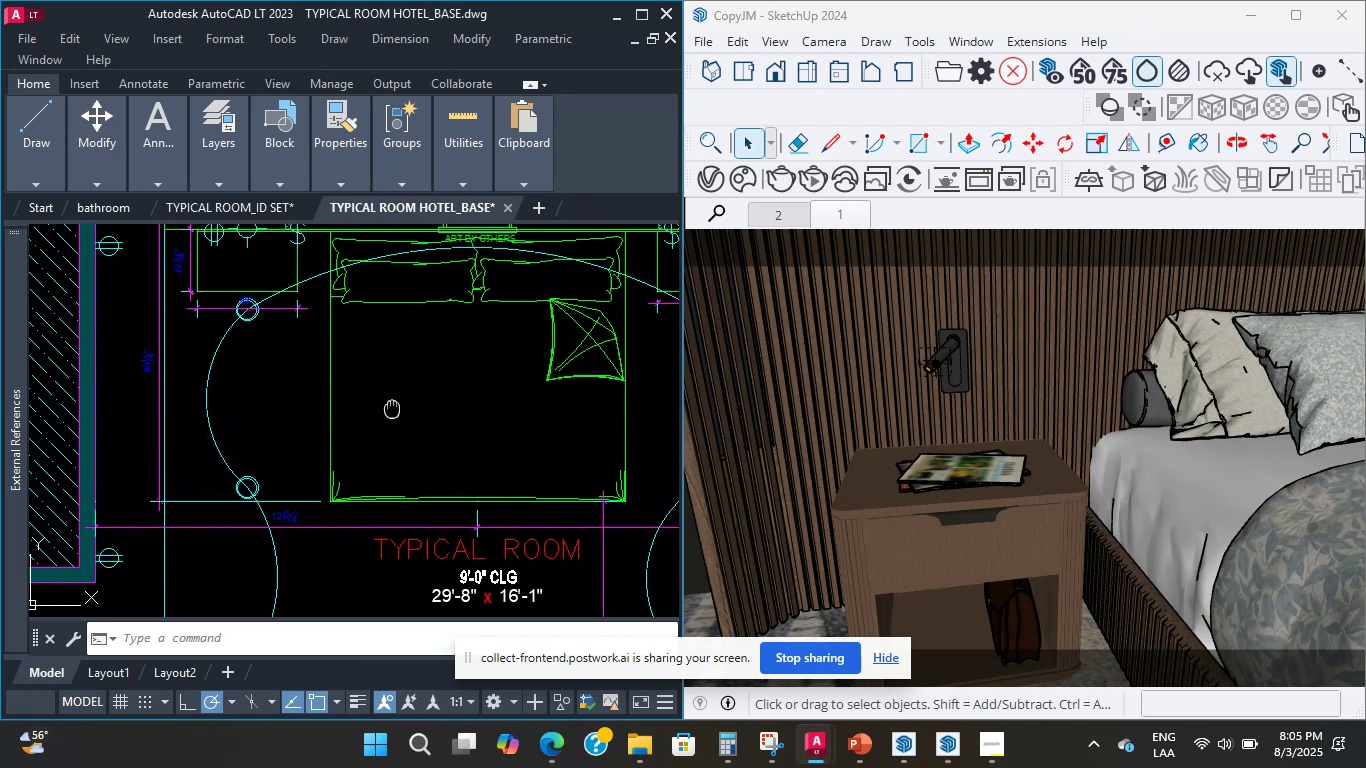 
scroll: coordinate [189, 288], scroll_direction: up, amount: 3.0
 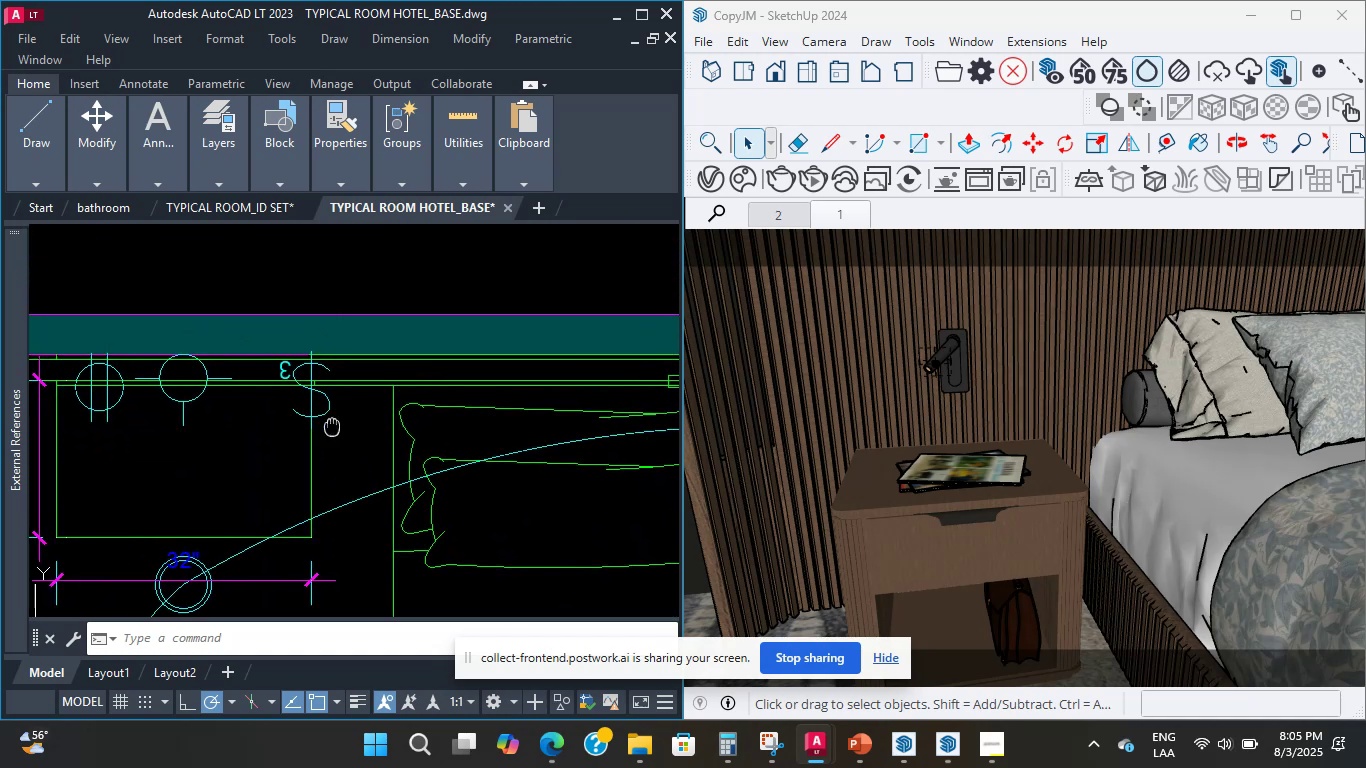 
scroll: coordinate [1149, 543], scroll_direction: down, amount: 4.0
 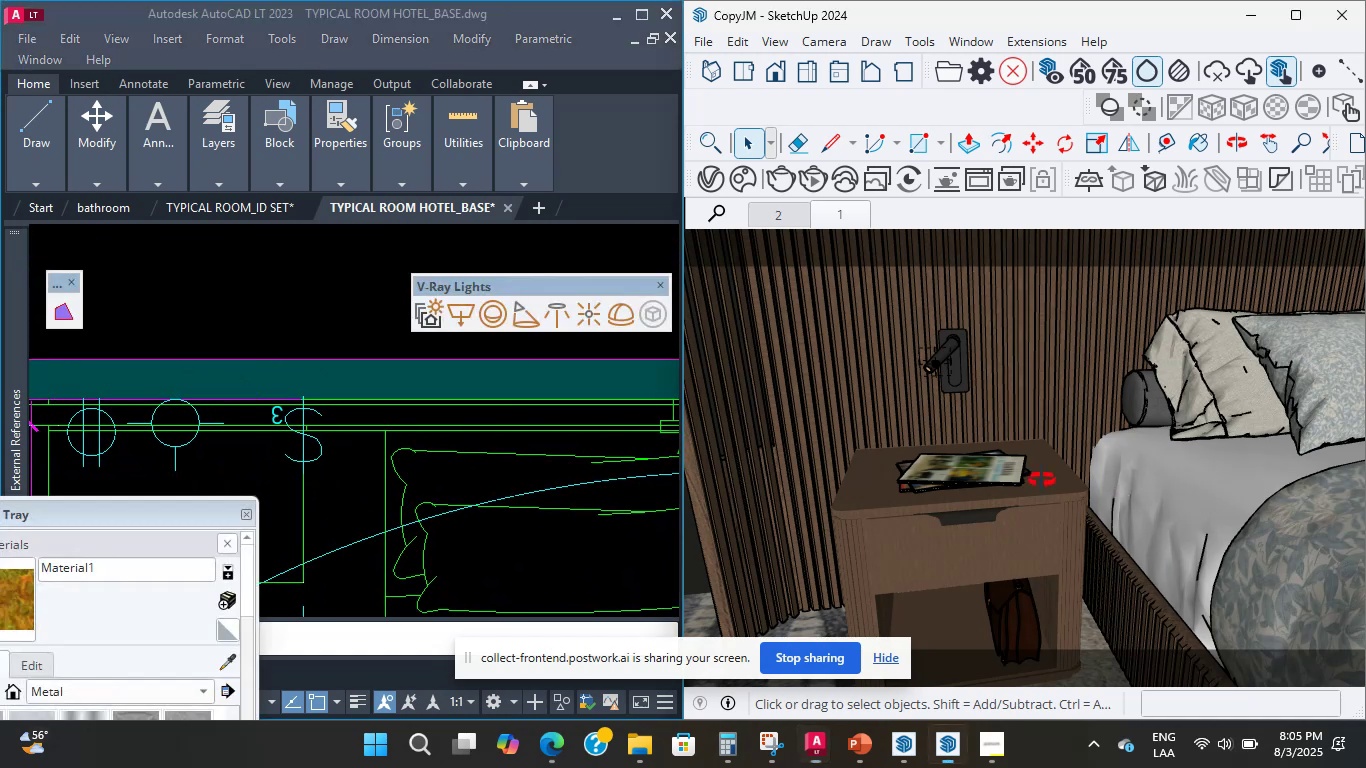 
scroll: coordinate [985, 530], scroll_direction: up, amount: 6.0
 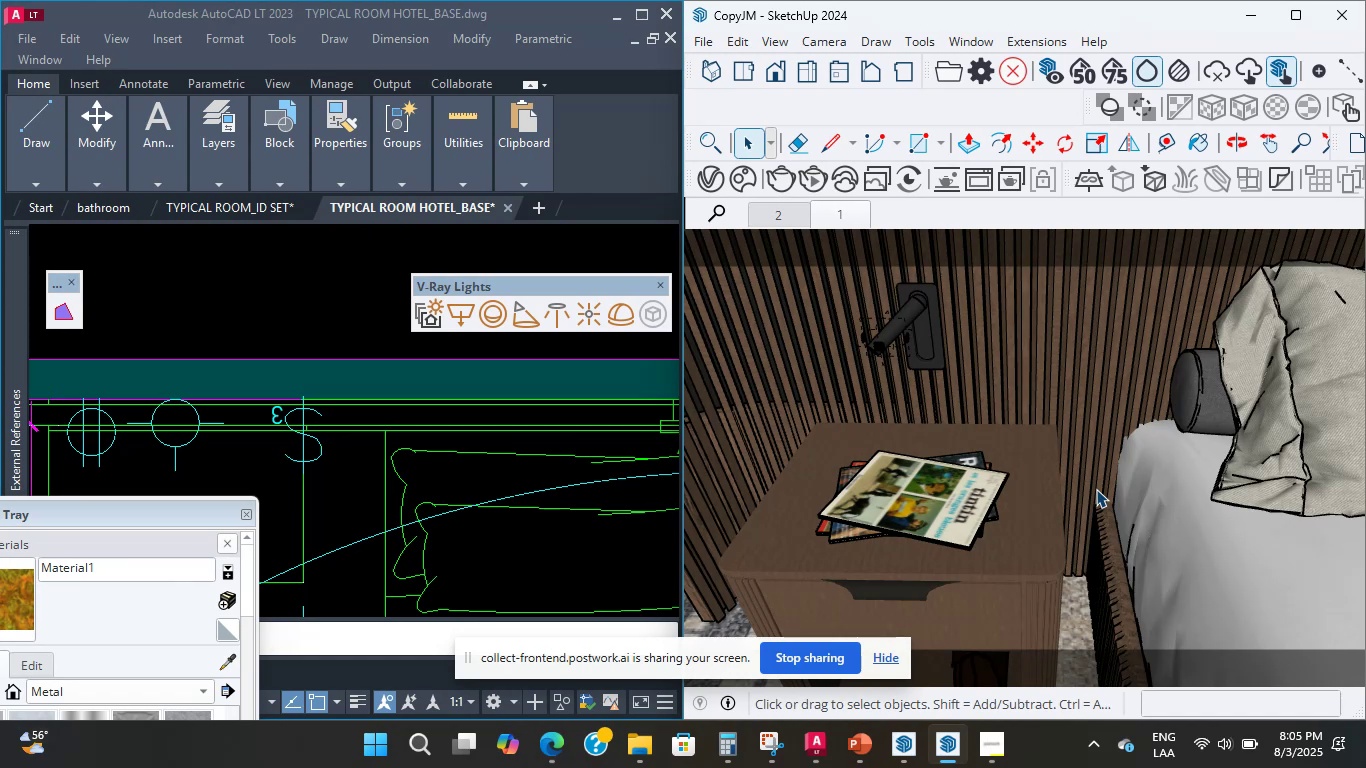 
wait(23.18)
 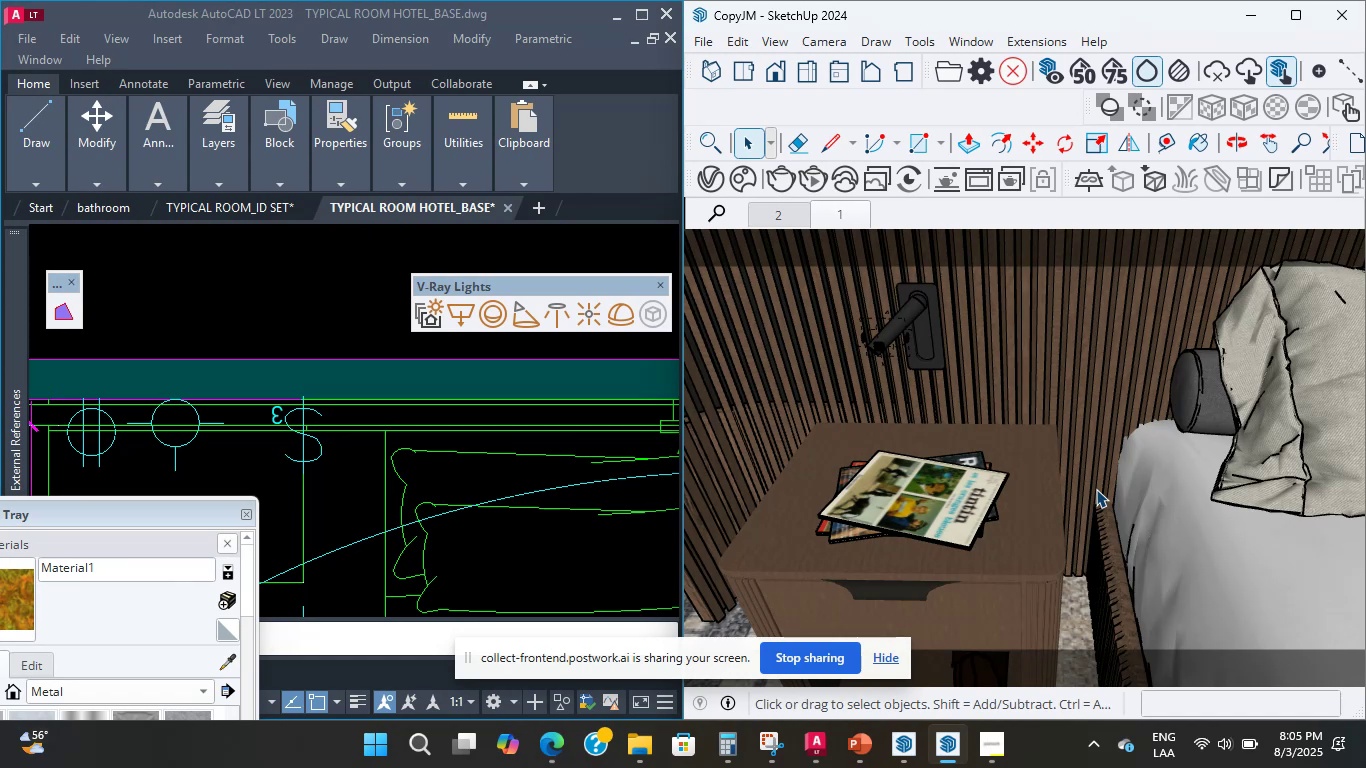 
scroll: coordinate [1092, 474], scroll_direction: down, amount: 16.0
 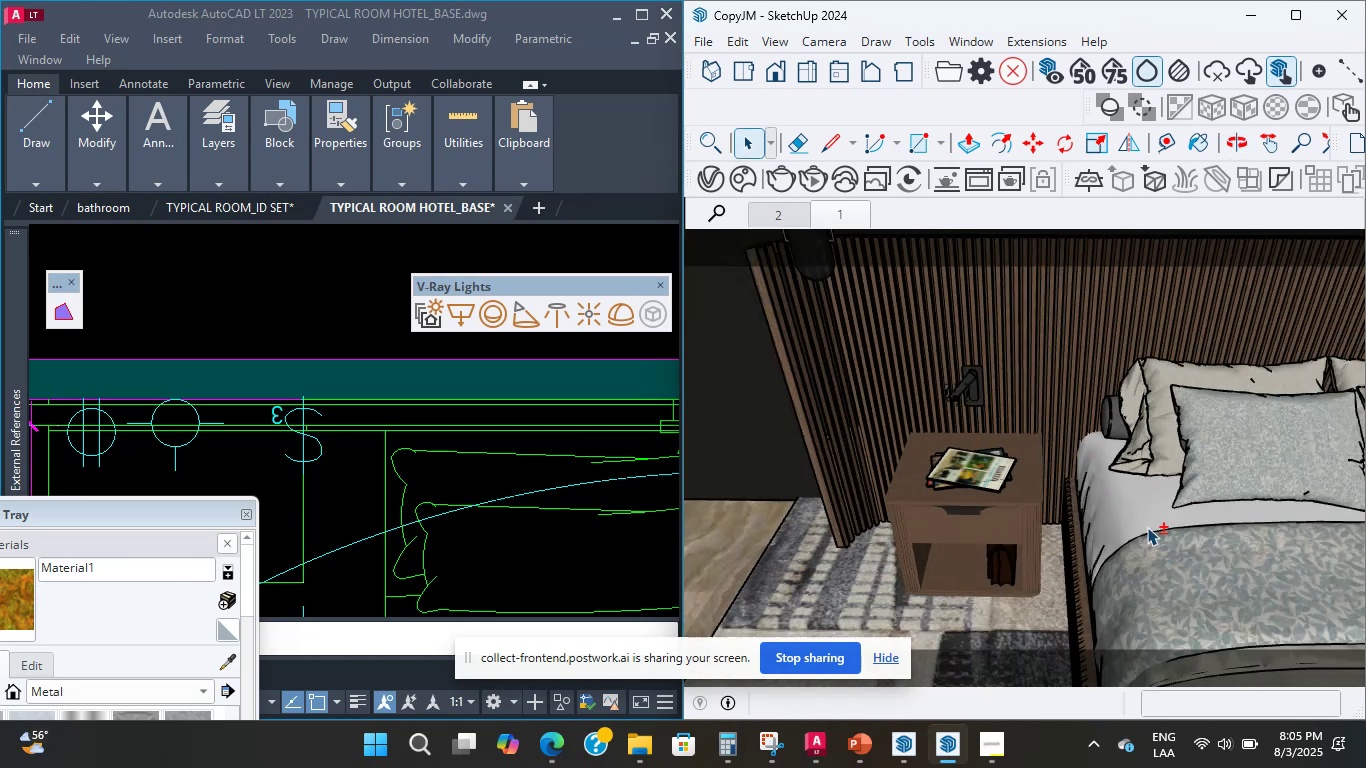 
hold_key(key=ShiftLeft, duration=0.69)
 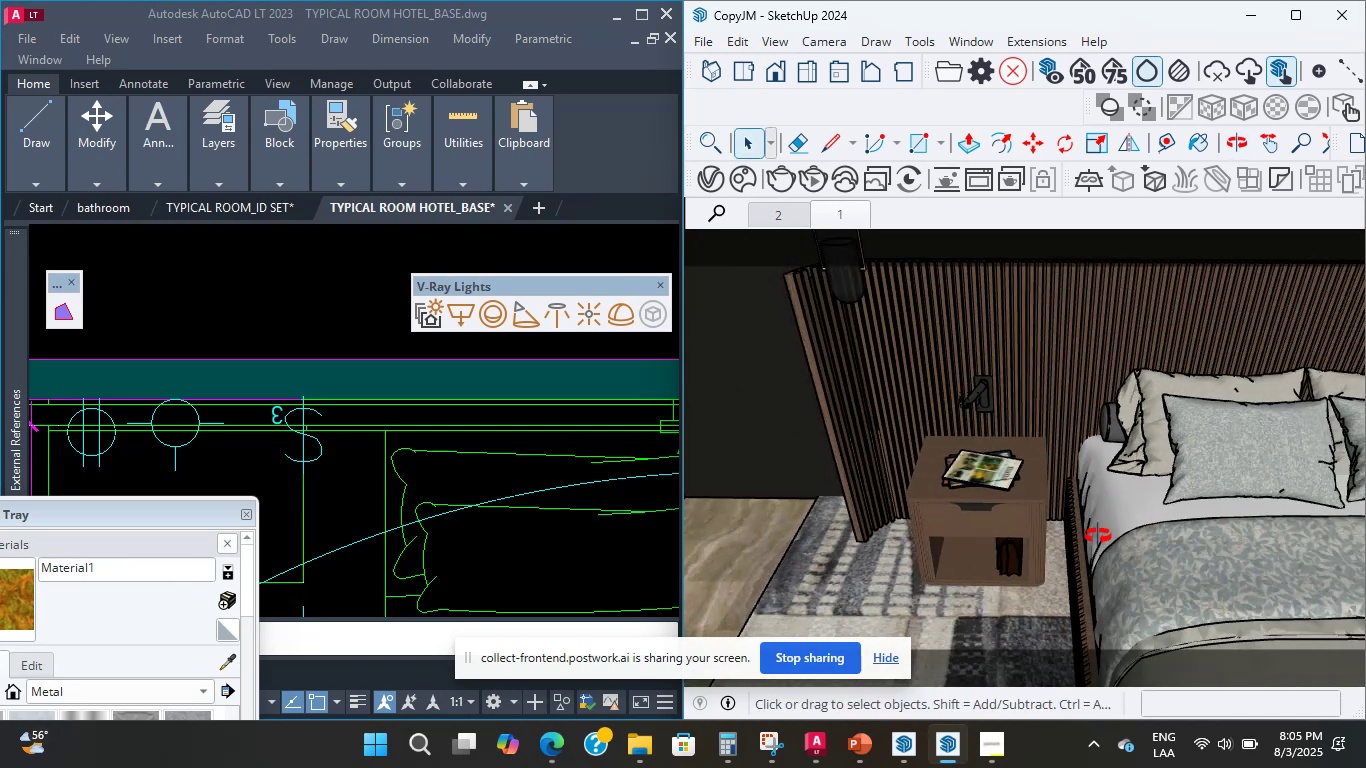 
hold_key(key=ShiftLeft, duration=0.56)
 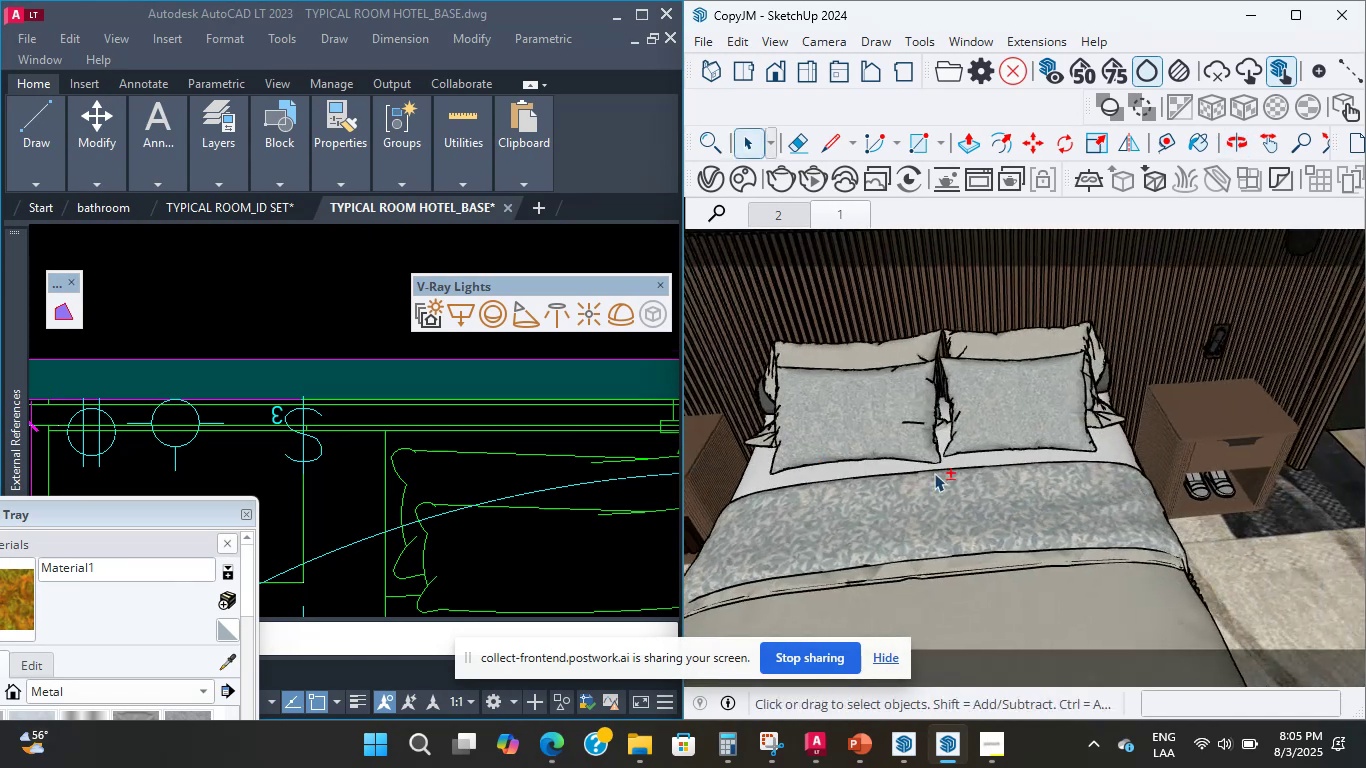 
scroll: coordinate [989, 490], scroll_direction: up, amount: 2.0
 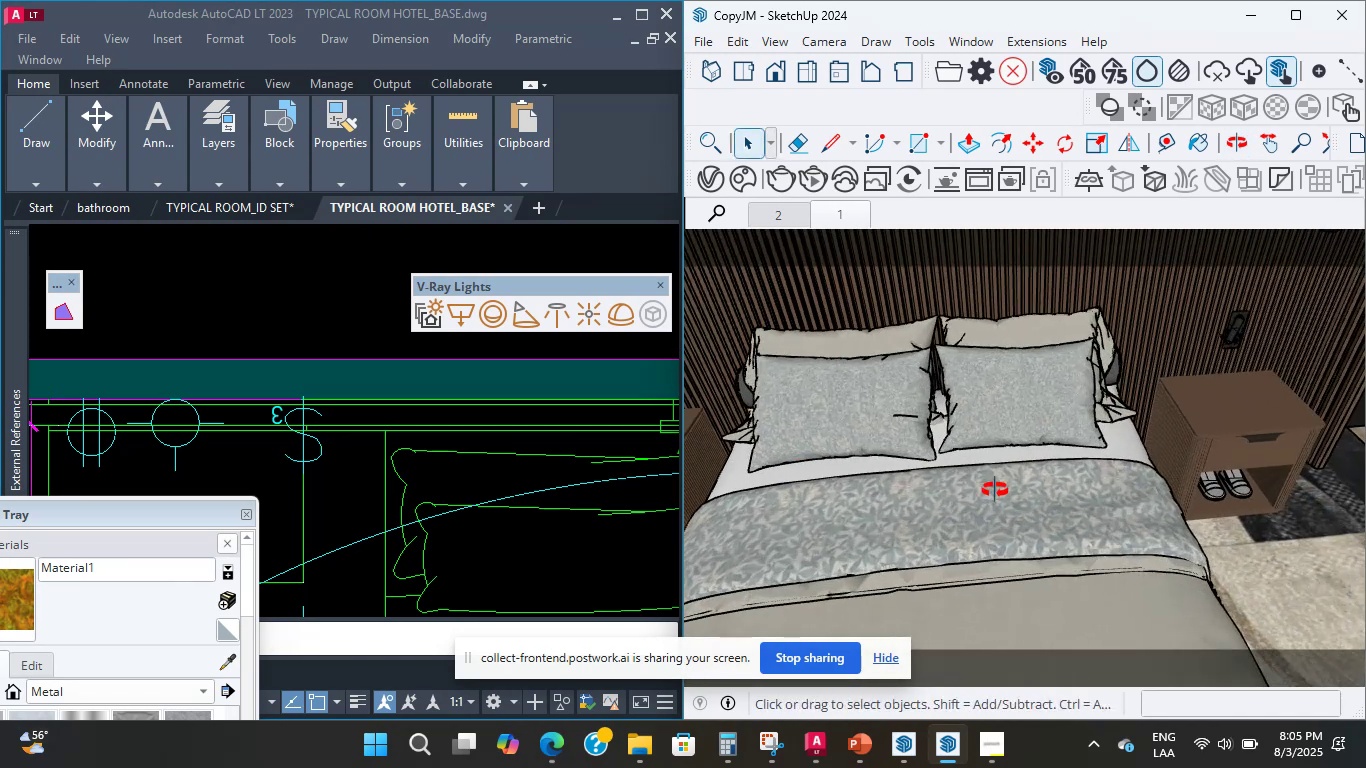 
scroll: coordinate [899, 499], scroll_direction: down, amount: 12.0
 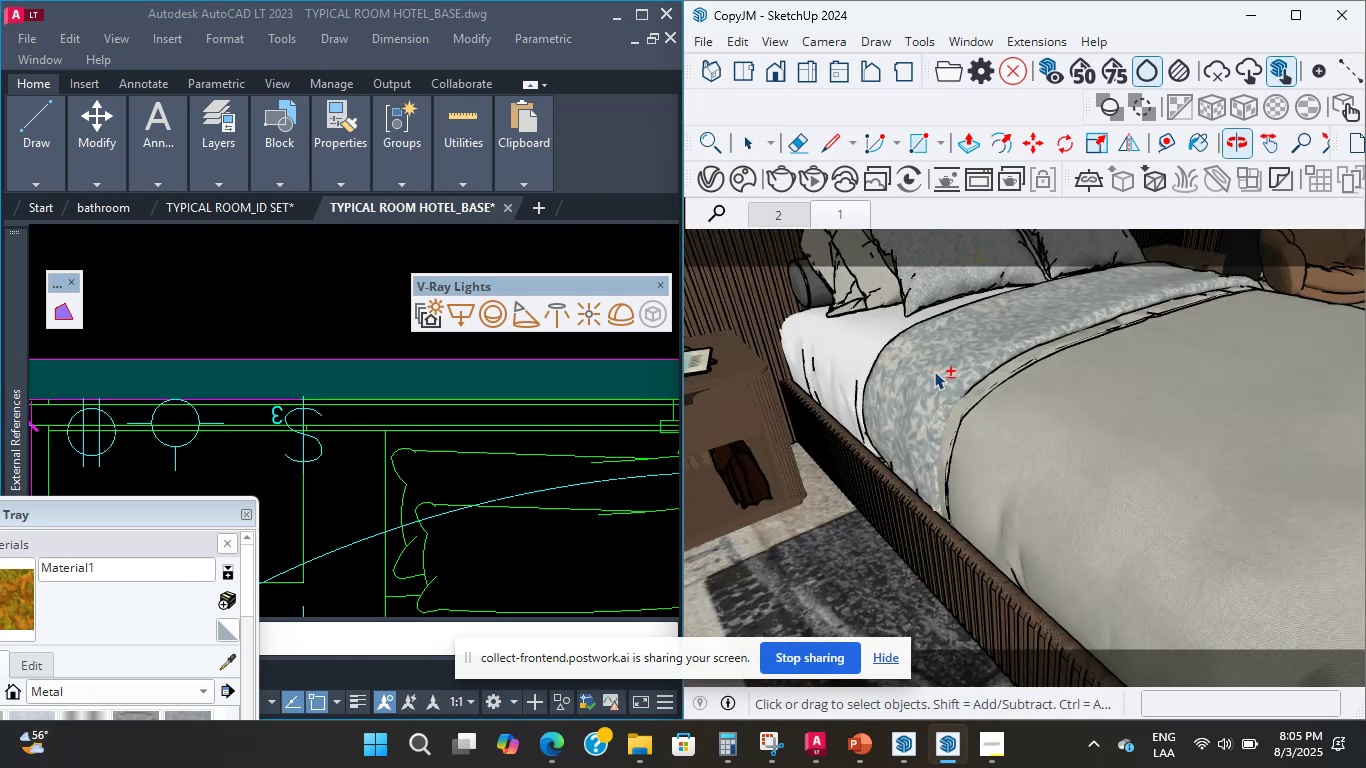 
hold_key(key=ShiftLeft, duration=1.54)
scroll: coordinate [466, 513], scroll_direction: down, amount: 8.0
 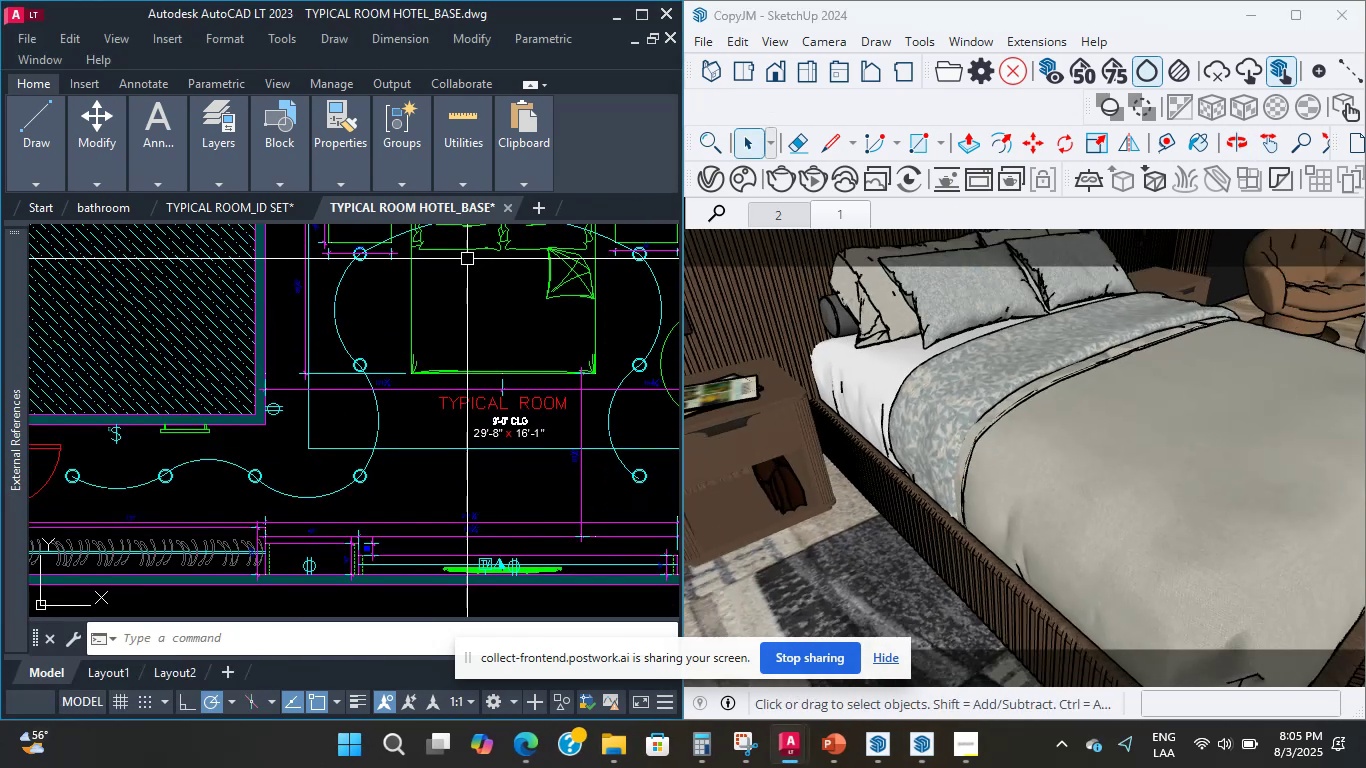 
left_click([464, 484])
 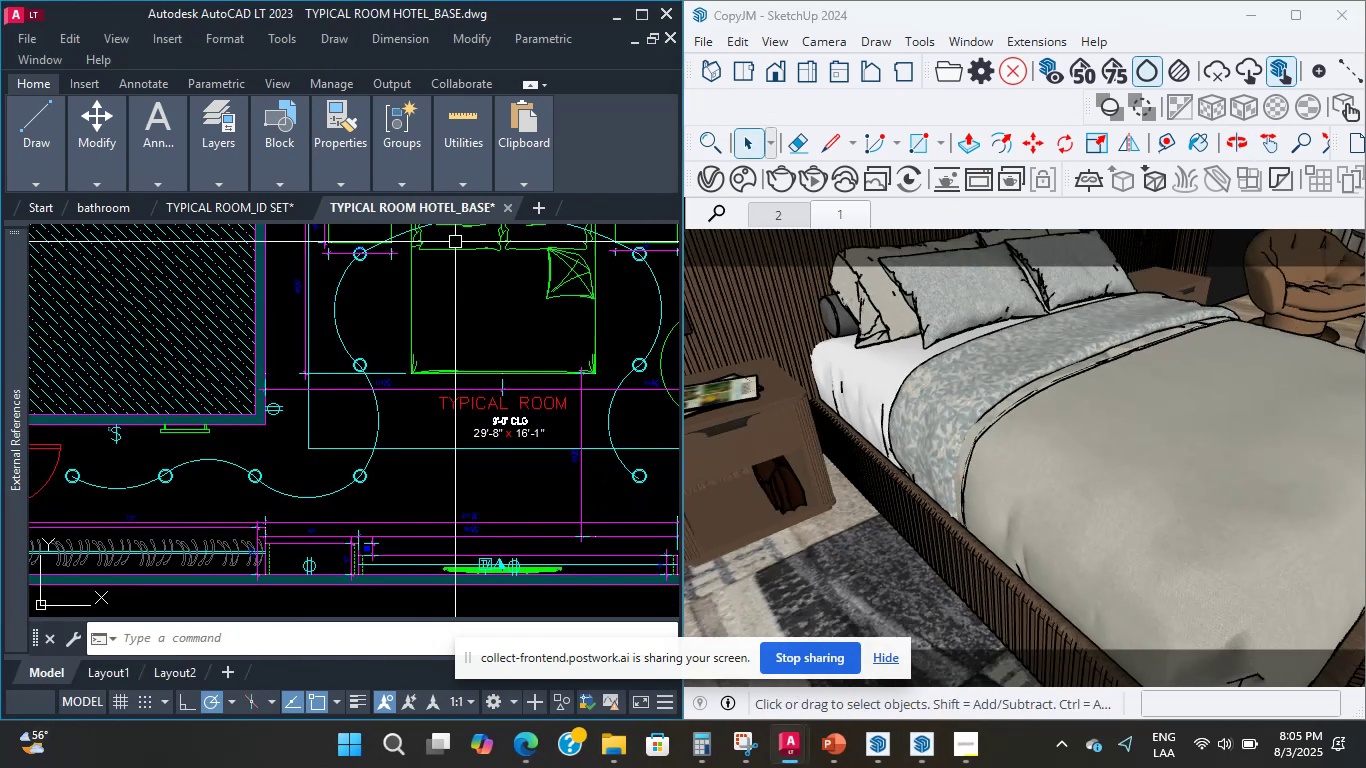 
scroll: coordinate [463, 381], scroll_direction: down, amount: 3.0
 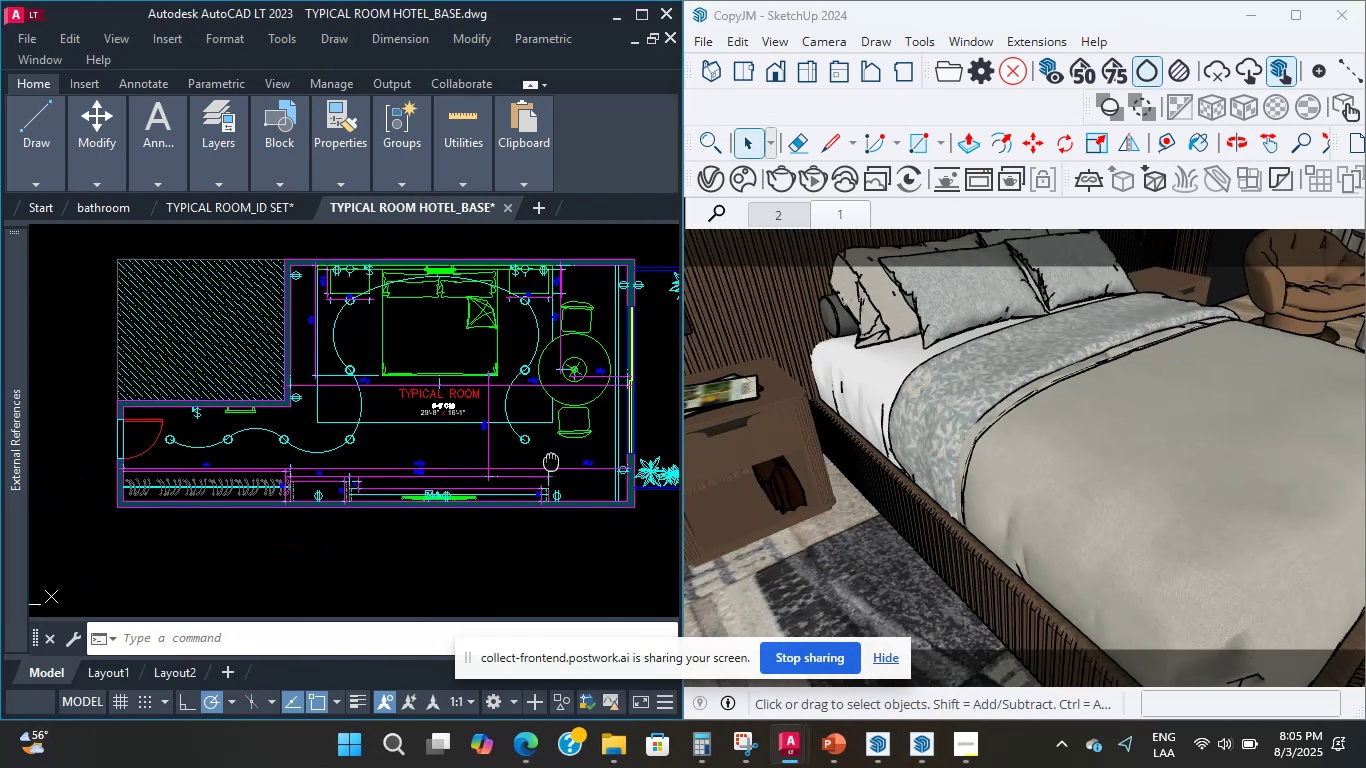 
scroll: coordinate [362, 357], scroll_direction: up, amount: 3.0
 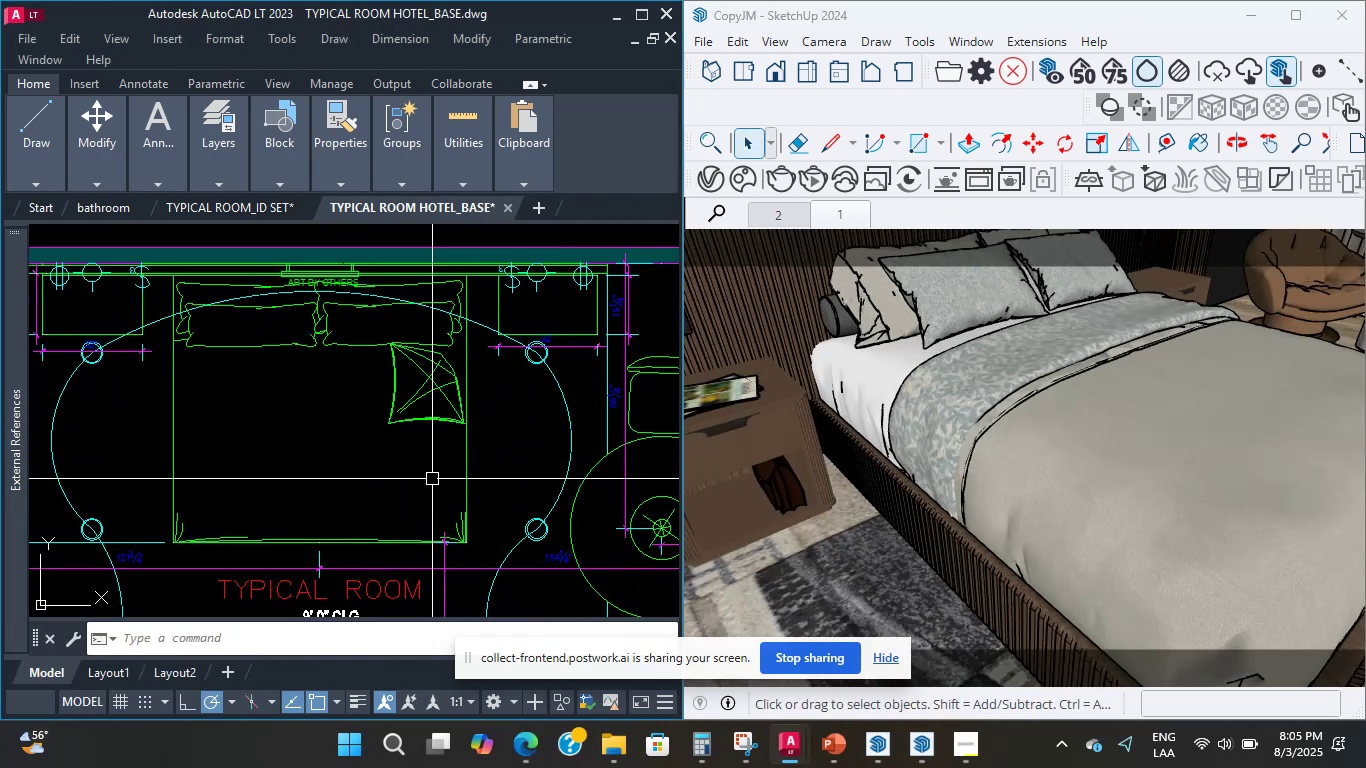 
type(pl)
 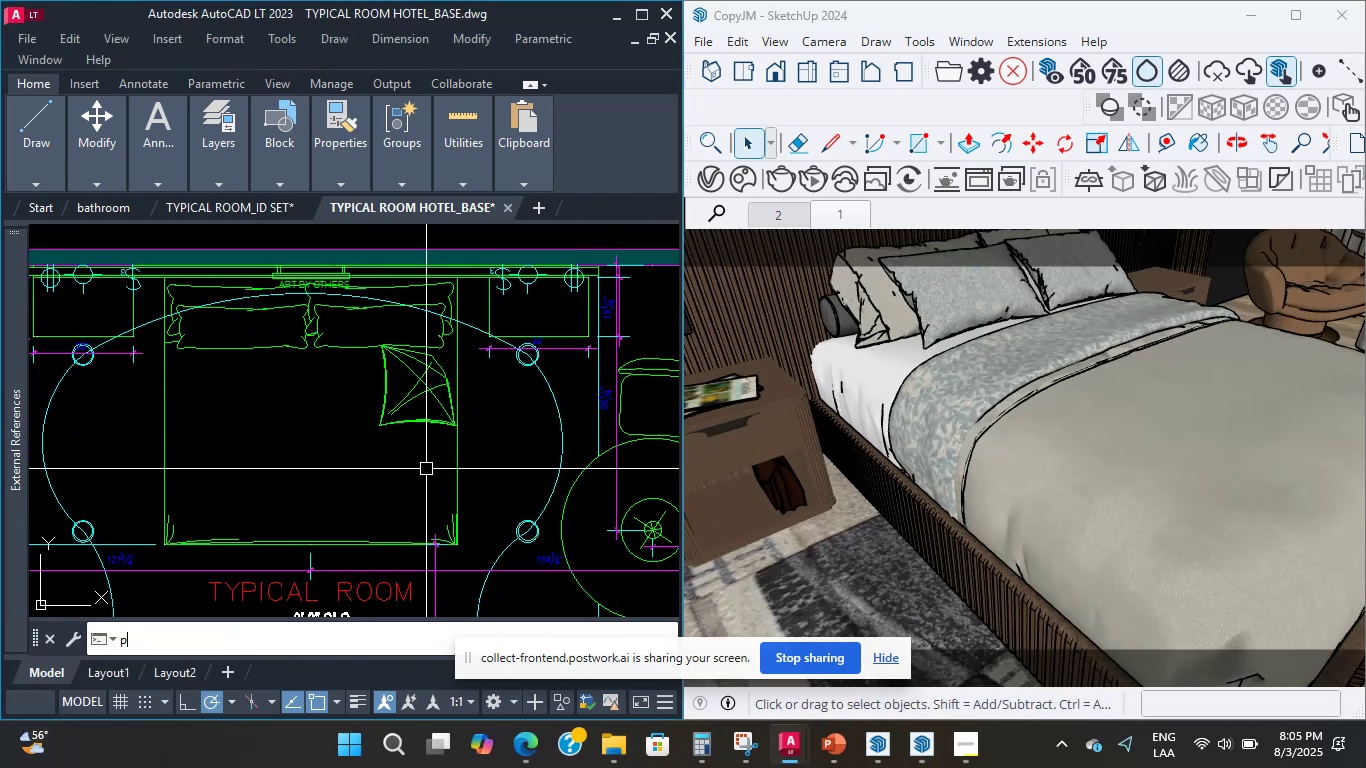 
key(Enter)
 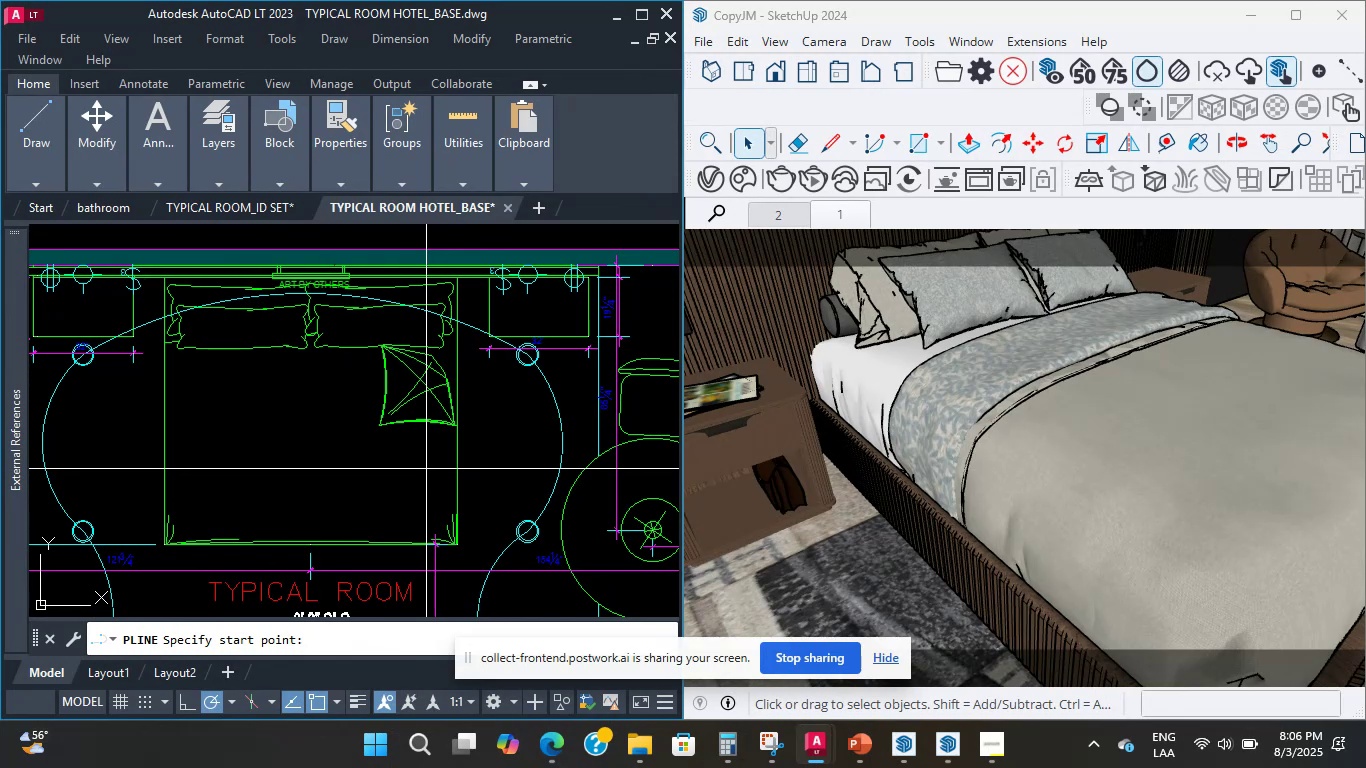 
wait(20.94)
 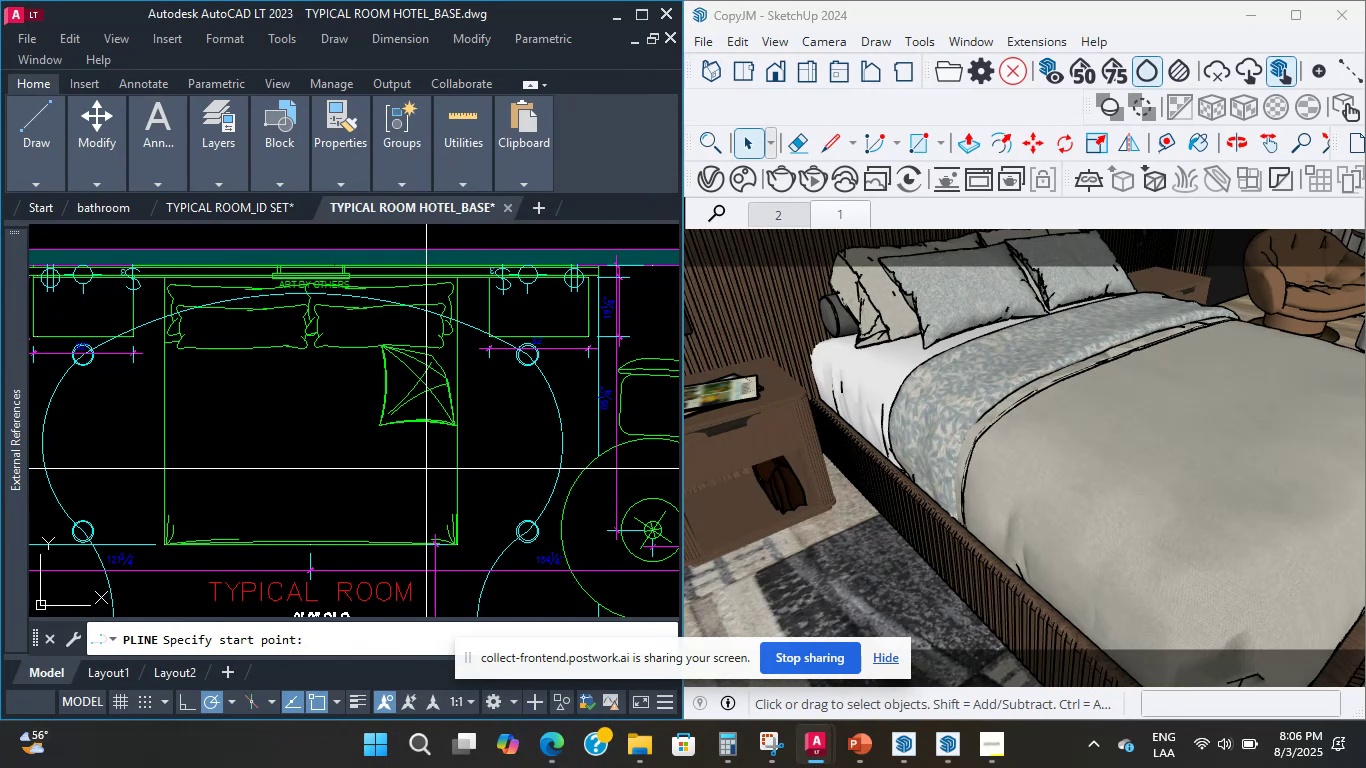 
scroll: coordinate [426, 469], scroll_direction: up, amount: 1.0
 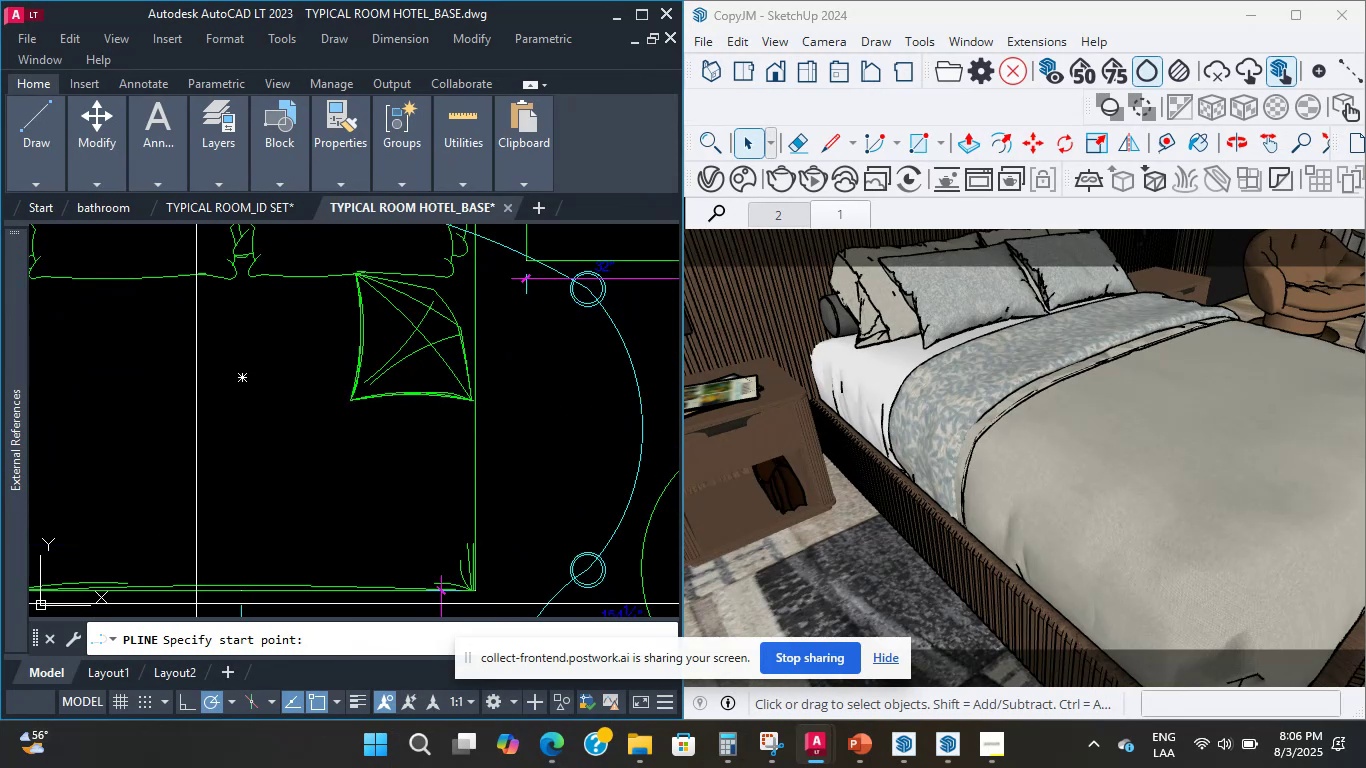 
scroll: coordinate [460, 124], scroll_direction: down, amount: 4.0
 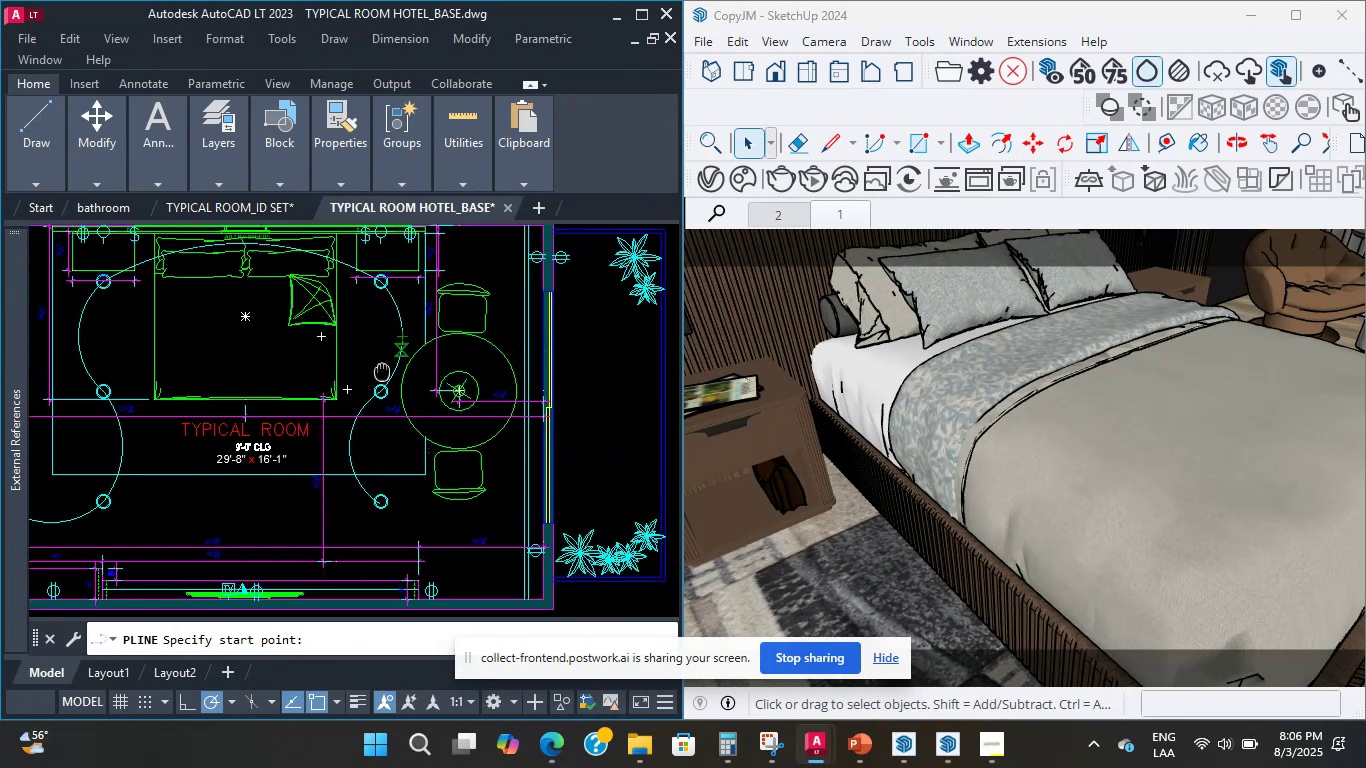 
scroll: coordinate [405, 492], scroll_direction: up, amount: 7.0
 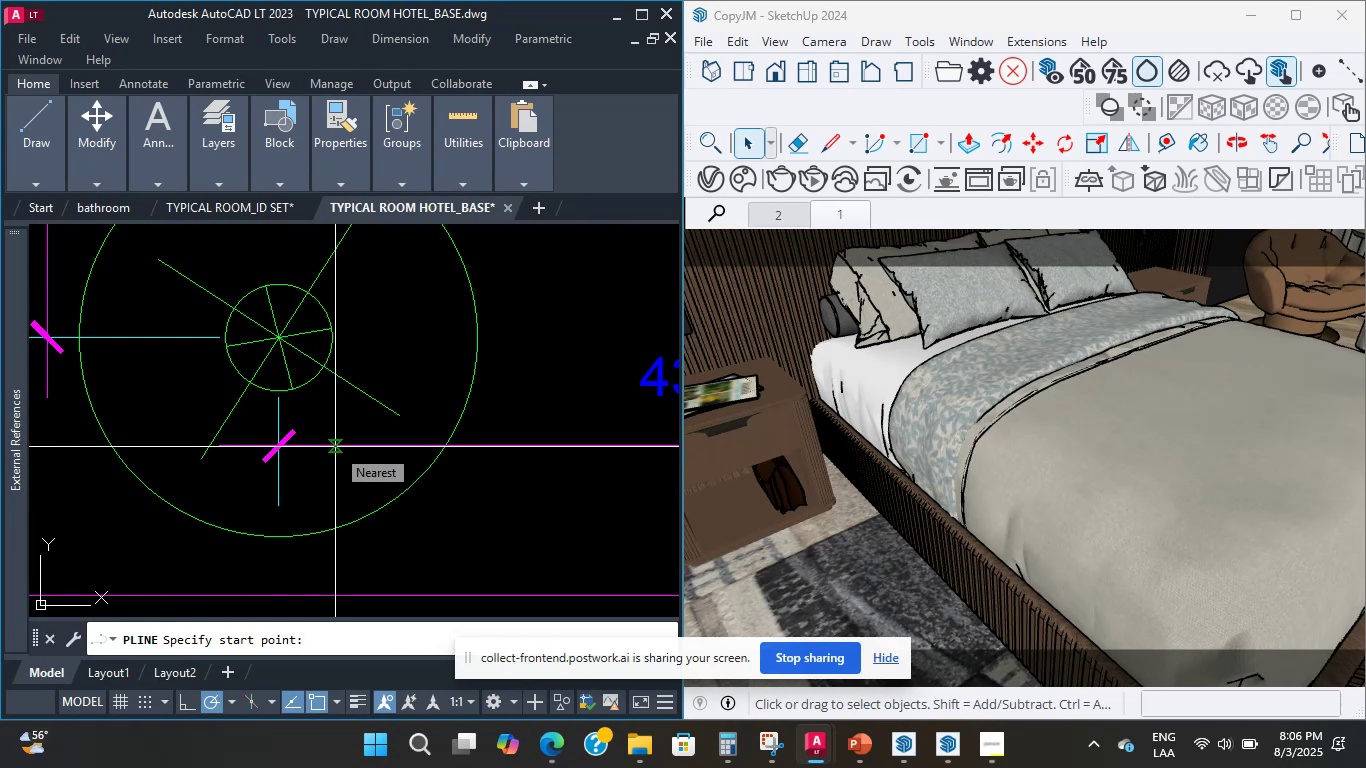 
wait(18.56)
 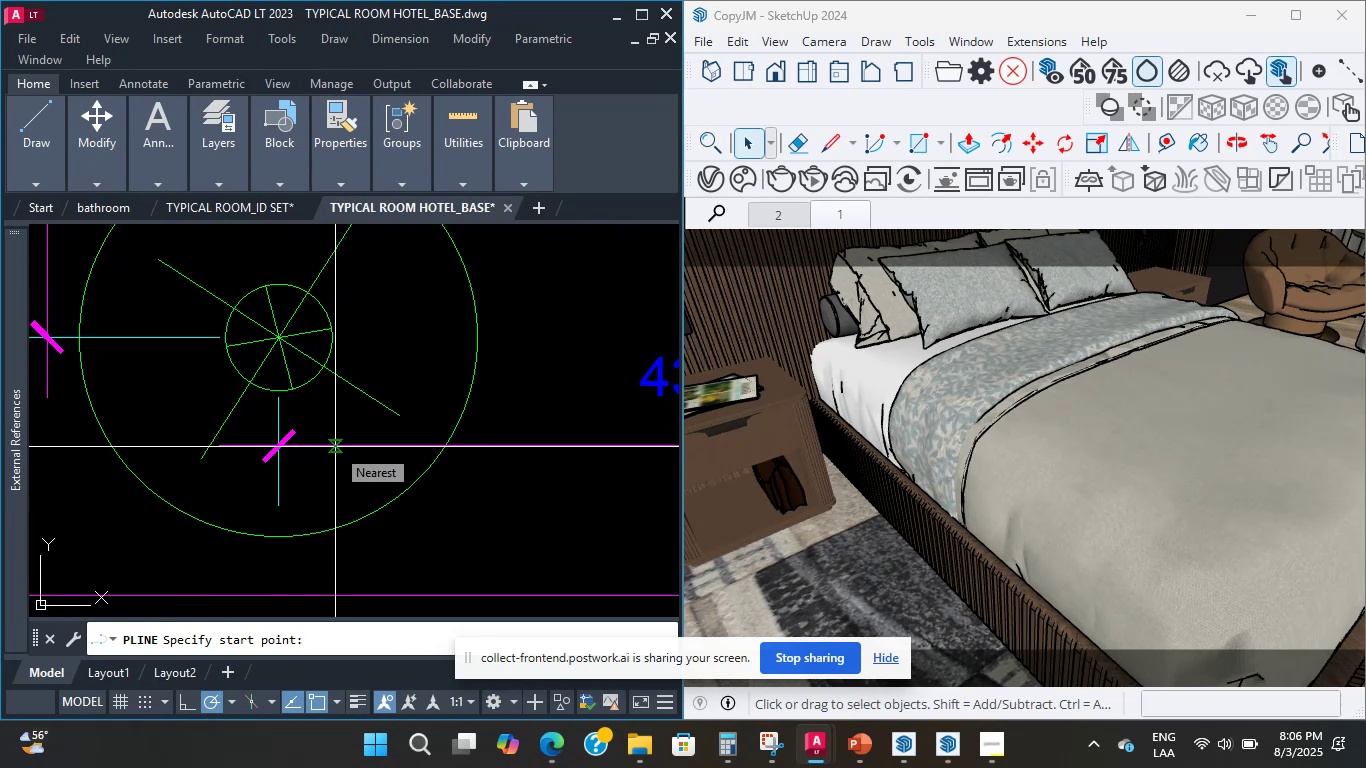 
scroll: coordinate [323, 504], scroll_direction: down, amount: 12.0
 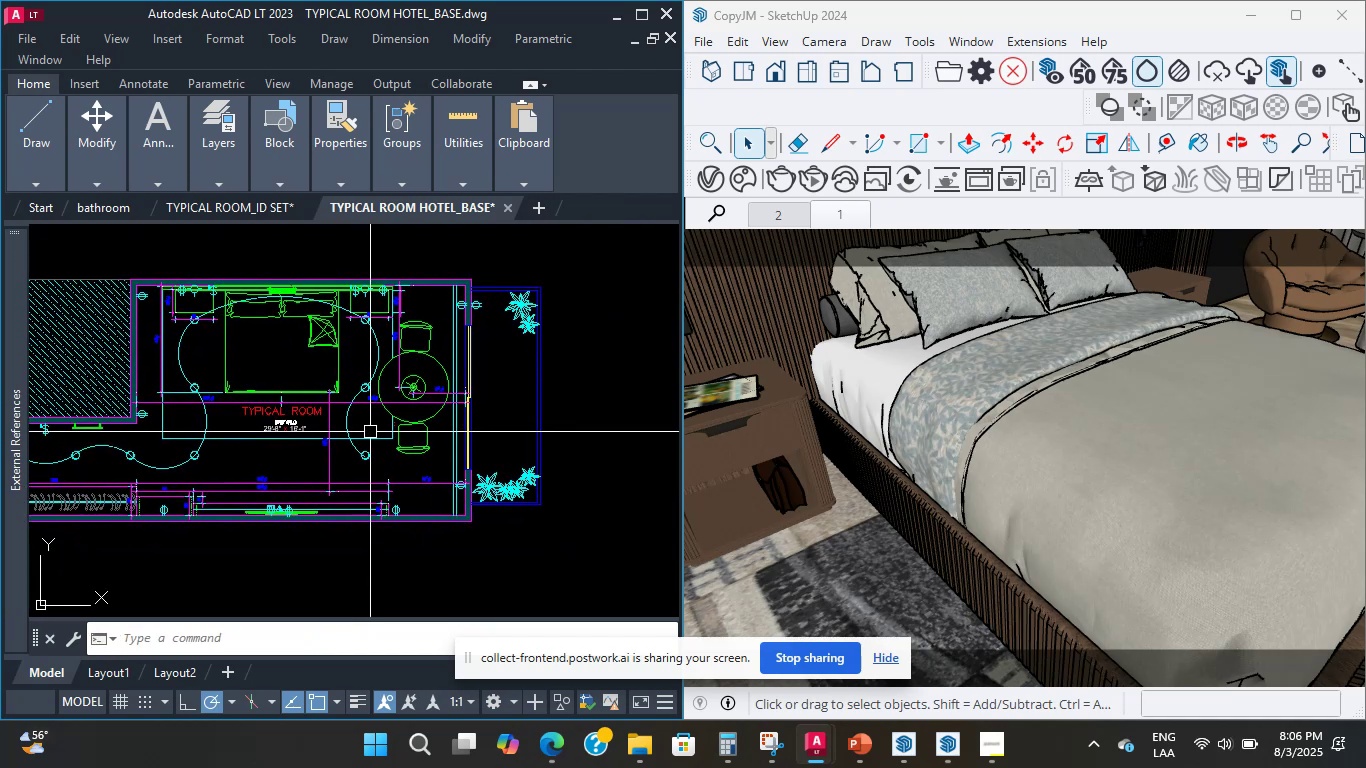 
key(Escape)
 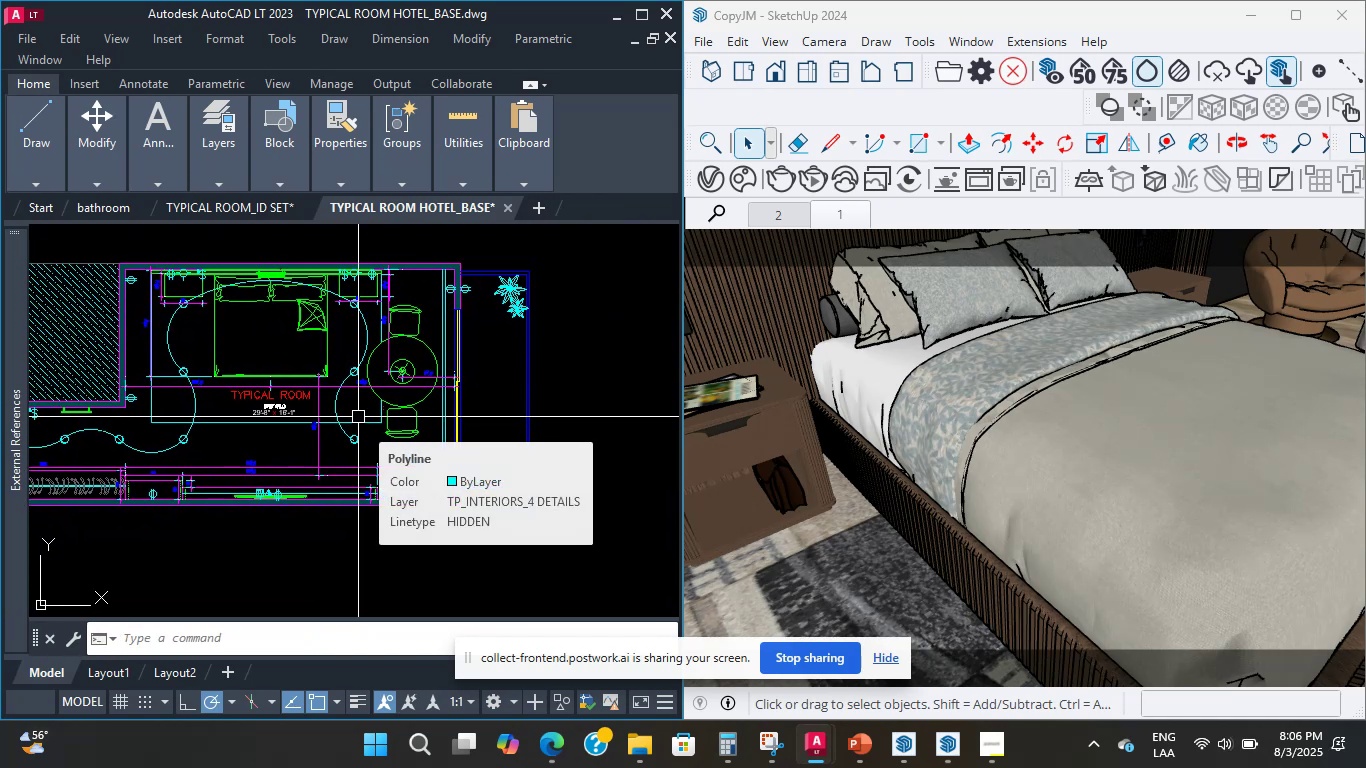 
wait(10.3)
 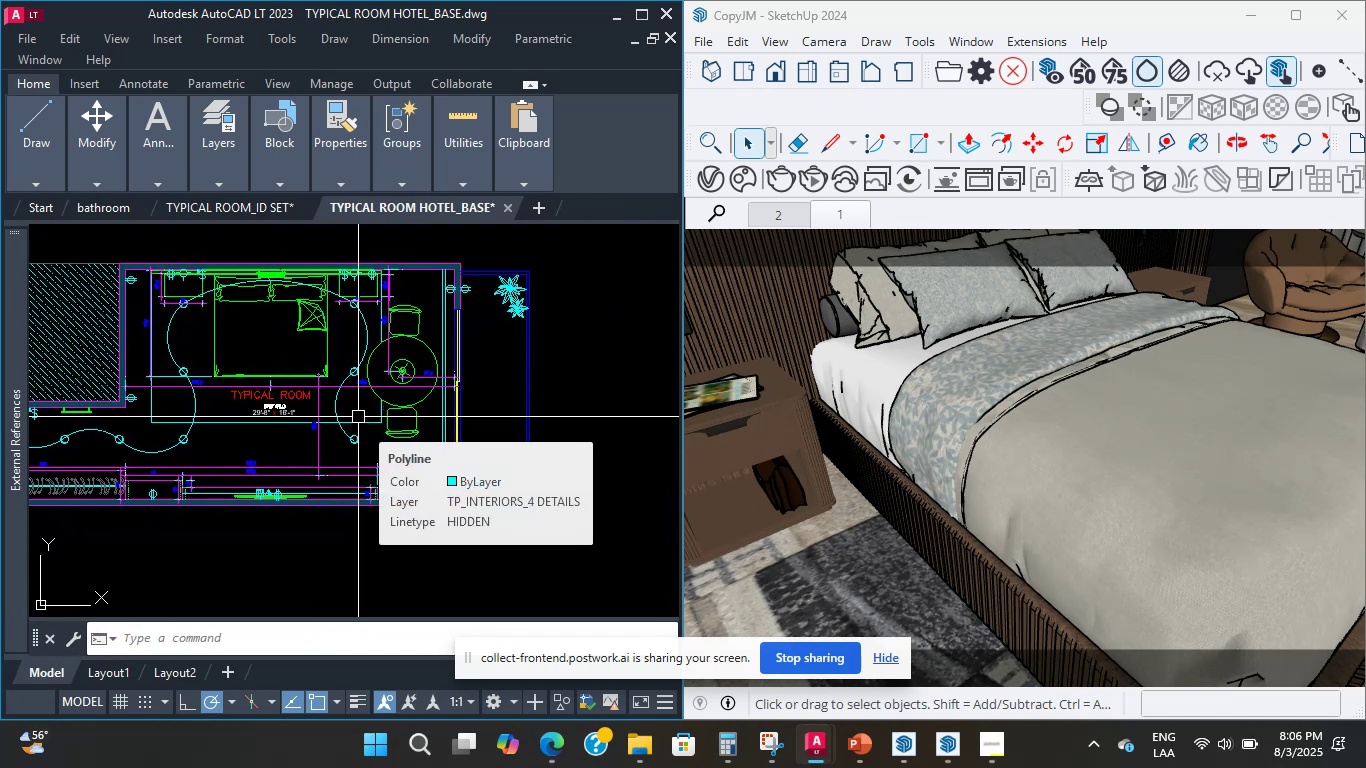 
scroll: coordinate [496, 500], scroll_direction: up, amount: 3.0
 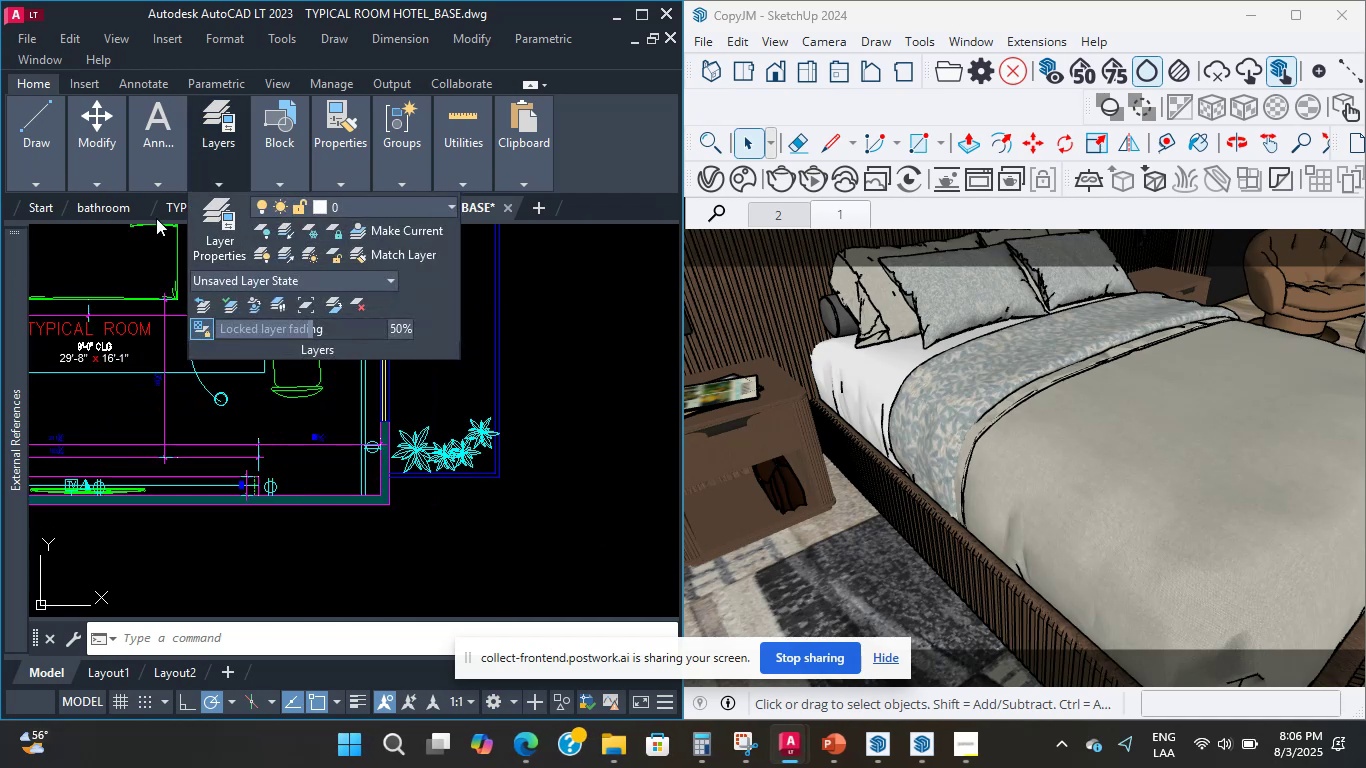 
double_click([169, 202])
 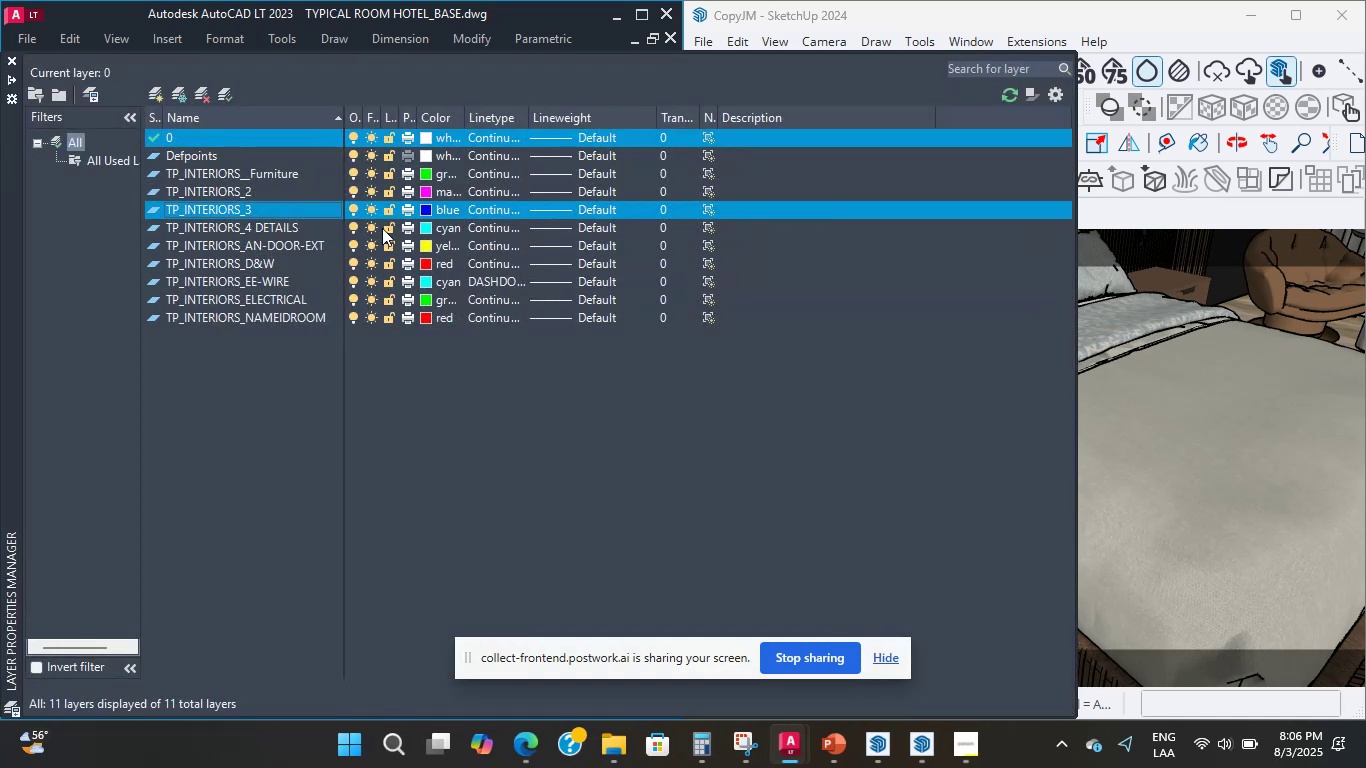 
key(Escape)
 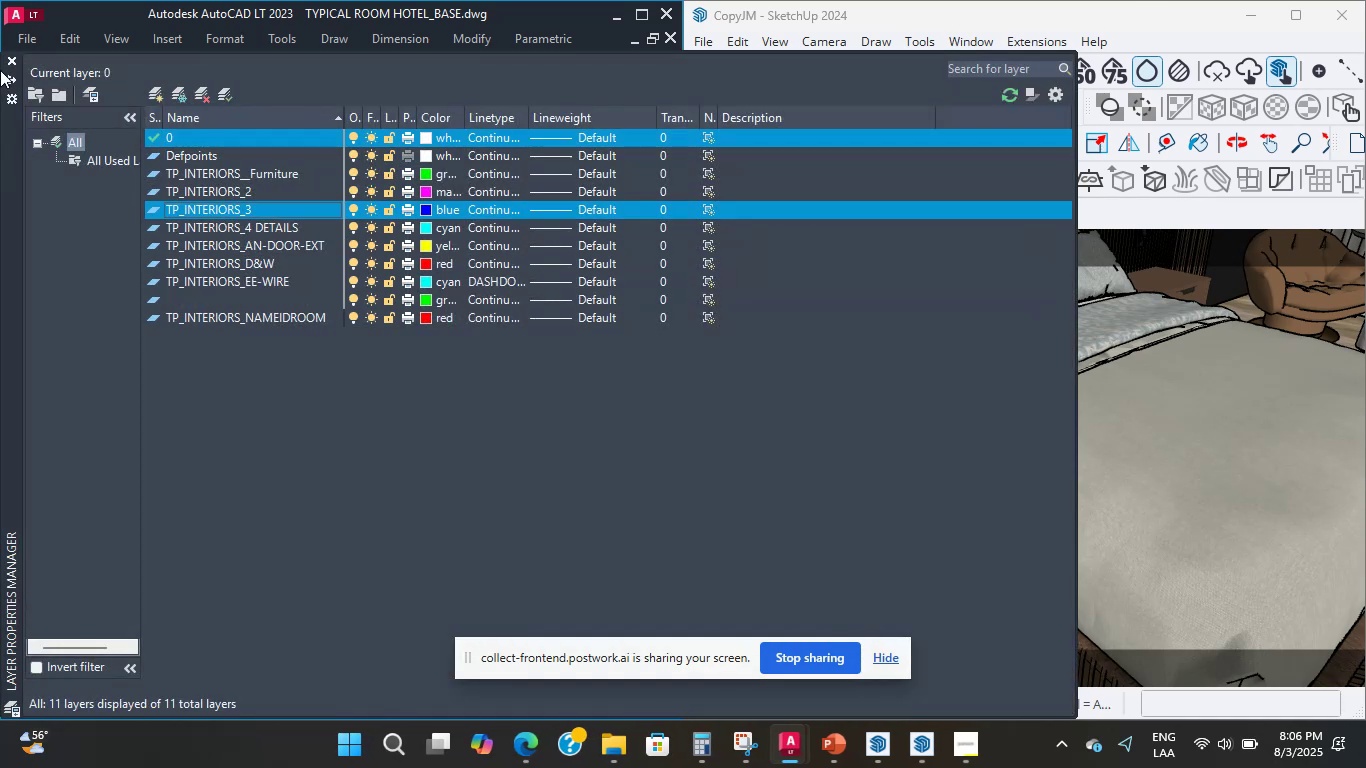 
left_click([11, 53])
 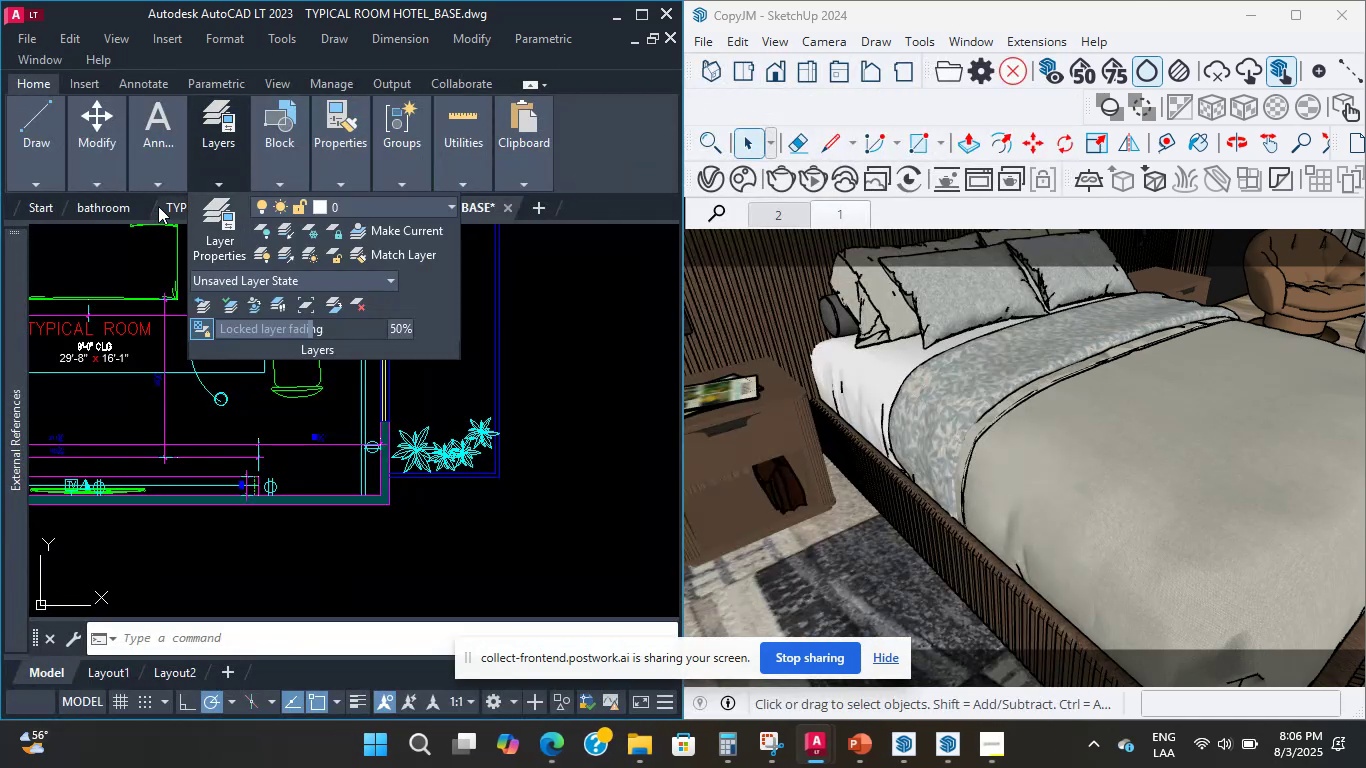 
scroll: coordinate [295, 428], scroll_direction: down, amount: 6.0
 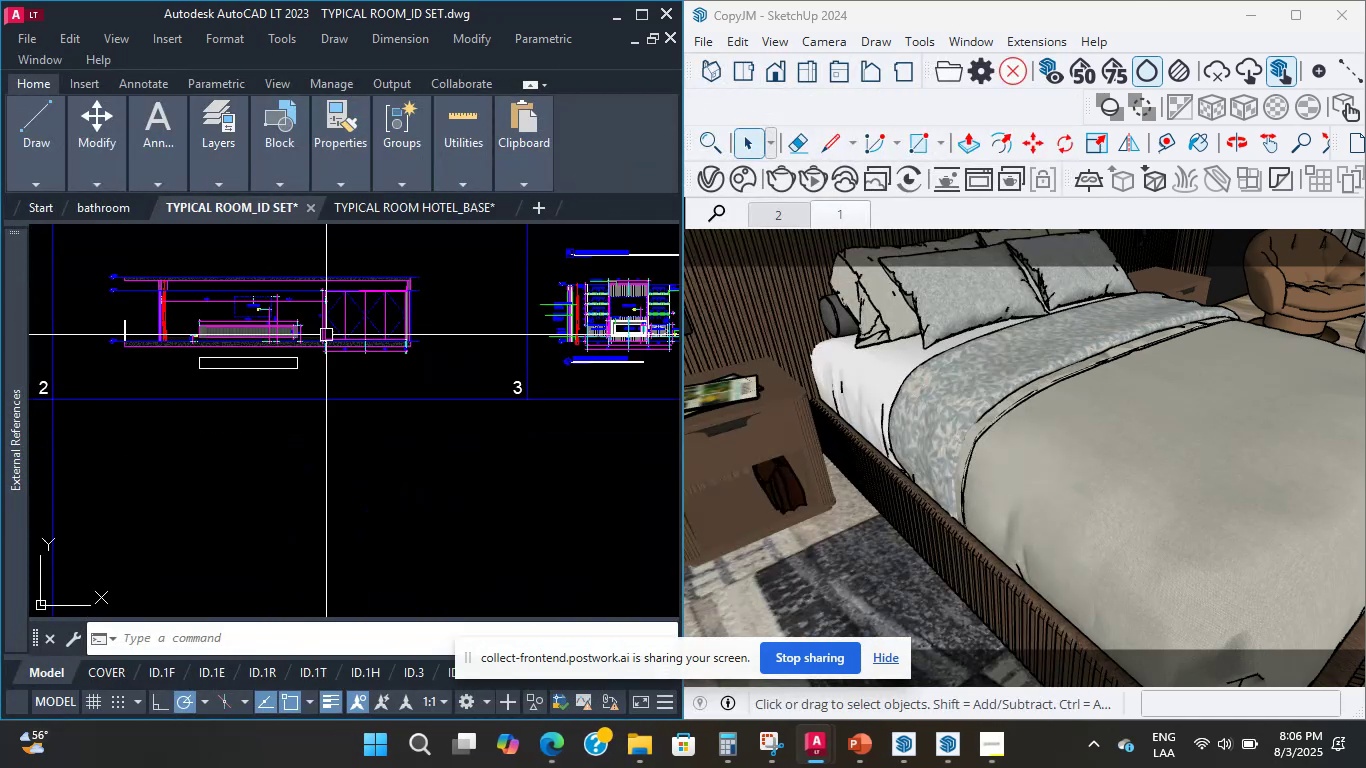 
key(Escape)
 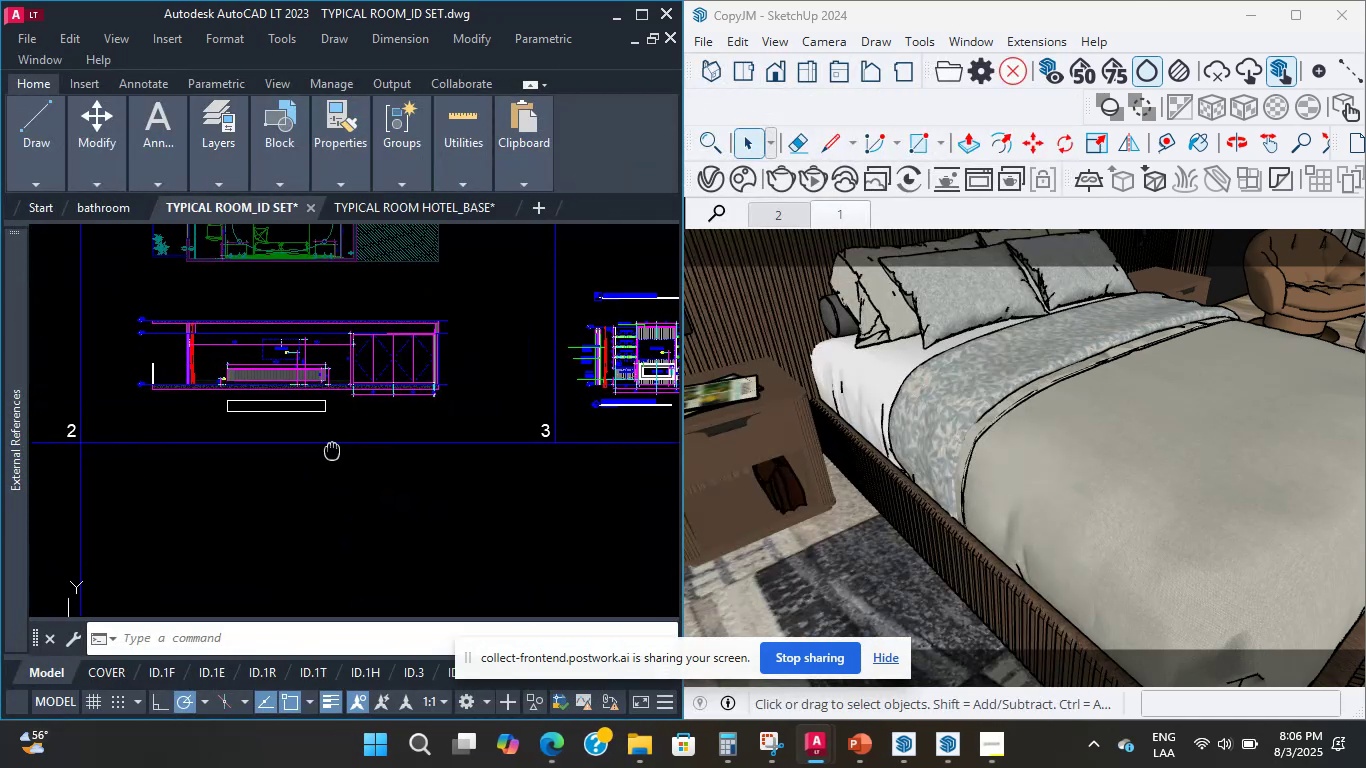 
scroll: coordinate [981, 406], scroll_direction: down, amount: 8.0
 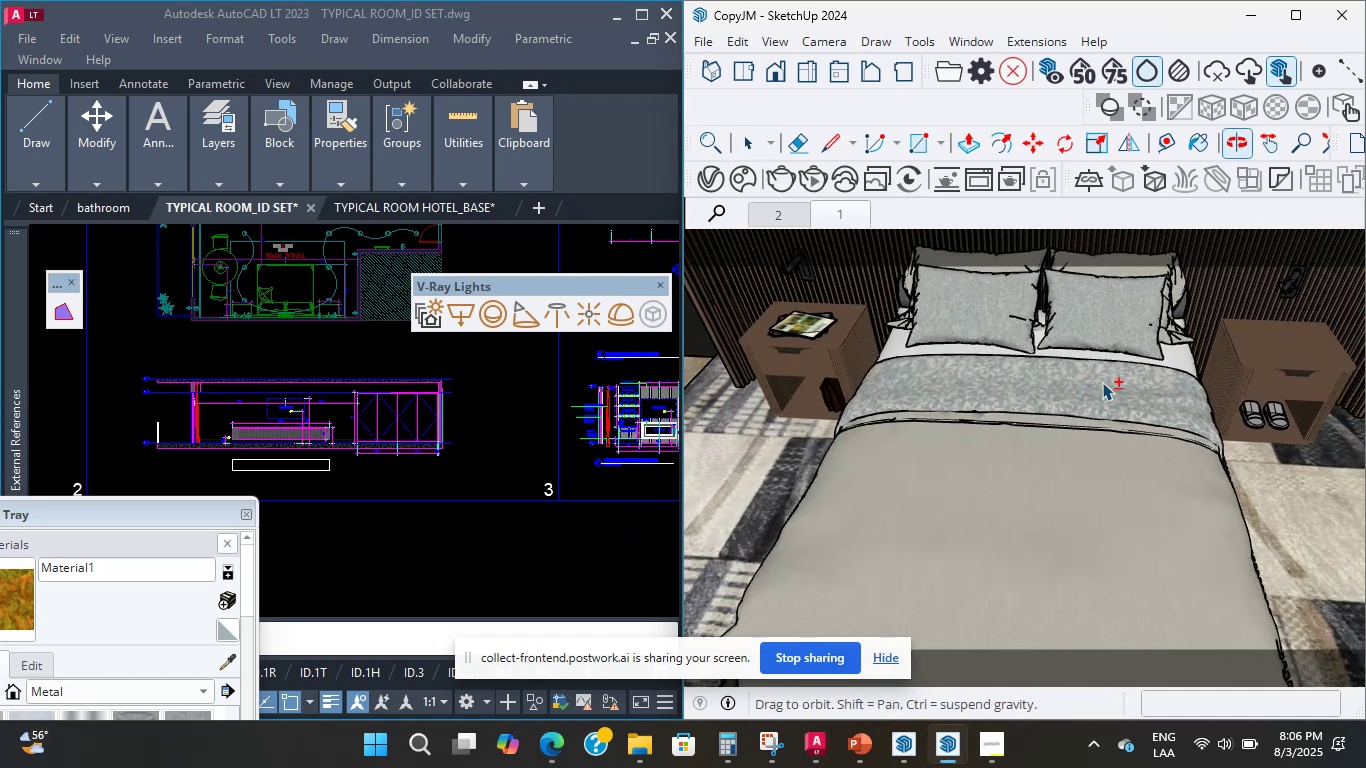 
hold_key(key=ShiftLeft, duration=0.46)
 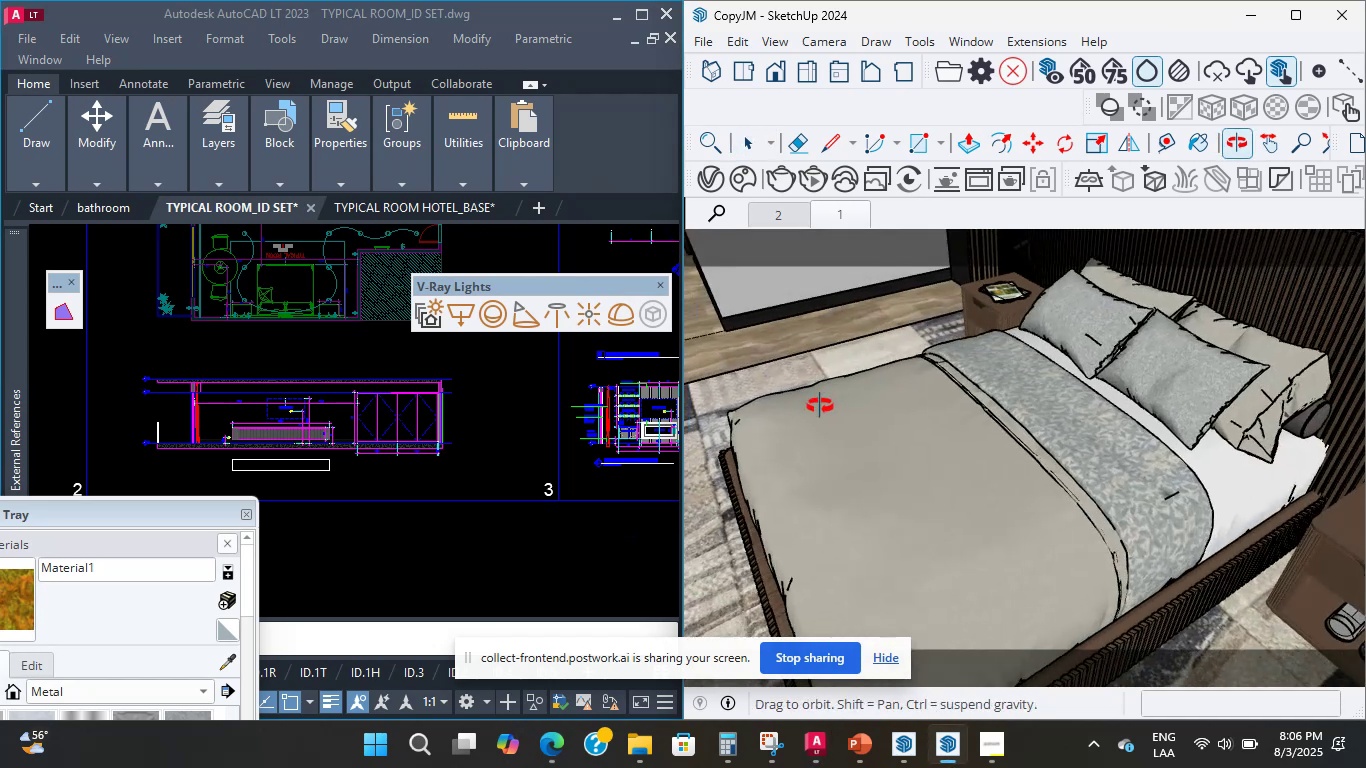 
hold_key(key=ShiftLeft, duration=0.58)
scroll: coordinate [798, 386], scroll_direction: up, amount: 2.0
 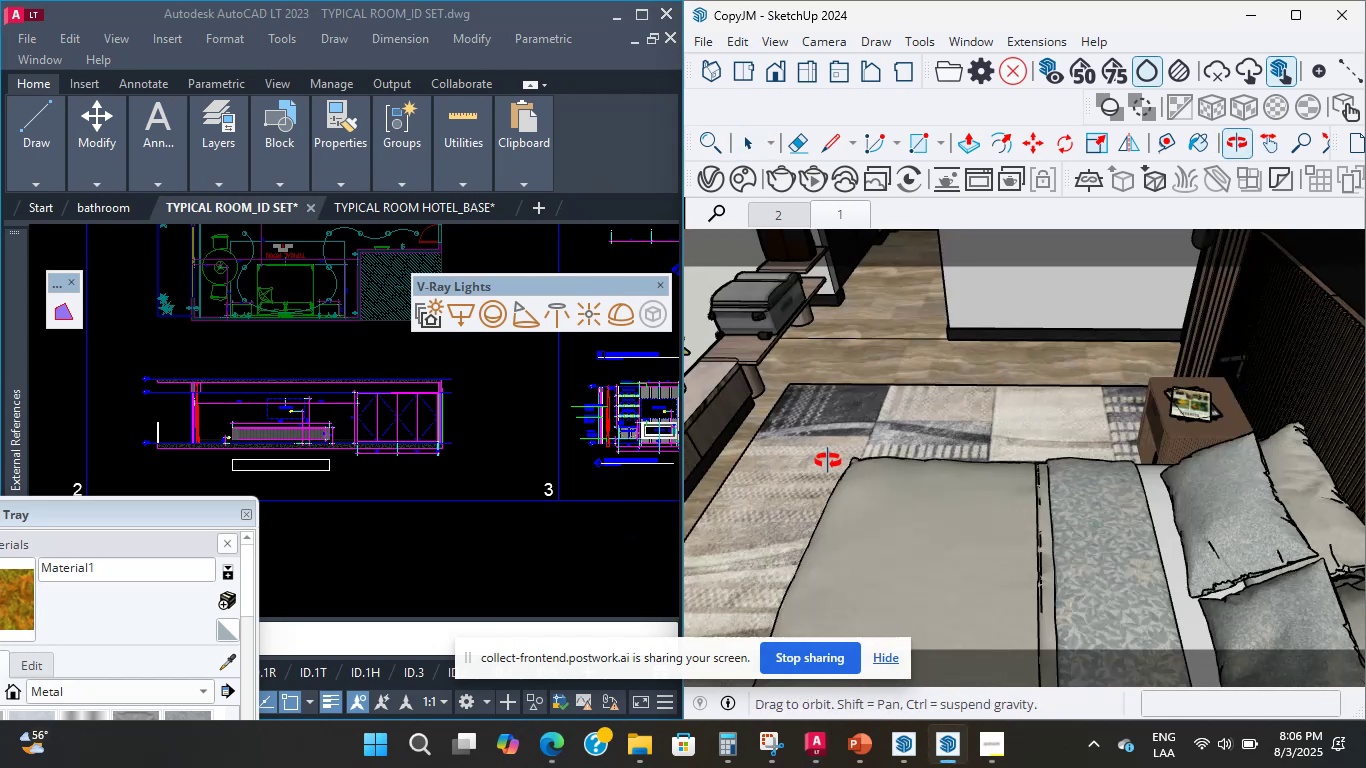 
hold_key(key=ShiftLeft, duration=0.69)
scroll: coordinate [817, 390], scroll_direction: up, amount: 5.0
 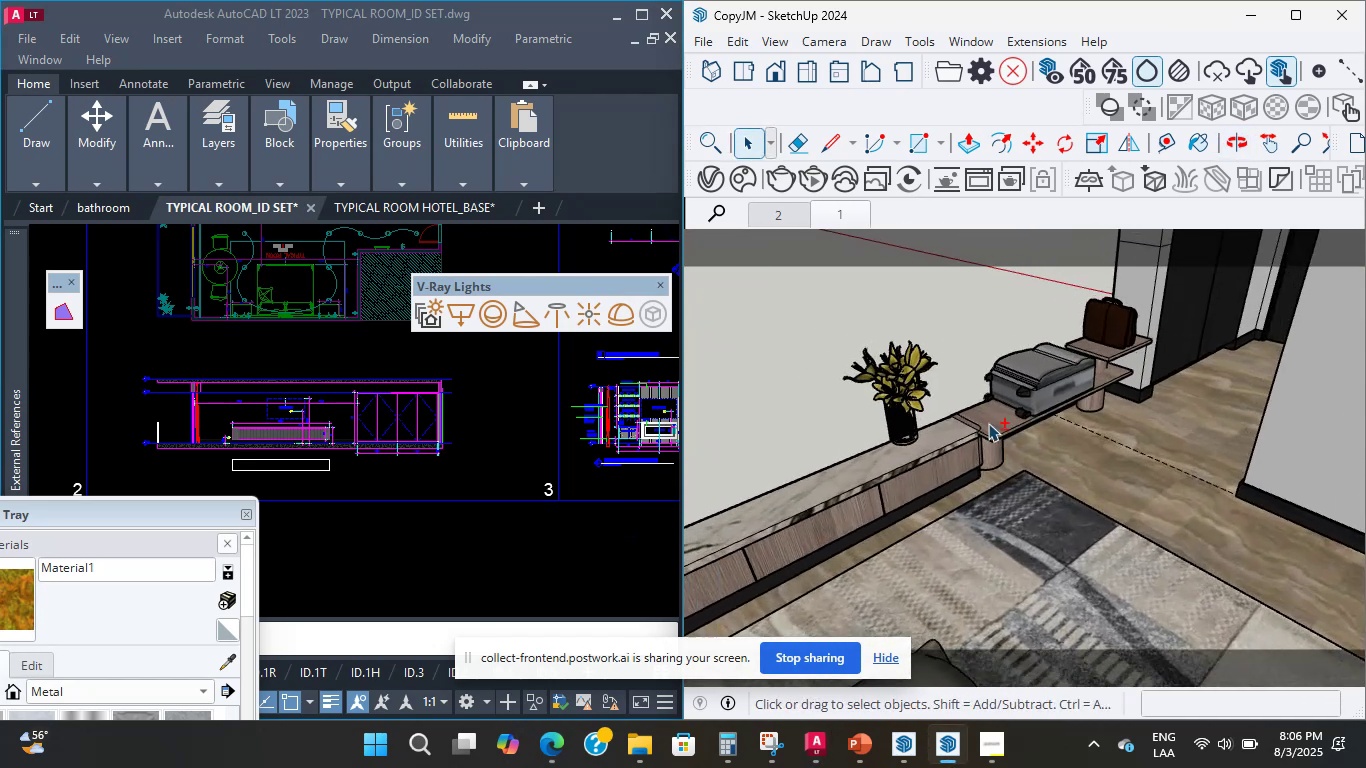 
hold_key(key=ShiftLeft, duration=2.06)
scroll: coordinate [965, 492], scroll_direction: up, amount: 12.0
 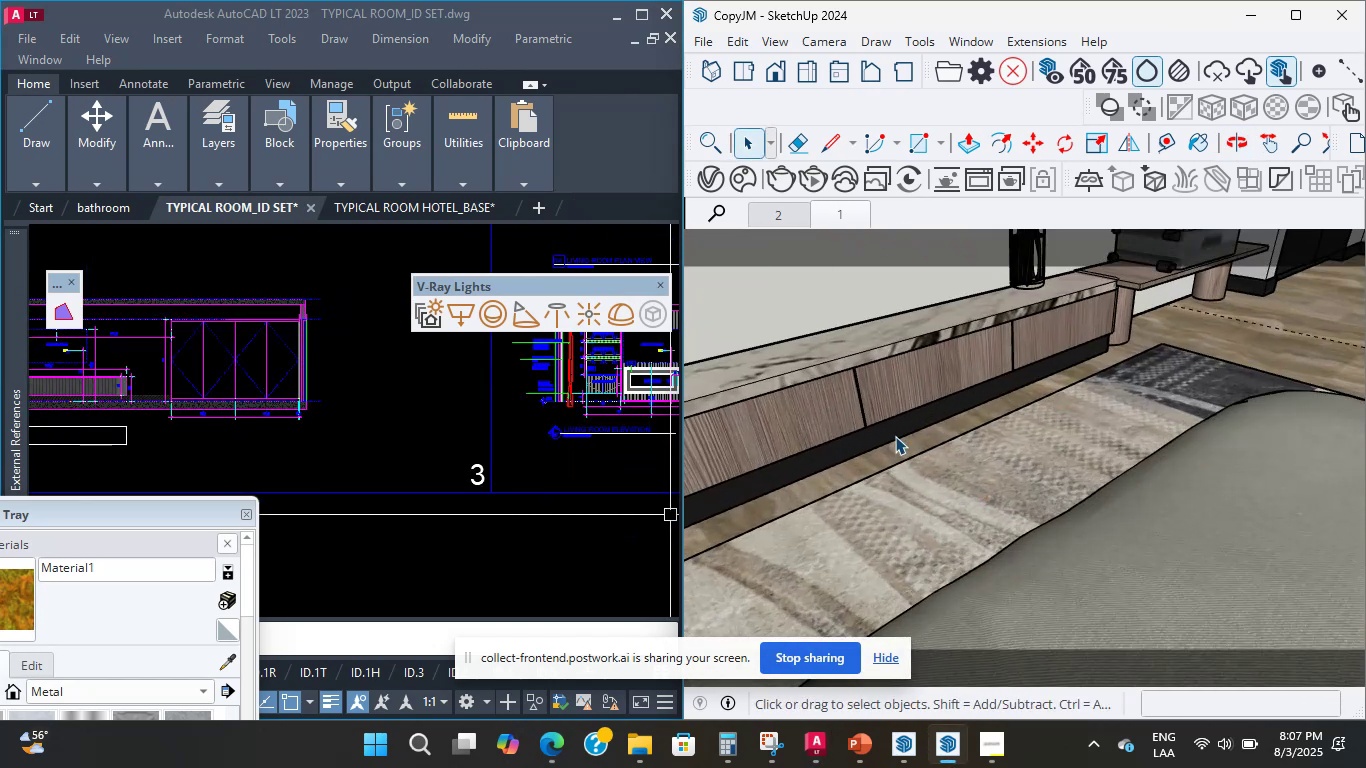 
hold_key(key=ShiftLeft, duration=0.72)
scroll: coordinate [930, 499], scroll_direction: up, amount: 11.0
 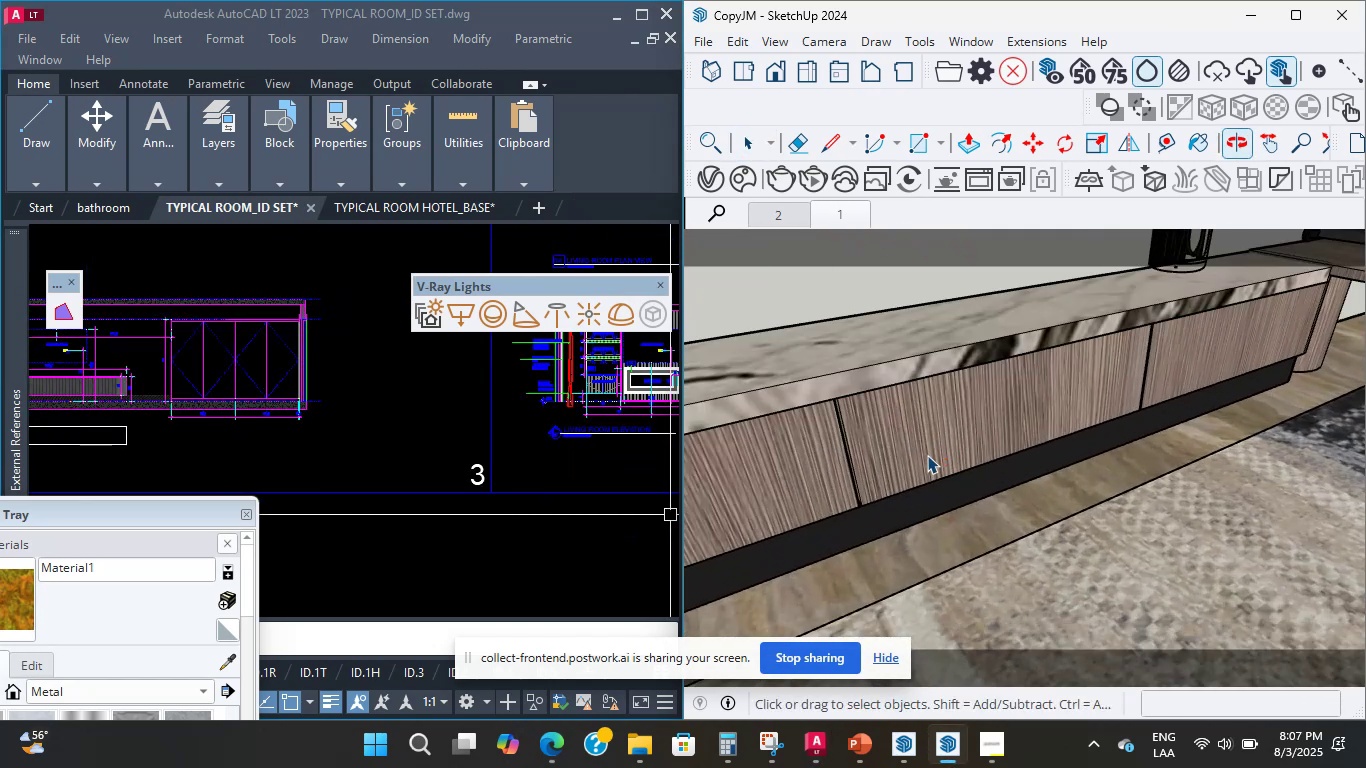 
hold_key(key=ShiftLeft, duration=0.63)
middle_click([884, 437])
 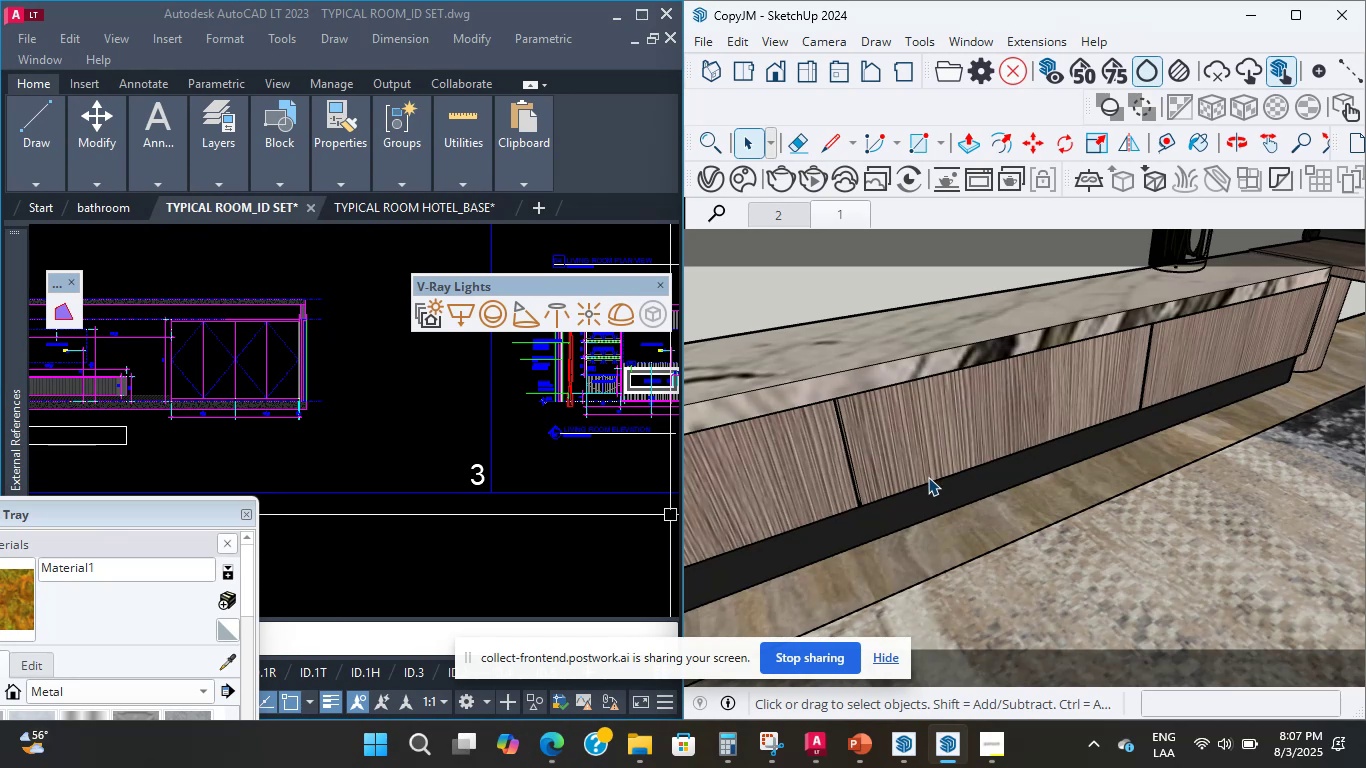 
wait(16.09)
 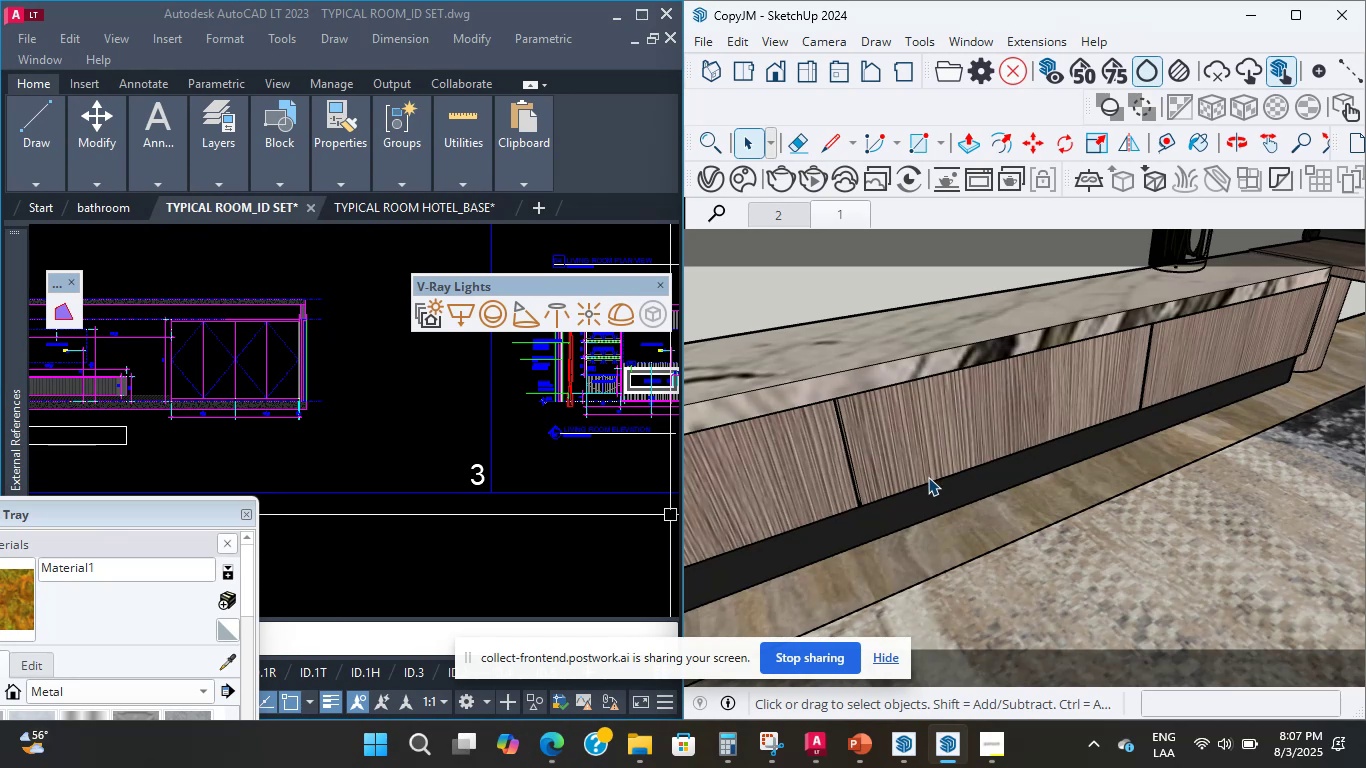 
scroll: coordinate [951, 478], scroll_direction: up, amount: 8.0
 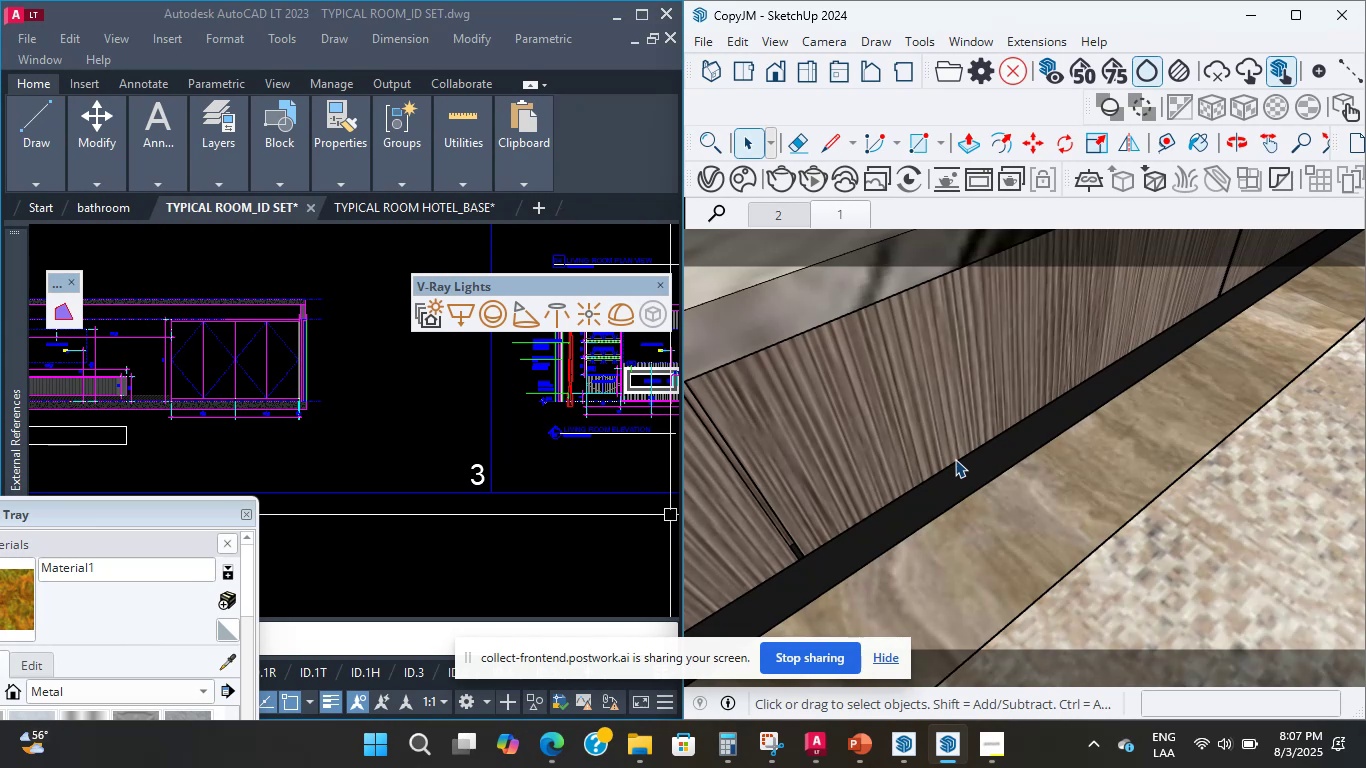 
wait(16.54)
 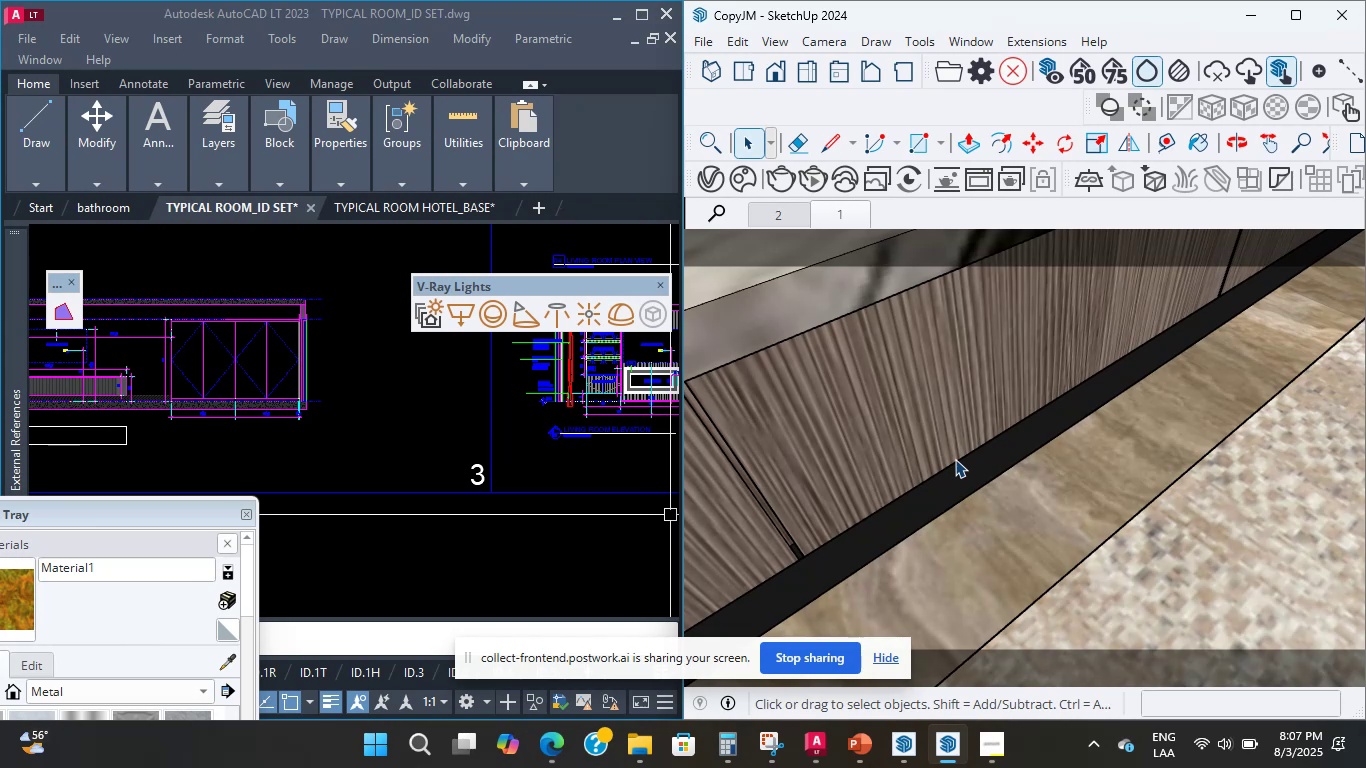 
scroll: coordinate [880, 437], scroll_direction: down, amount: 1.0
 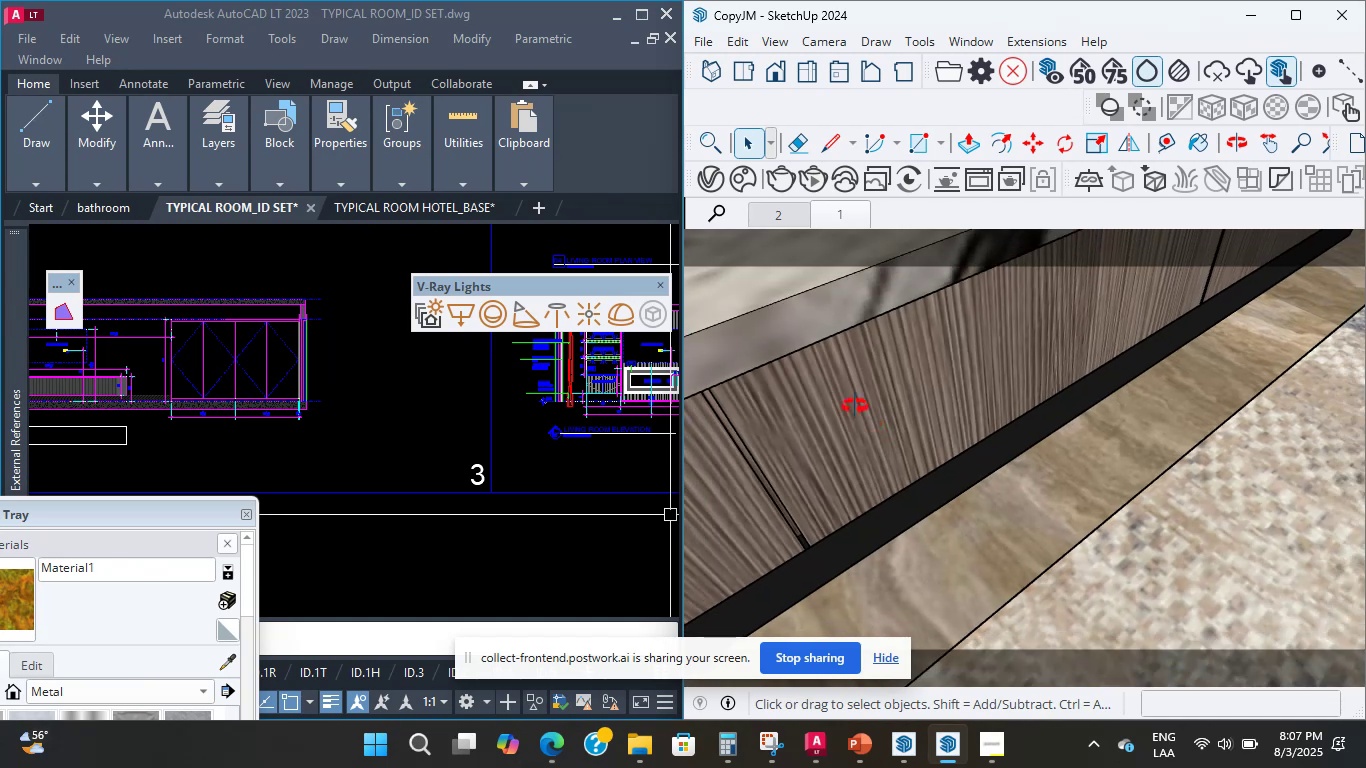 
scroll: coordinate [873, 414], scroll_direction: up, amount: 3.0
 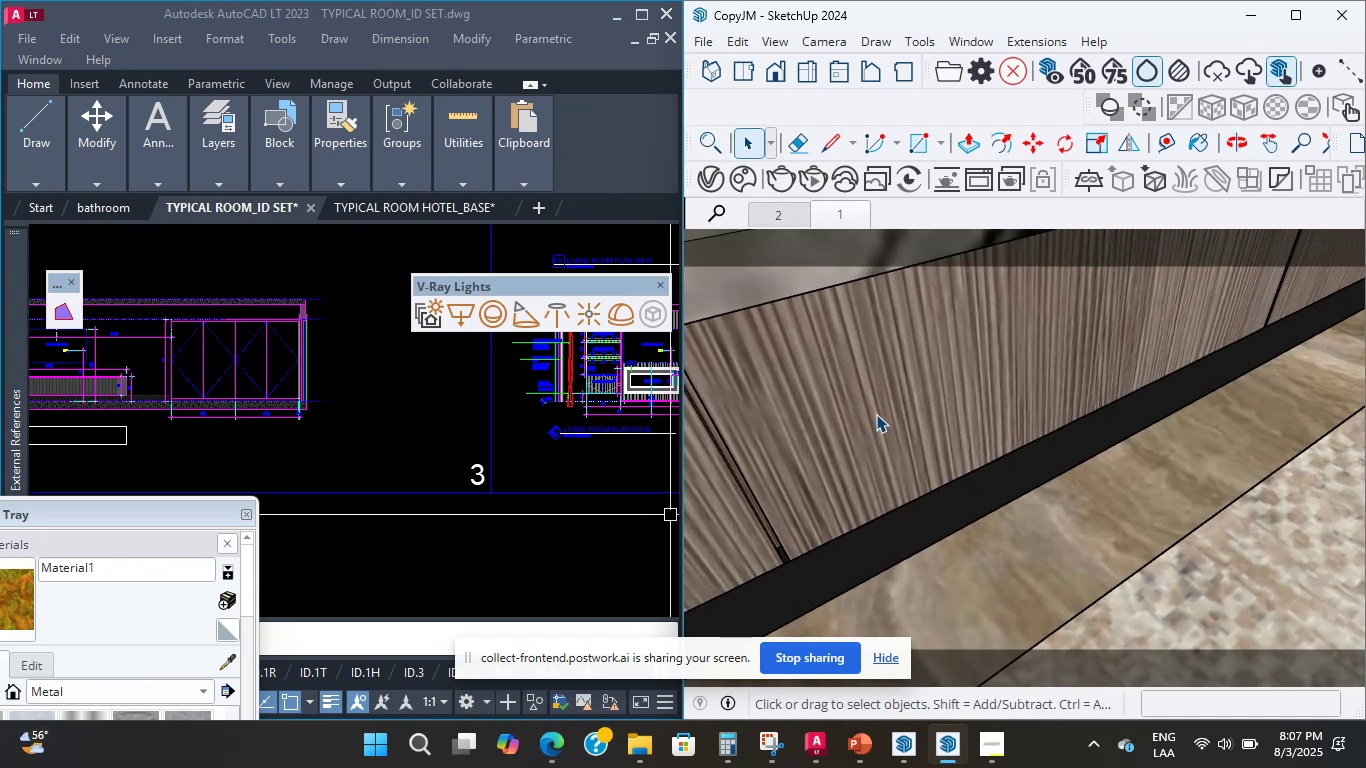 
middle_click([876, 414])
 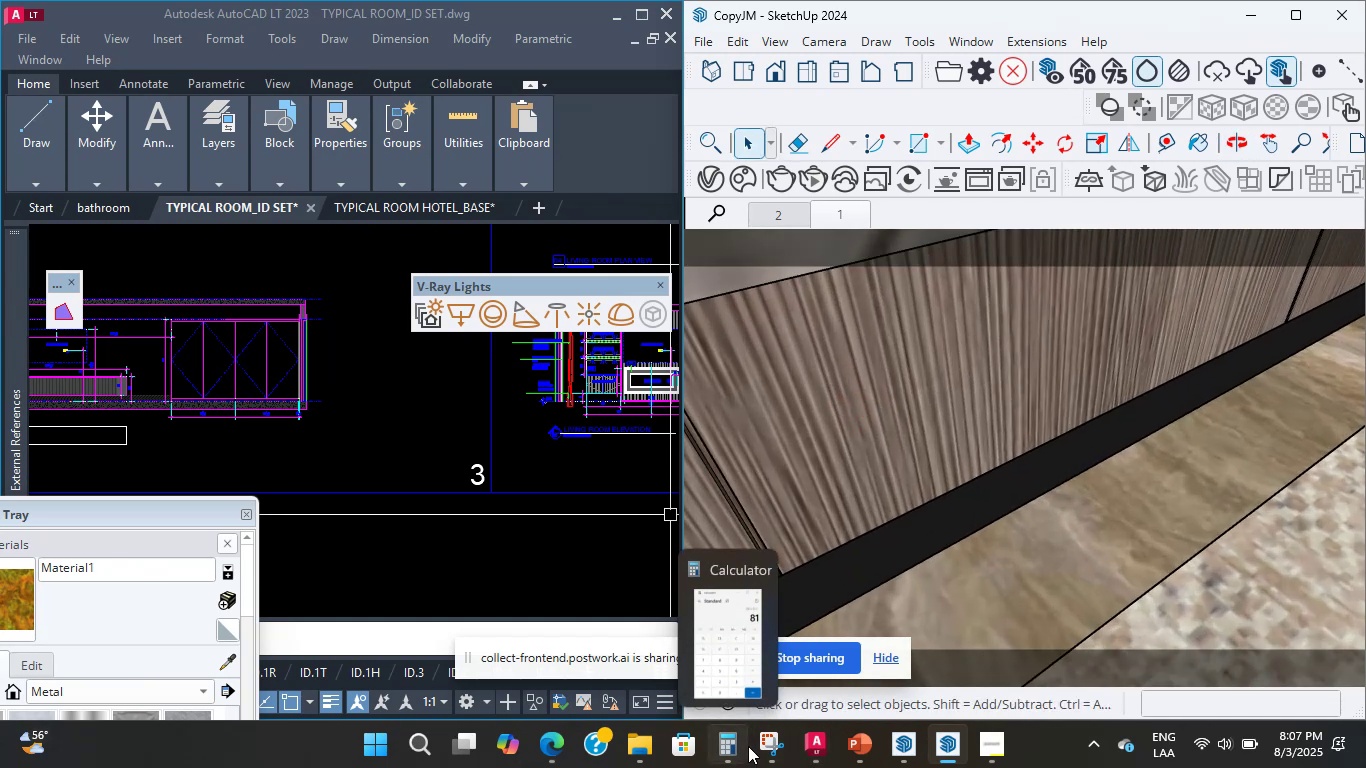 
wait(5.32)
 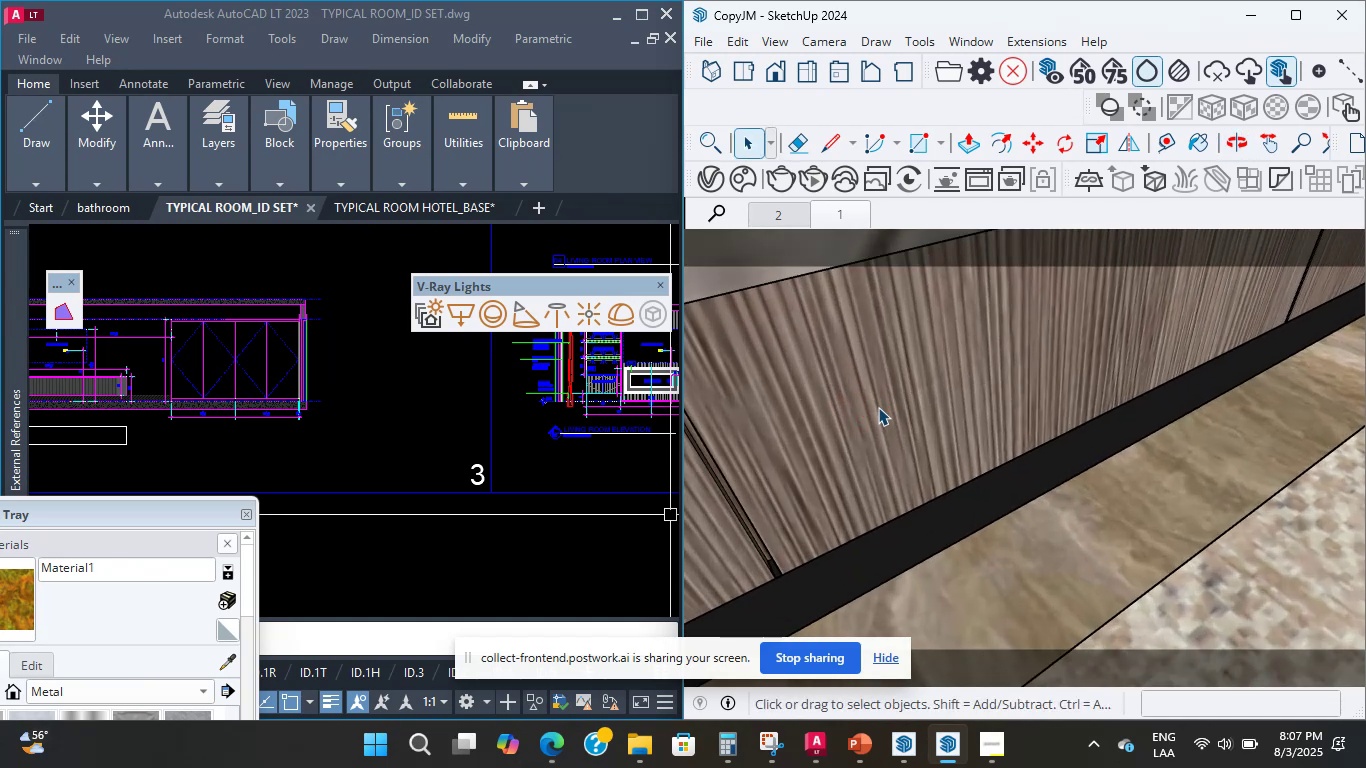 
scroll: coordinate [228, 377], scroll_direction: up, amount: 10.0
 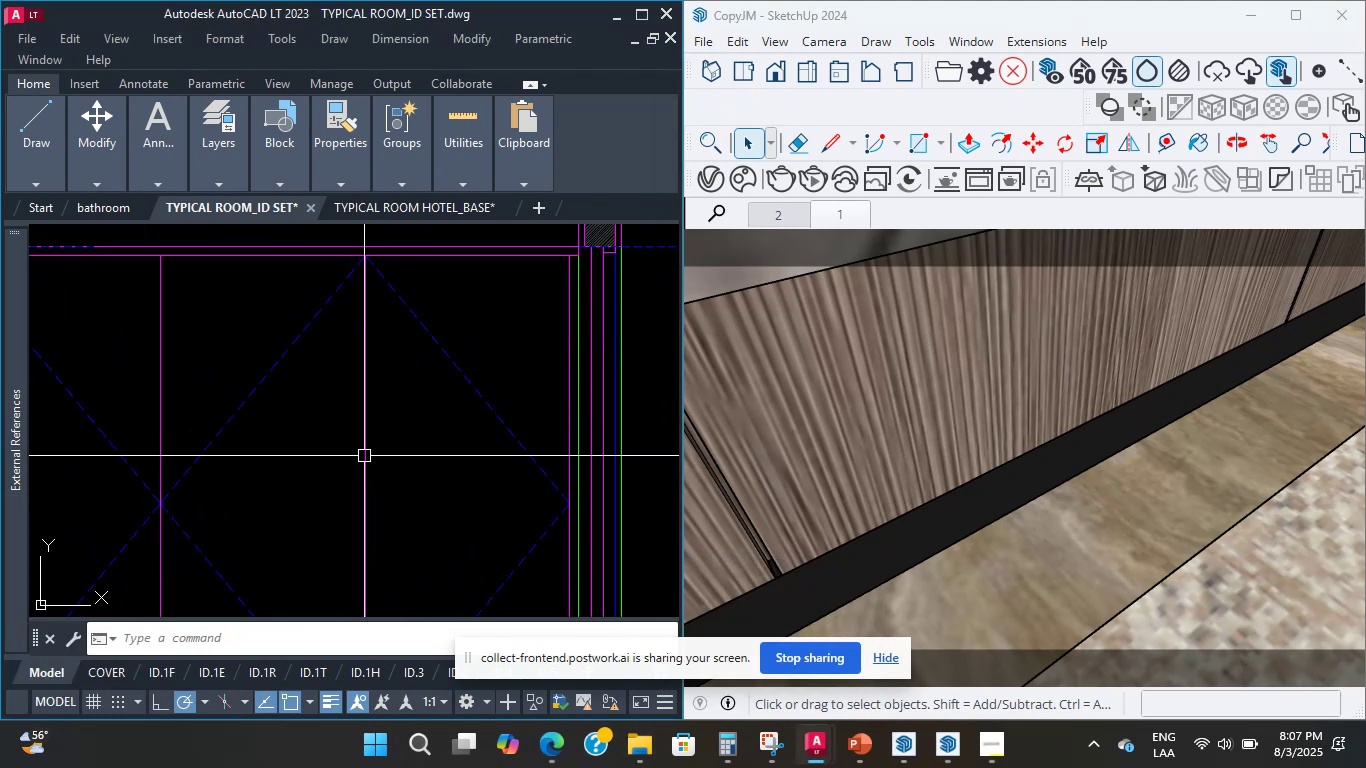 
wait(10.23)
 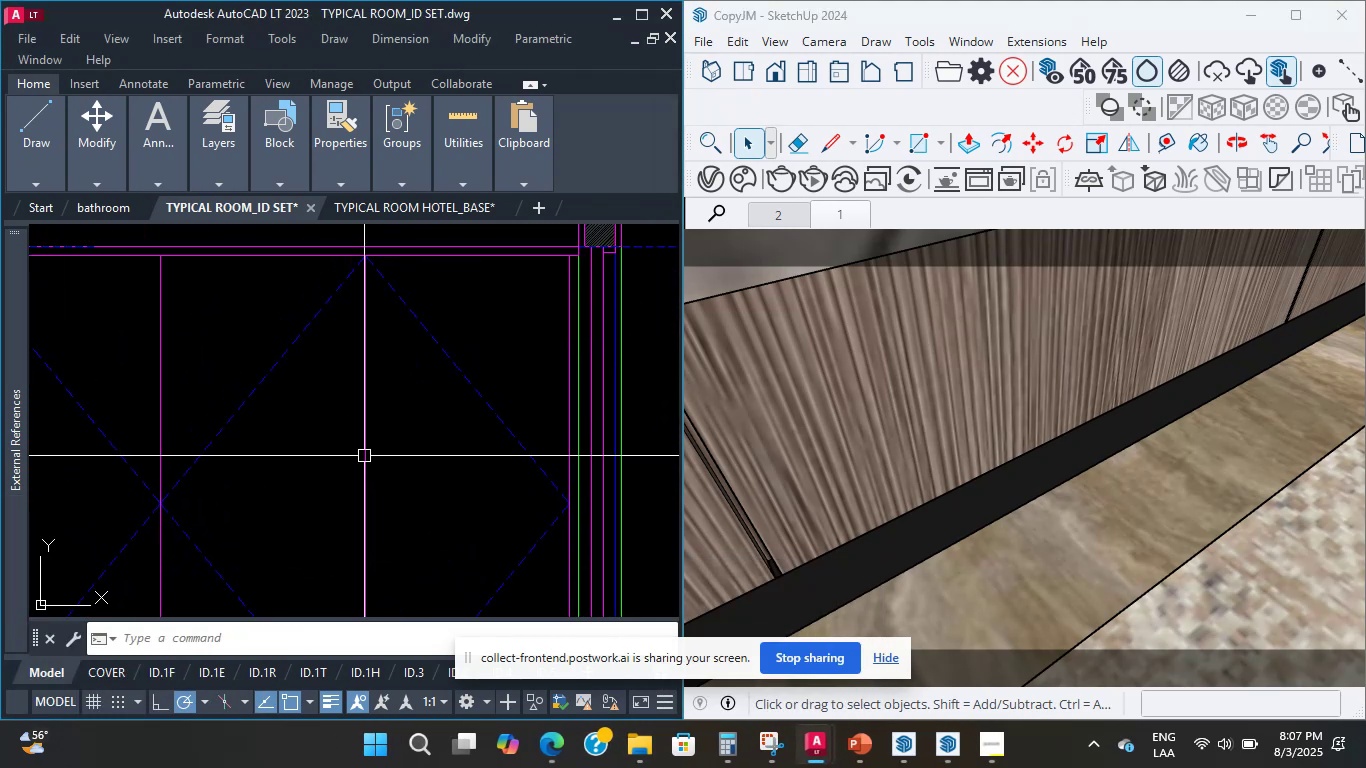 
scroll: coordinate [308, 380], scroll_direction: down, amount: 5.0
 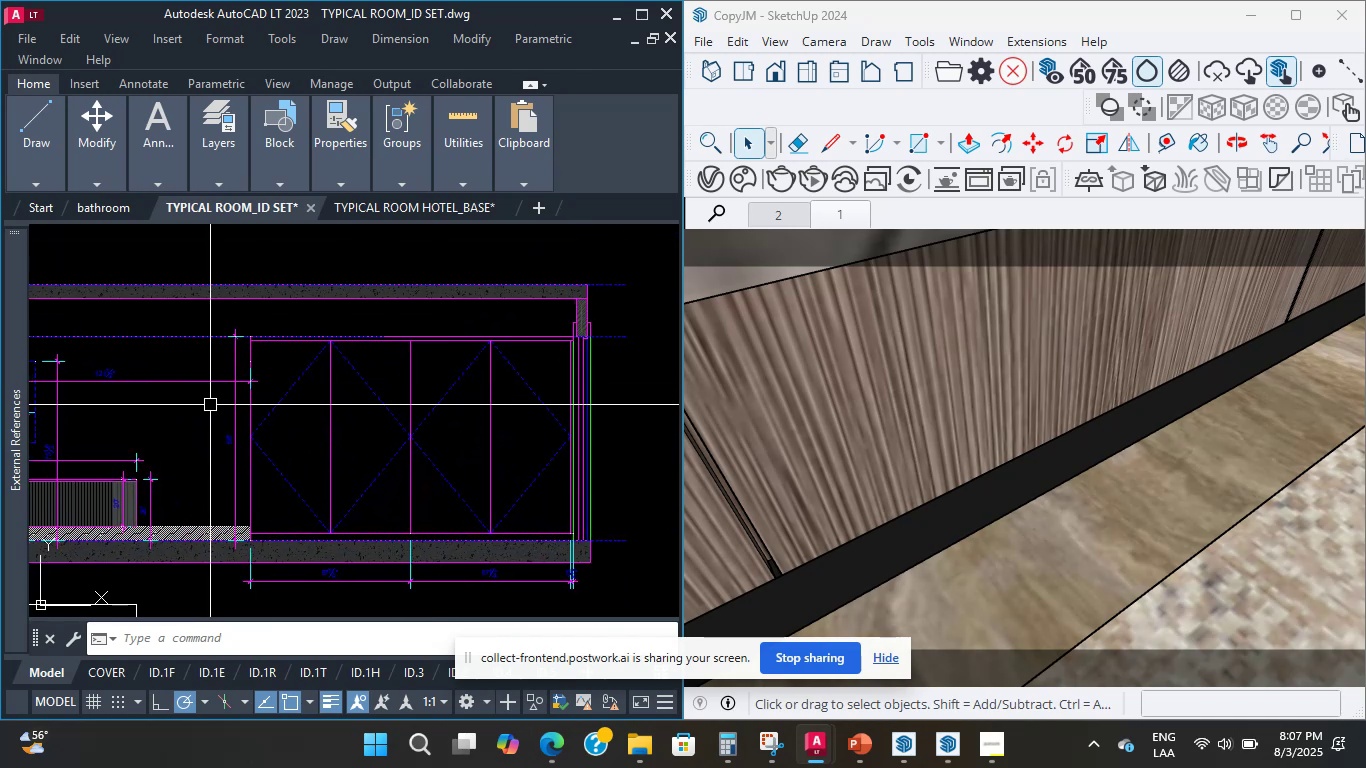 
scroll: coordinate [405, 423], scroll_direction: up, amount: 5.0
 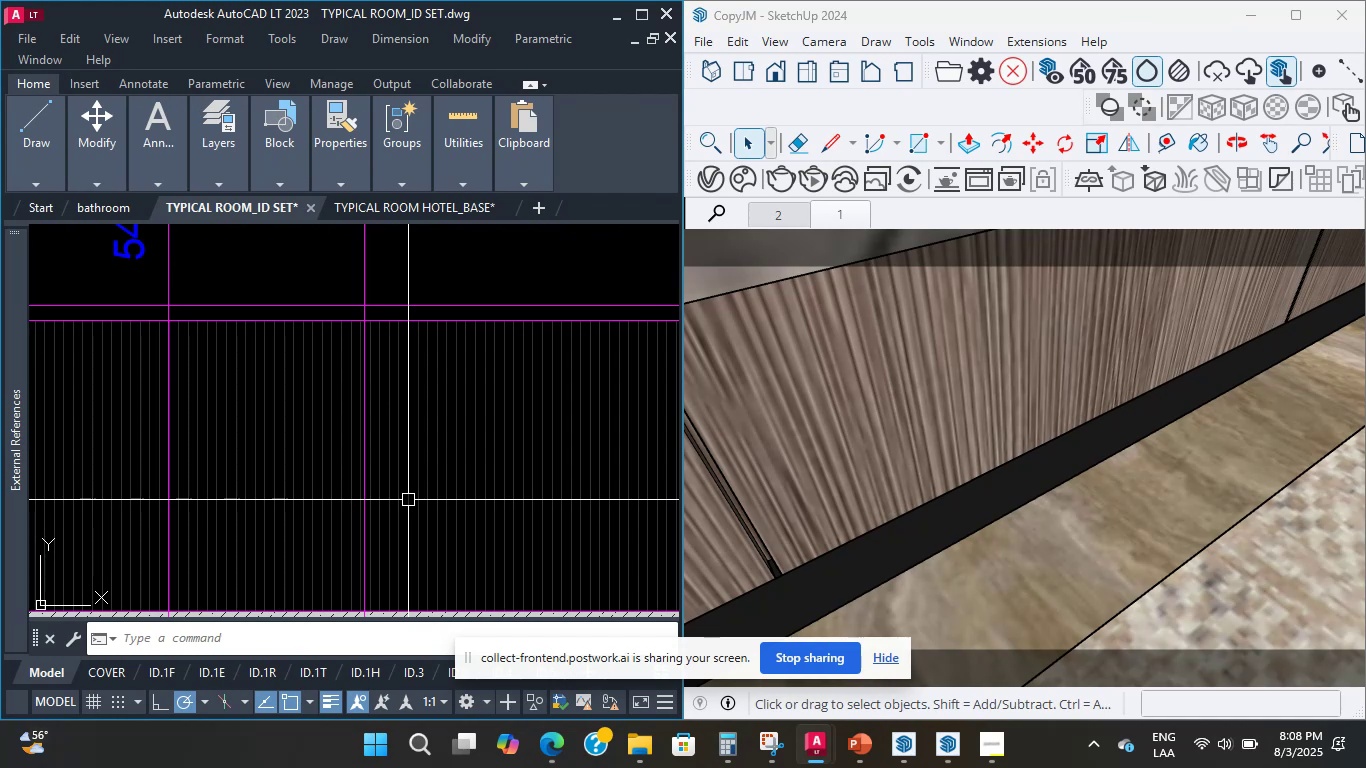 
wait(10.75)
 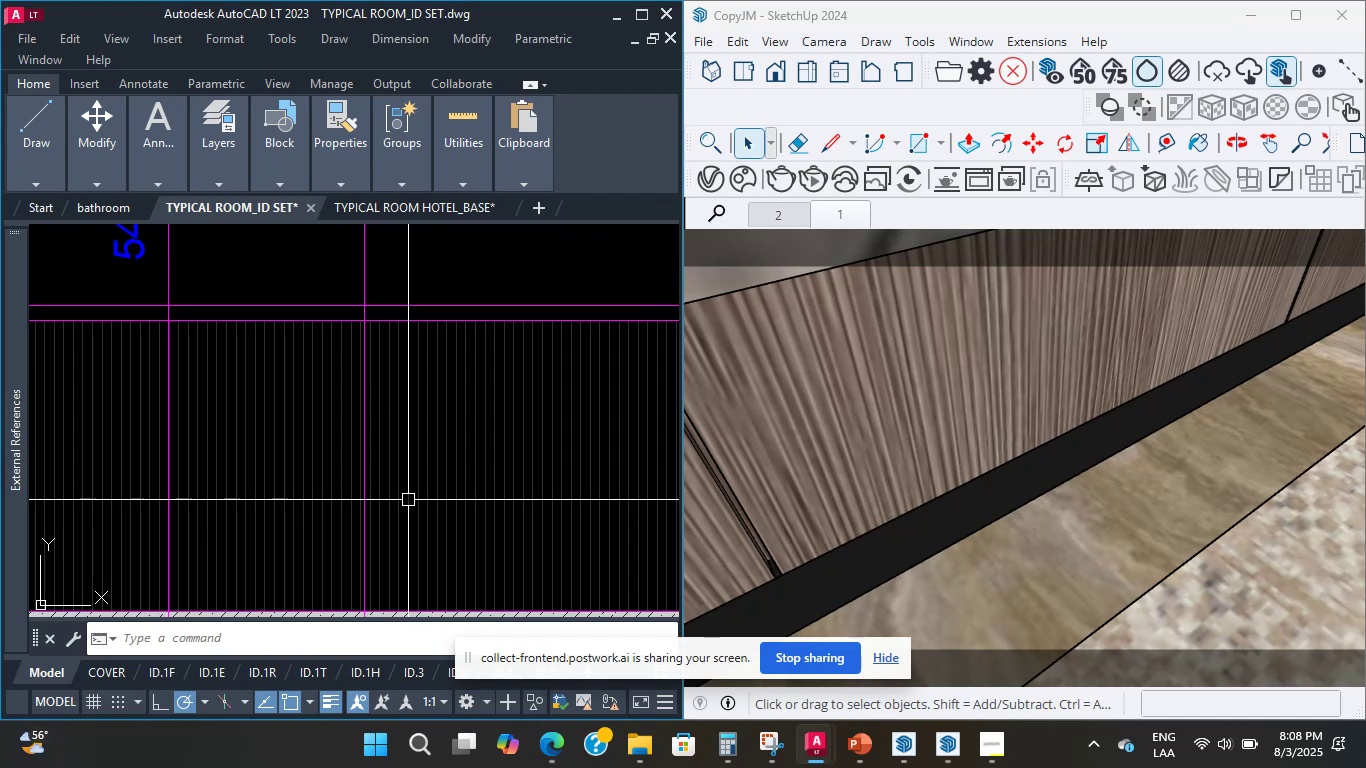 
scroll: coordinate [900, 396], scroll_direction: down, amount: 12.0
 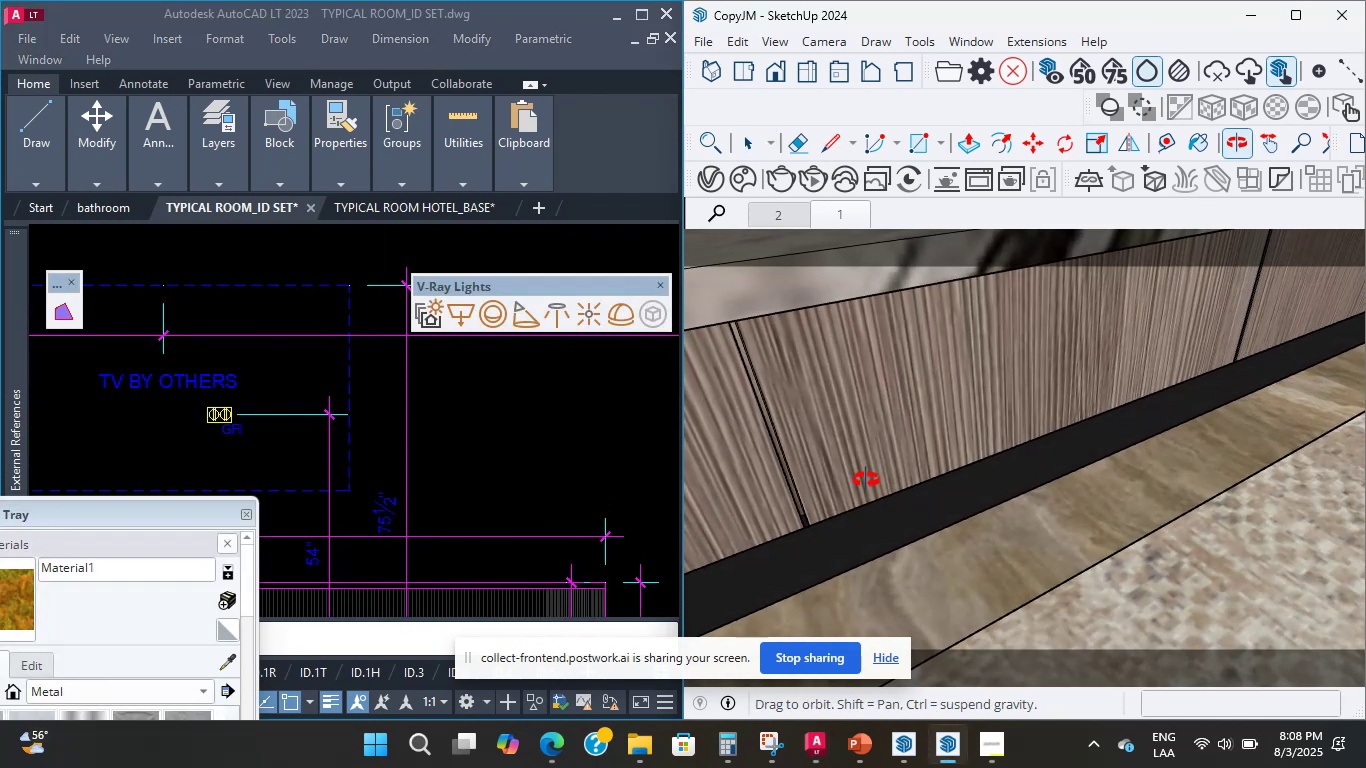 
scroll: coordinate [885, 433], scroll_direction: up, amount: 2.0
 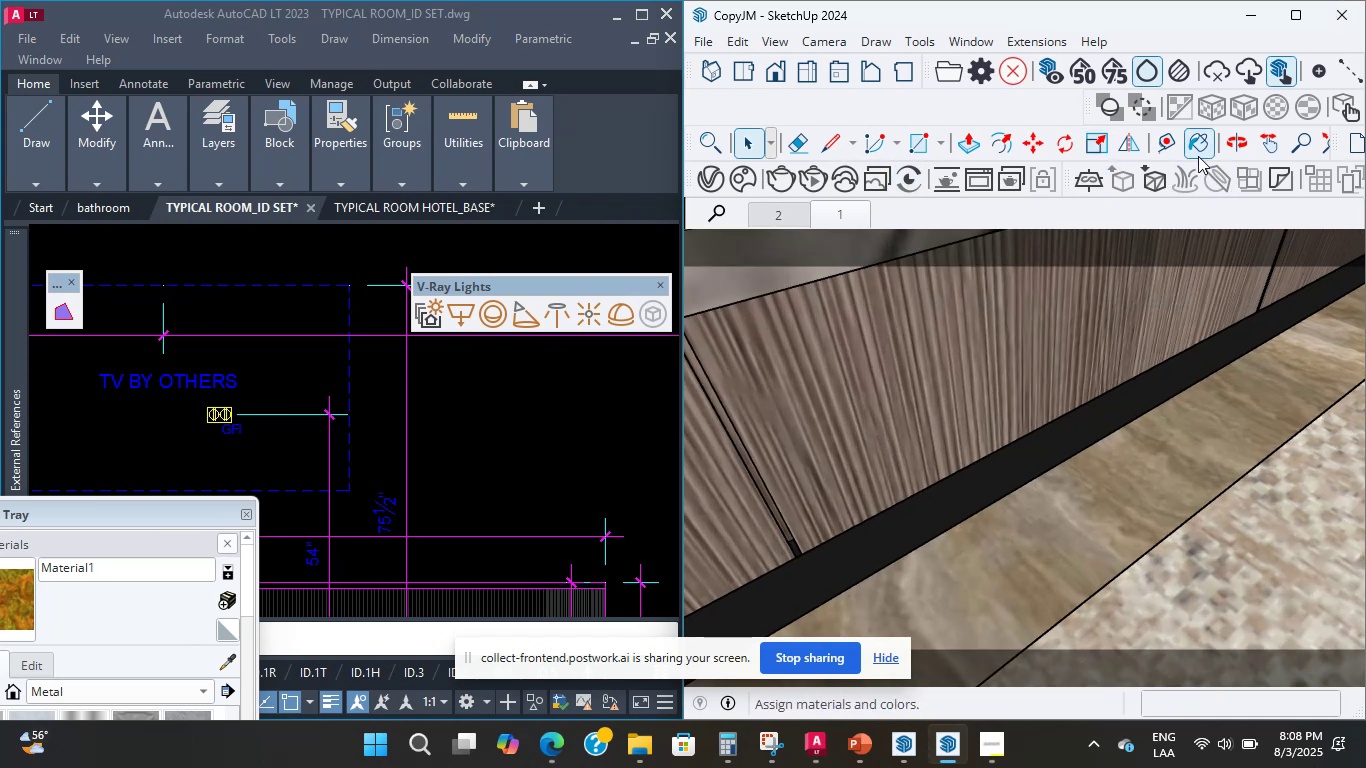 
left_click([1157, 133])
 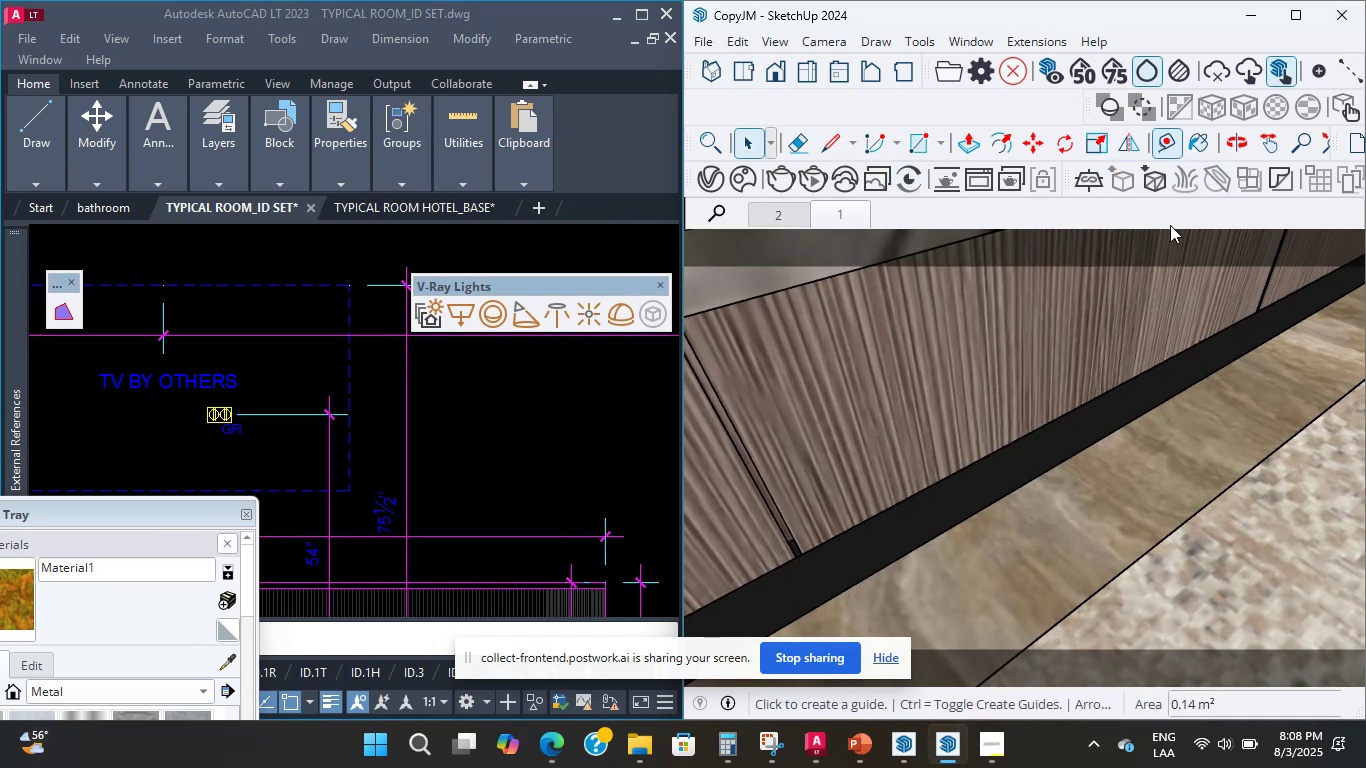 
mouse_move([939, 532])
 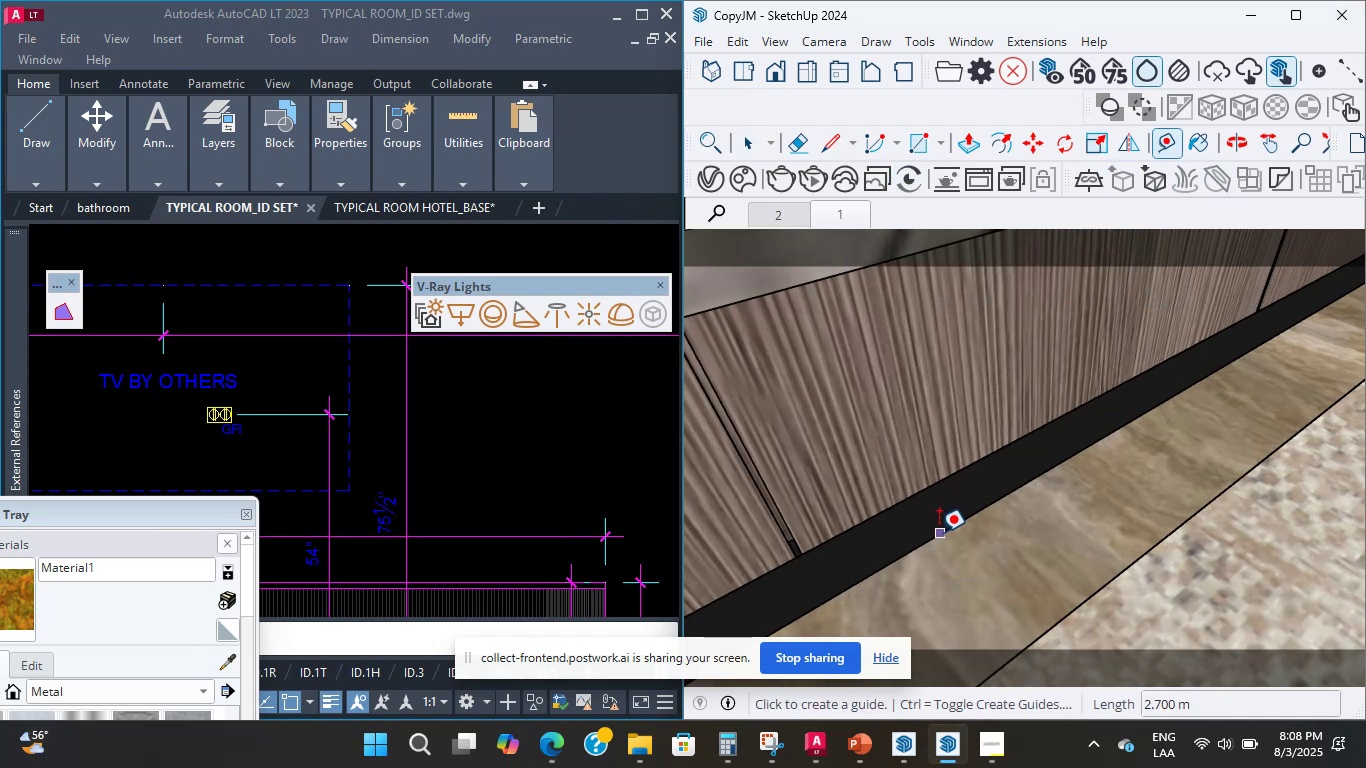 
left_click([940, 534])
 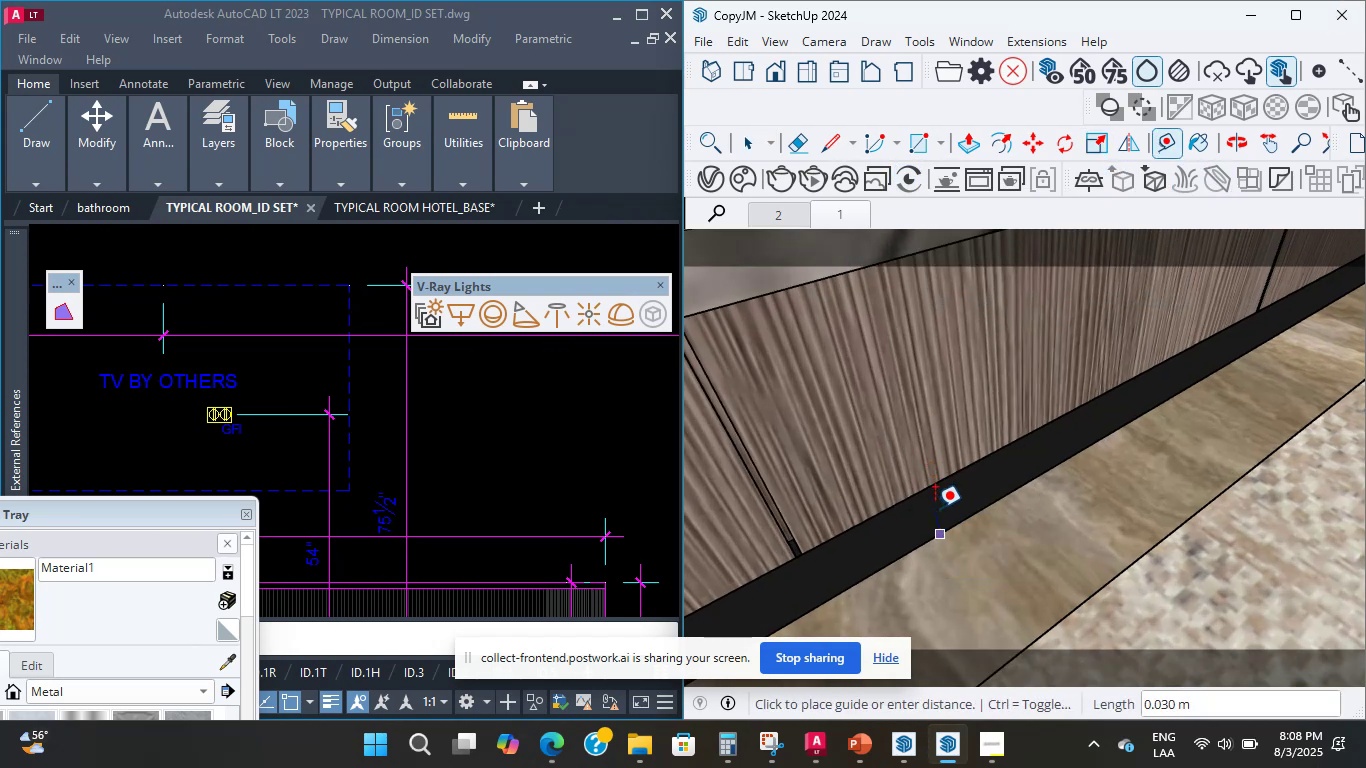 
scroll: coordinate [886, 435], scroll_direction: down, amount: 13.0
 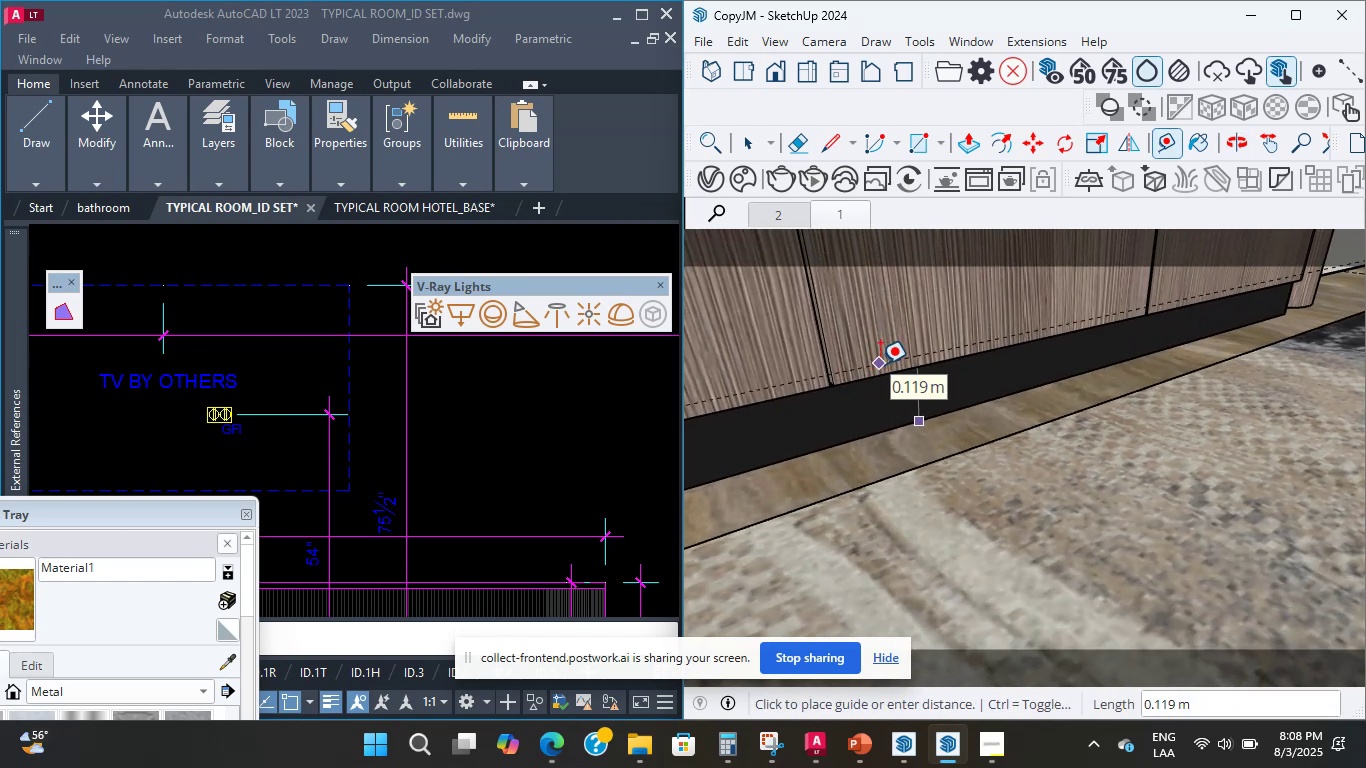 
wait(5.67)
 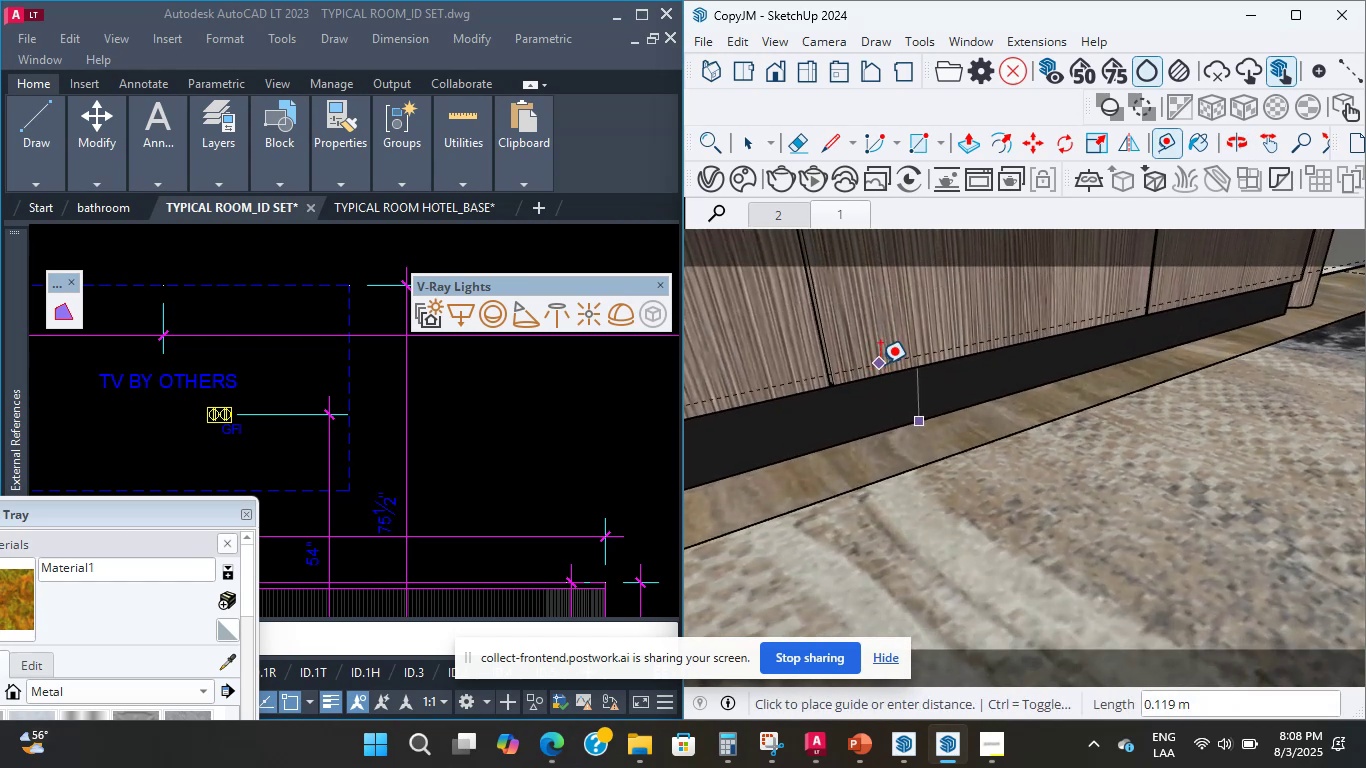 
scroll: coordinate [964, 468], scroll_direction: down, amount: 1.0
 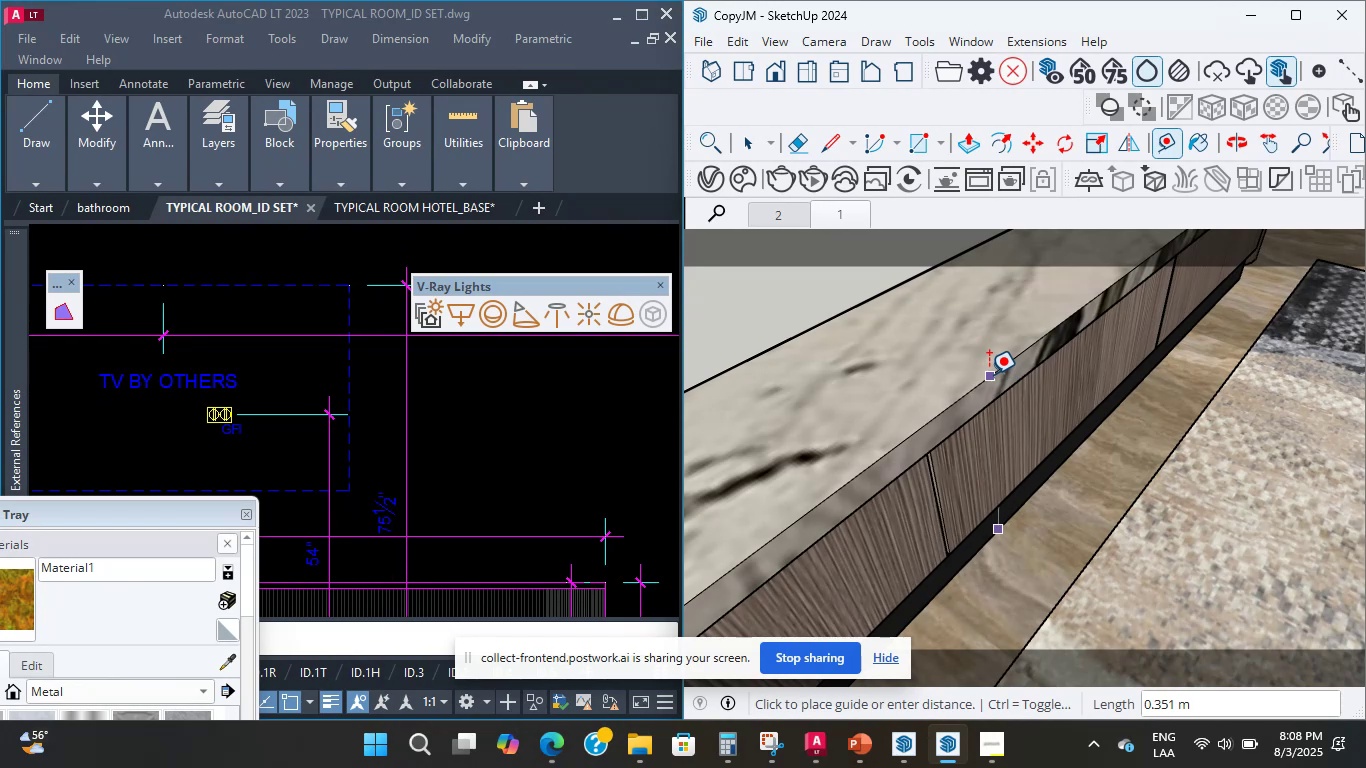 
wait(33.92)
 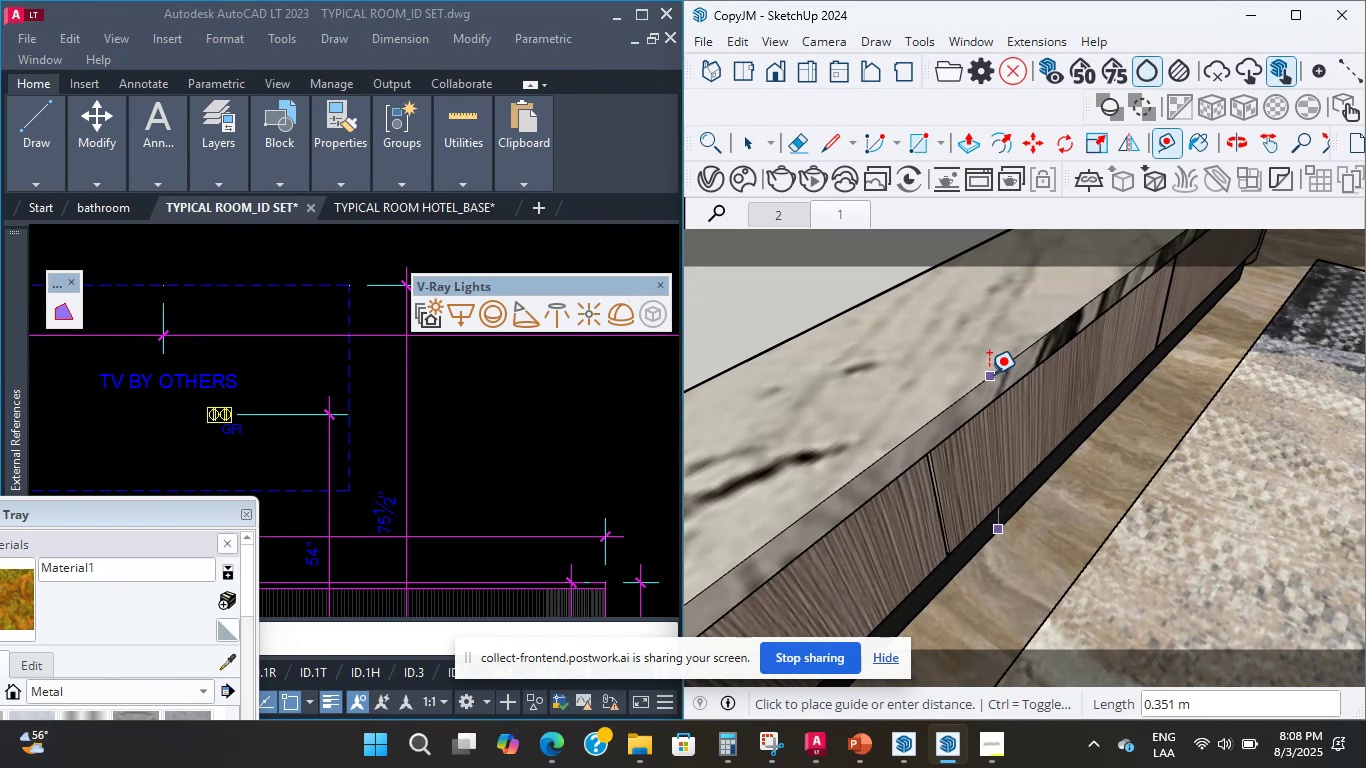 
scroll: coordinate [415, 469], scroll_direction: down, amount: 7.0
 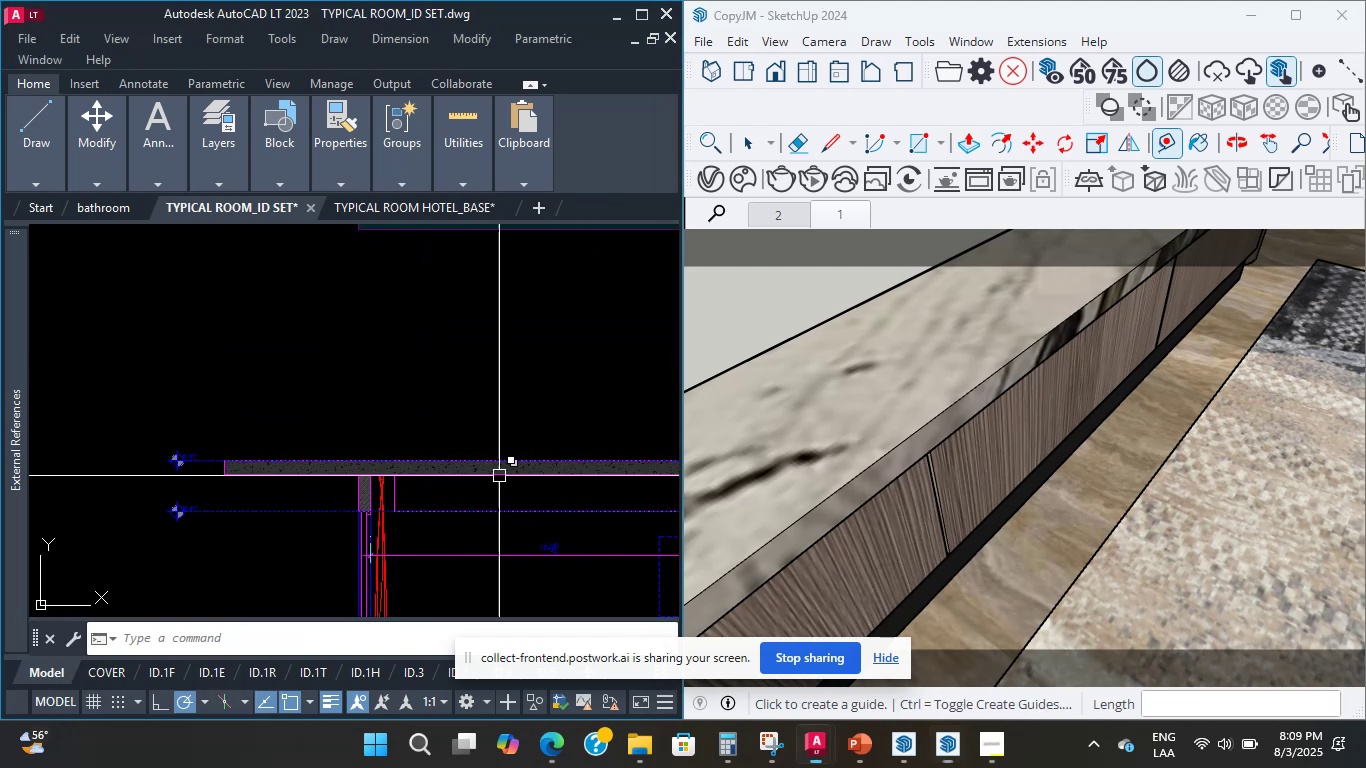 
key(Escape)
 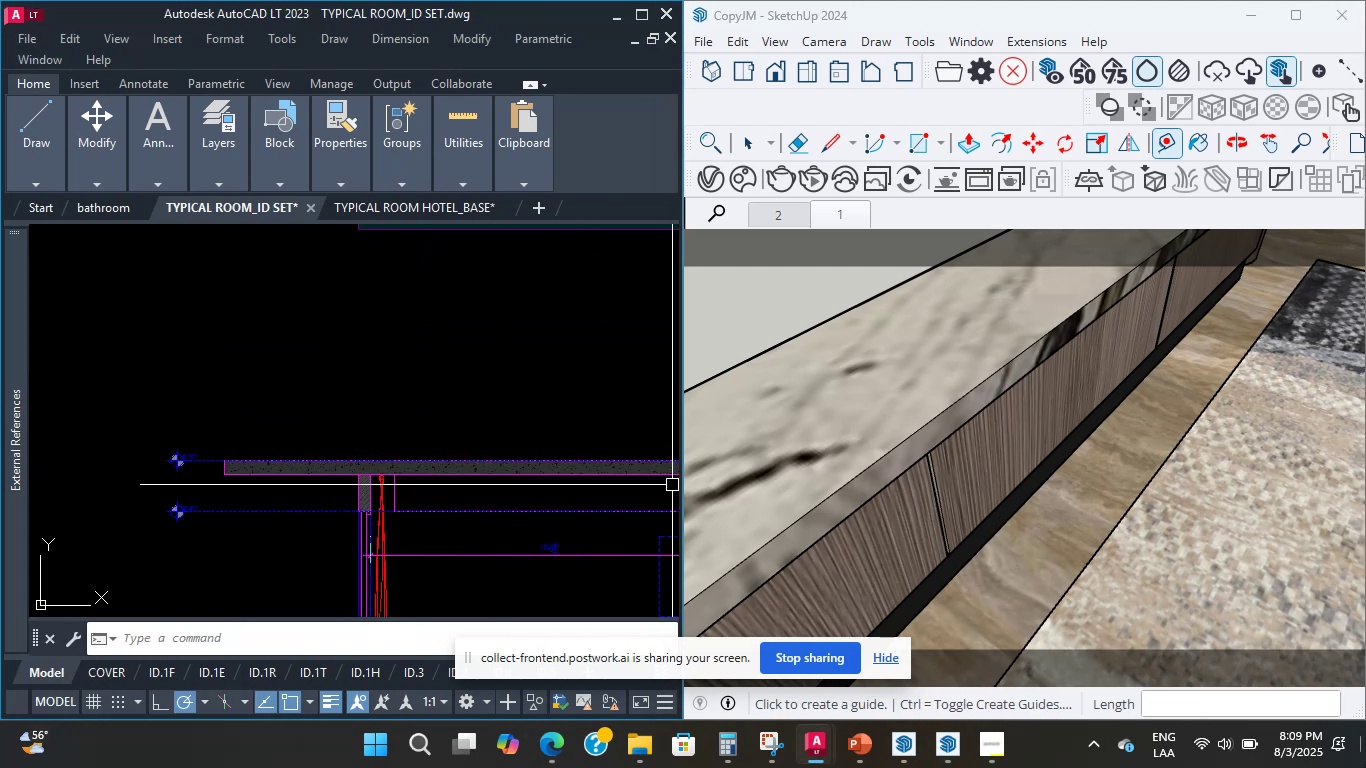 
scroll: coordinate [387, 529], scroll_direction: down, amount: 4.0
 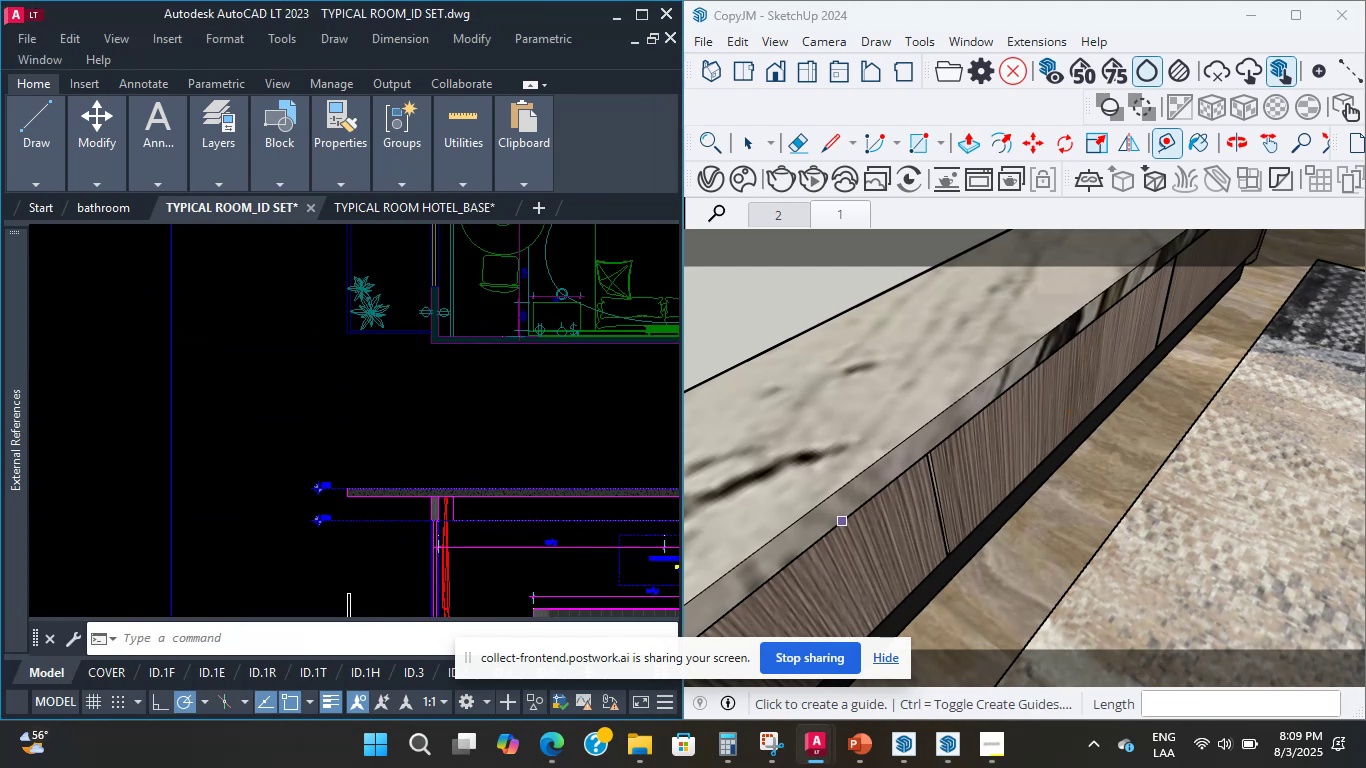 
key(Shift+ShiftLeft)
 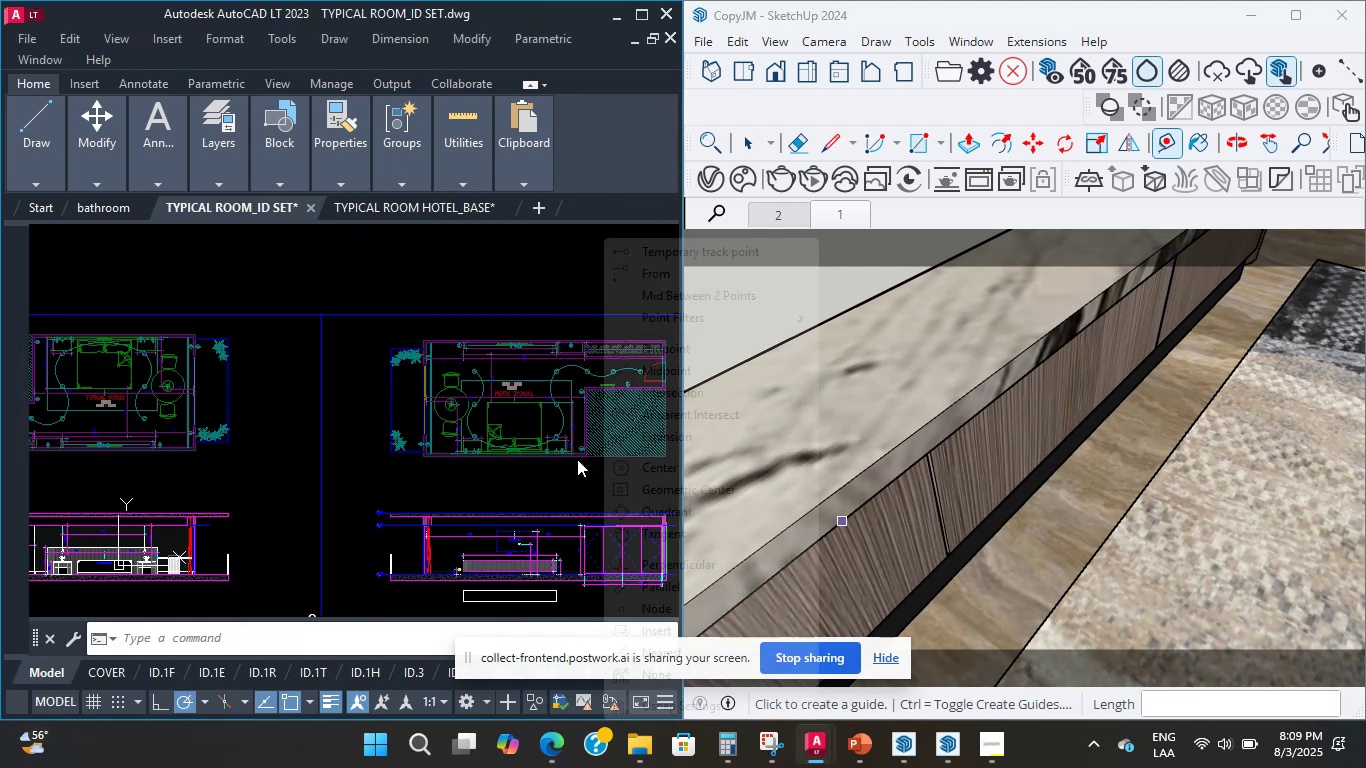 
scroll: coordinate [478, 530], scroll_direction: up, amount: 2.0
 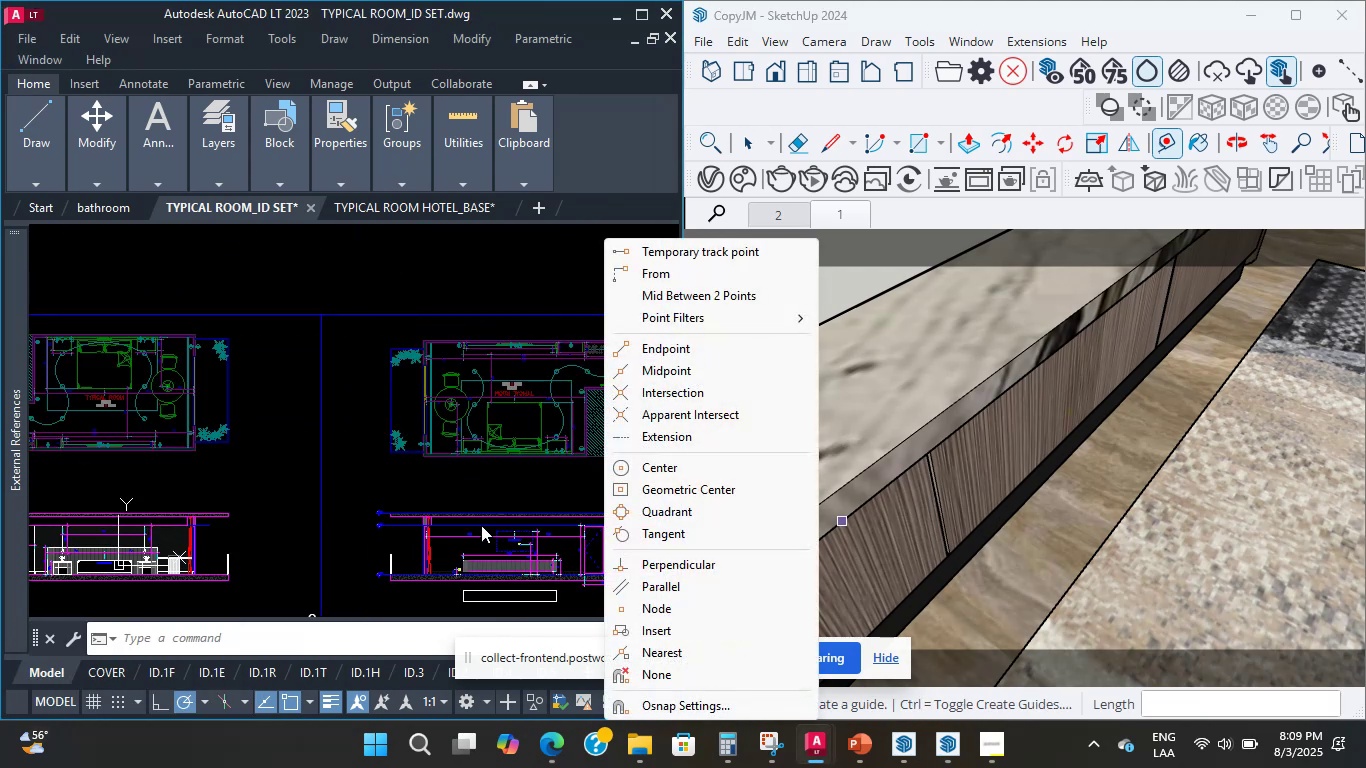 
left_click([504, 497])
 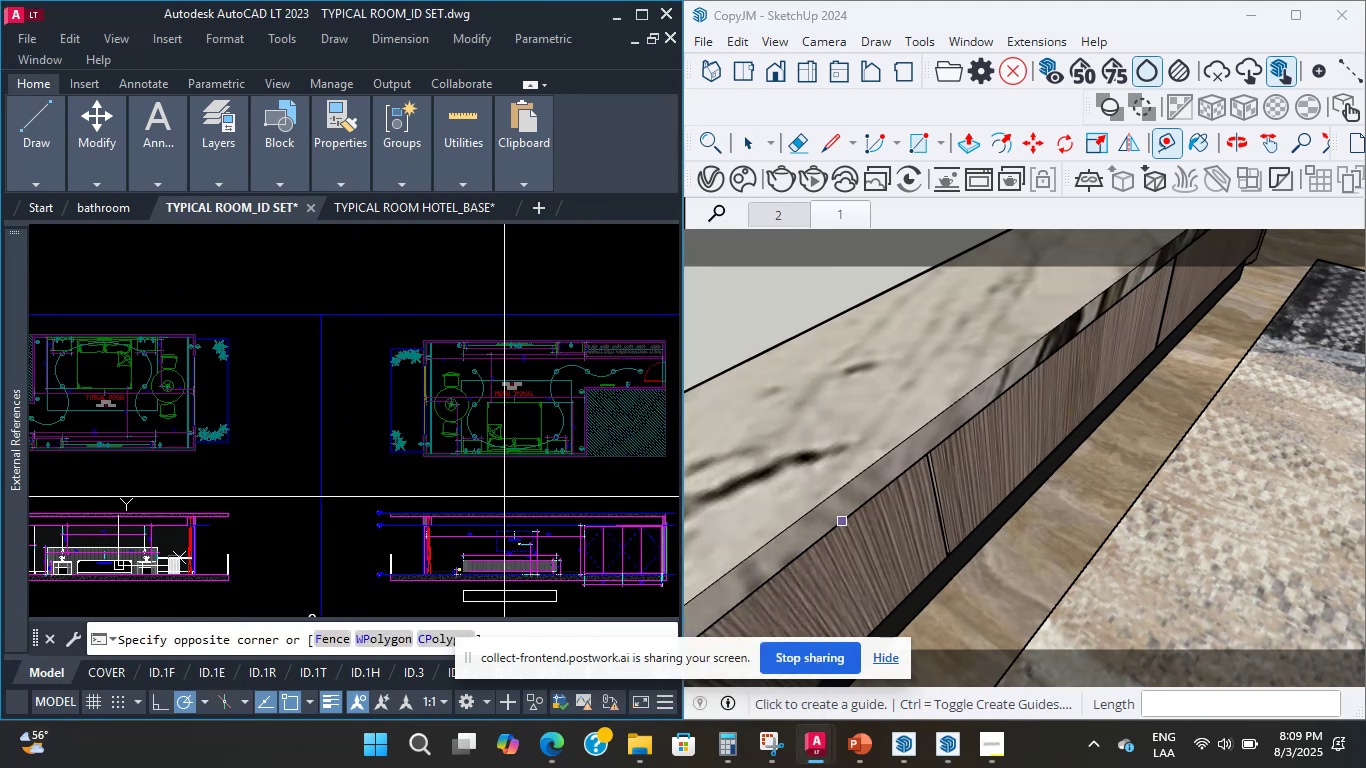 
key(Escape)
 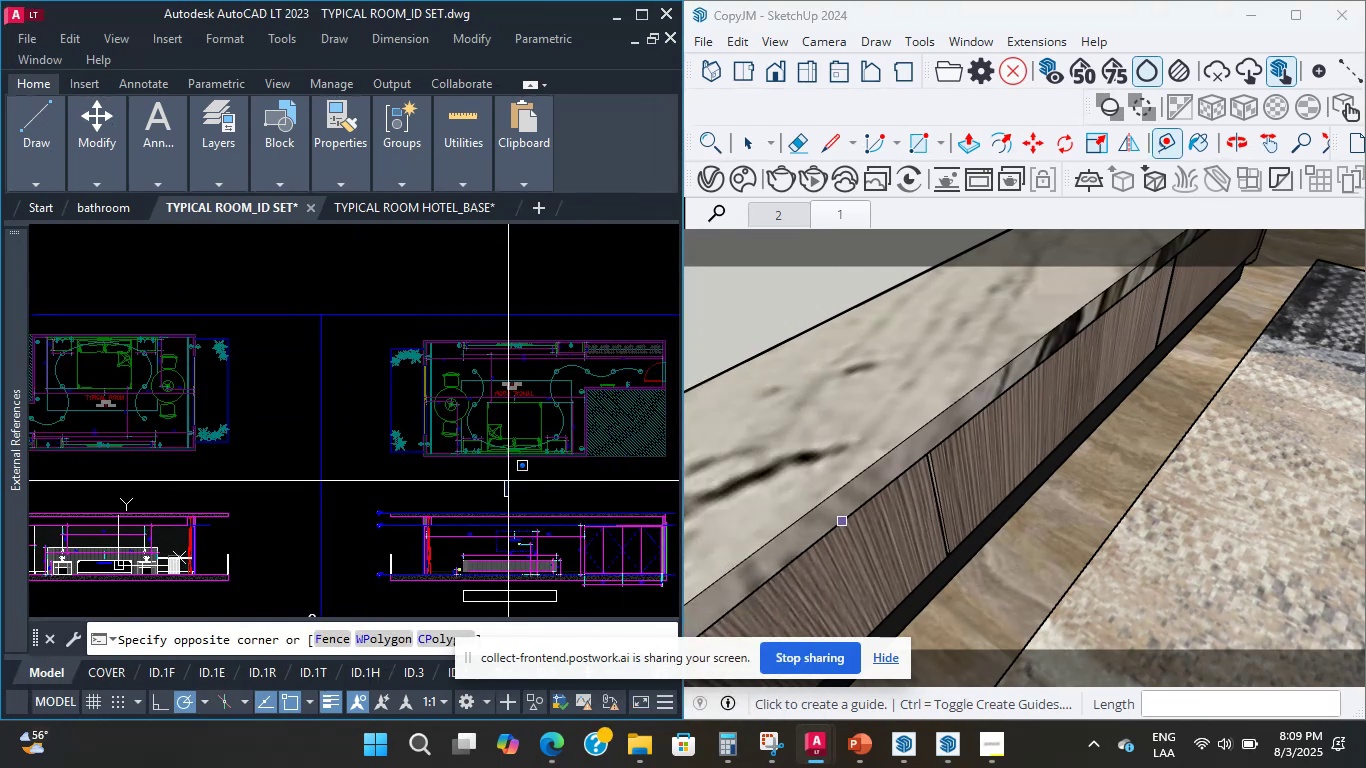 
scroll: coordinate [450, 363], scroll_direction: up, amount: 7.0
 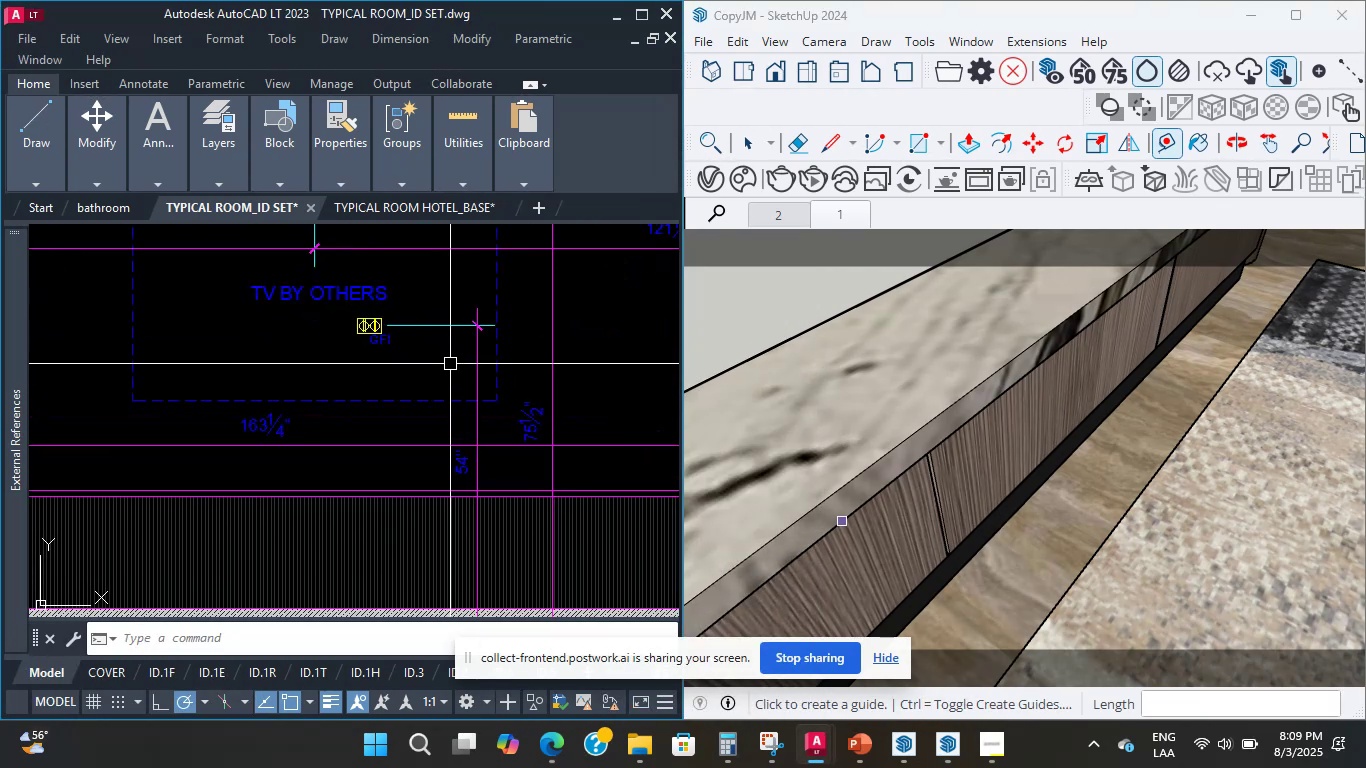 
scroll: coordinate [946, 498], scroll_direction: down, amount: 42.0
 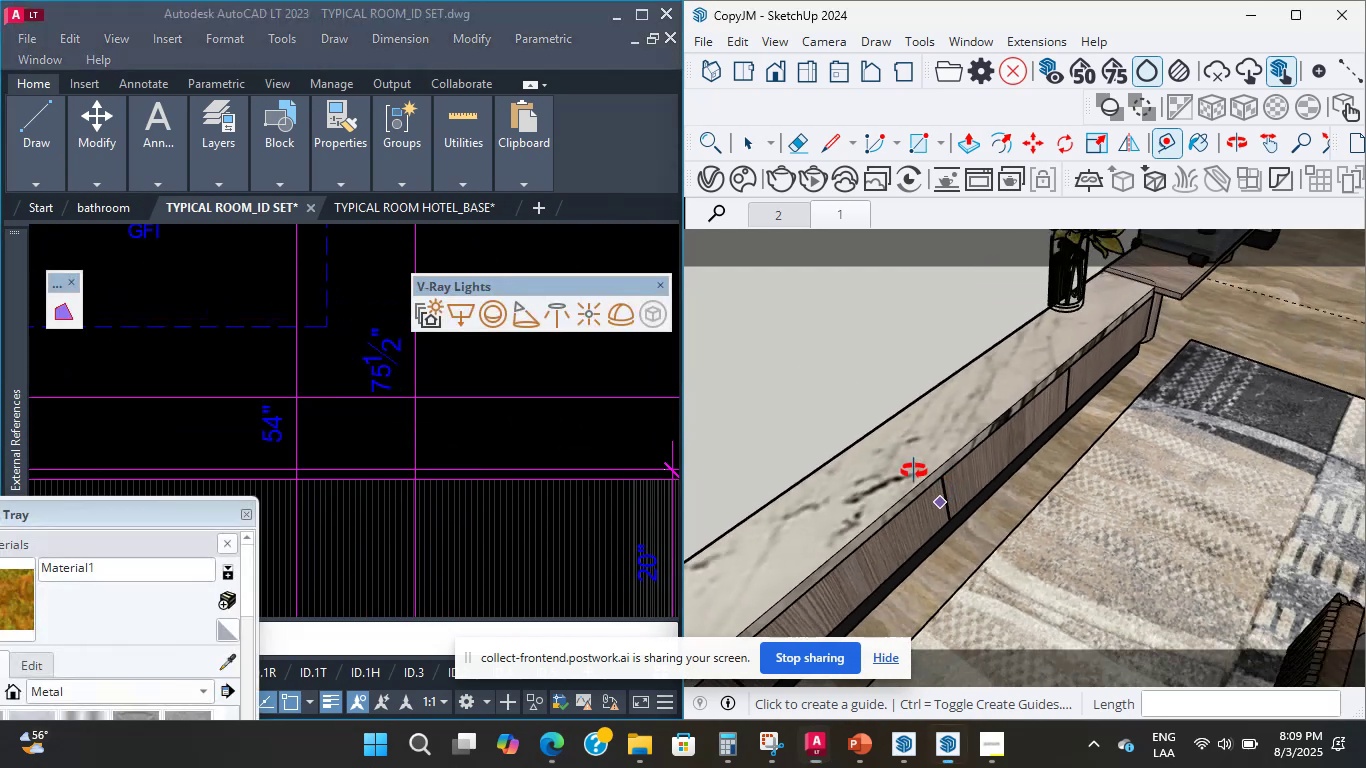 
hold_key(key=ShiftLeft, duration=0.35)
 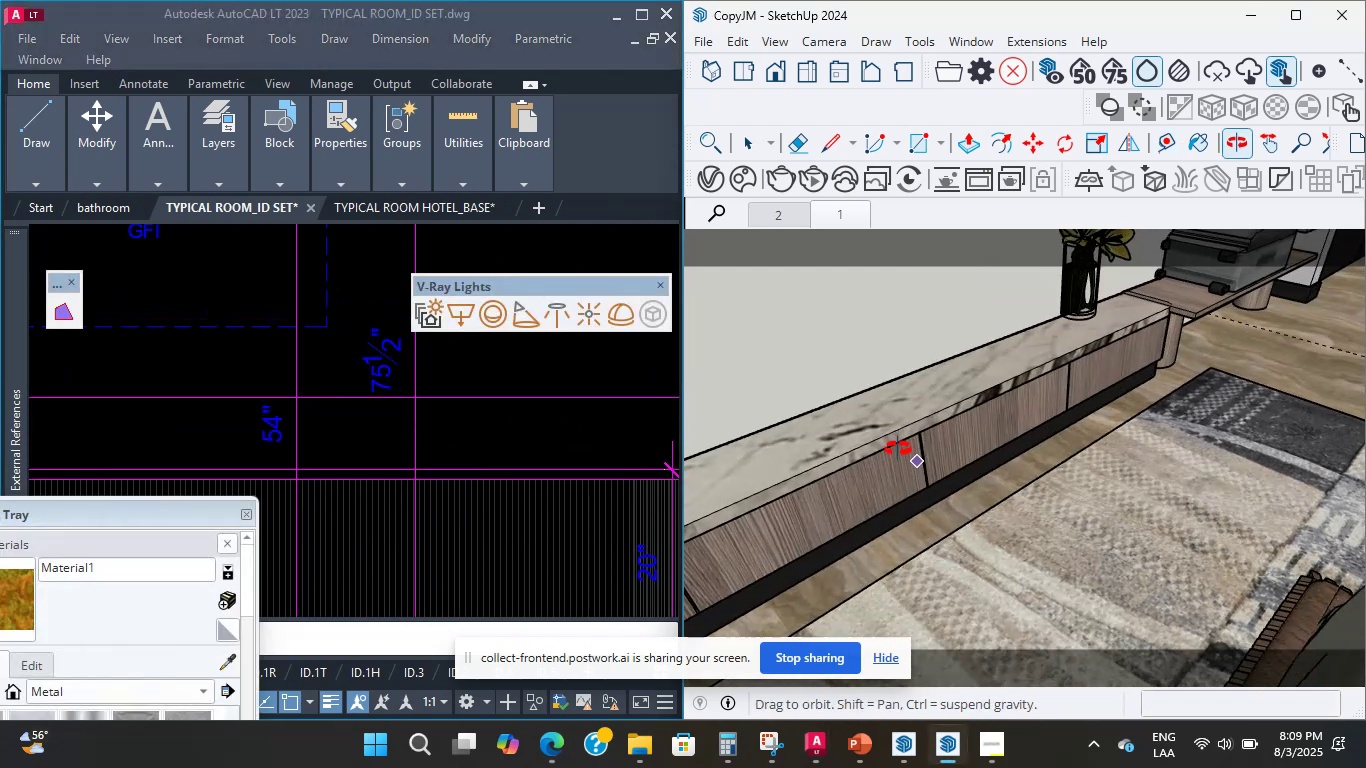 
scroll: coordinate [1115, 352], scroll_direction: up, amount: 9.0
 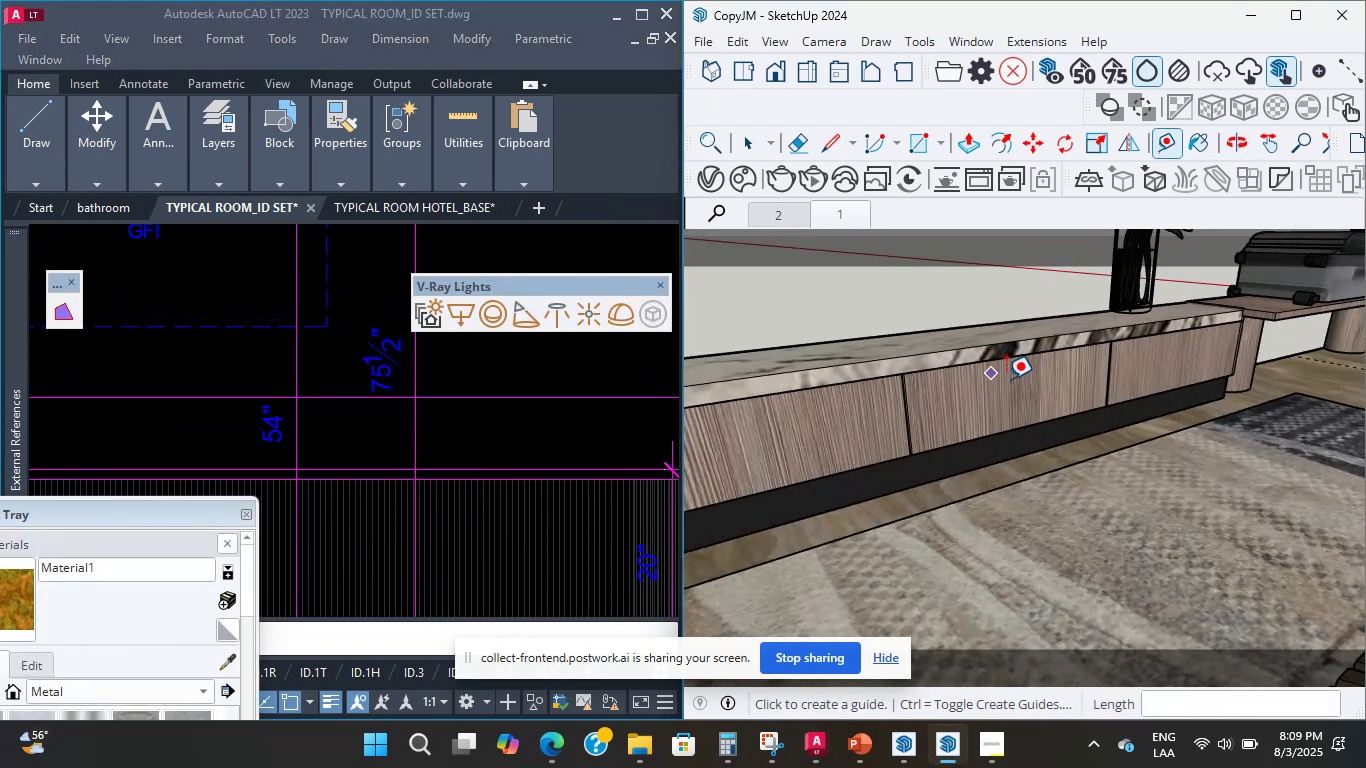 
hold_key(key=ShiftLeft, duration=0.5)
 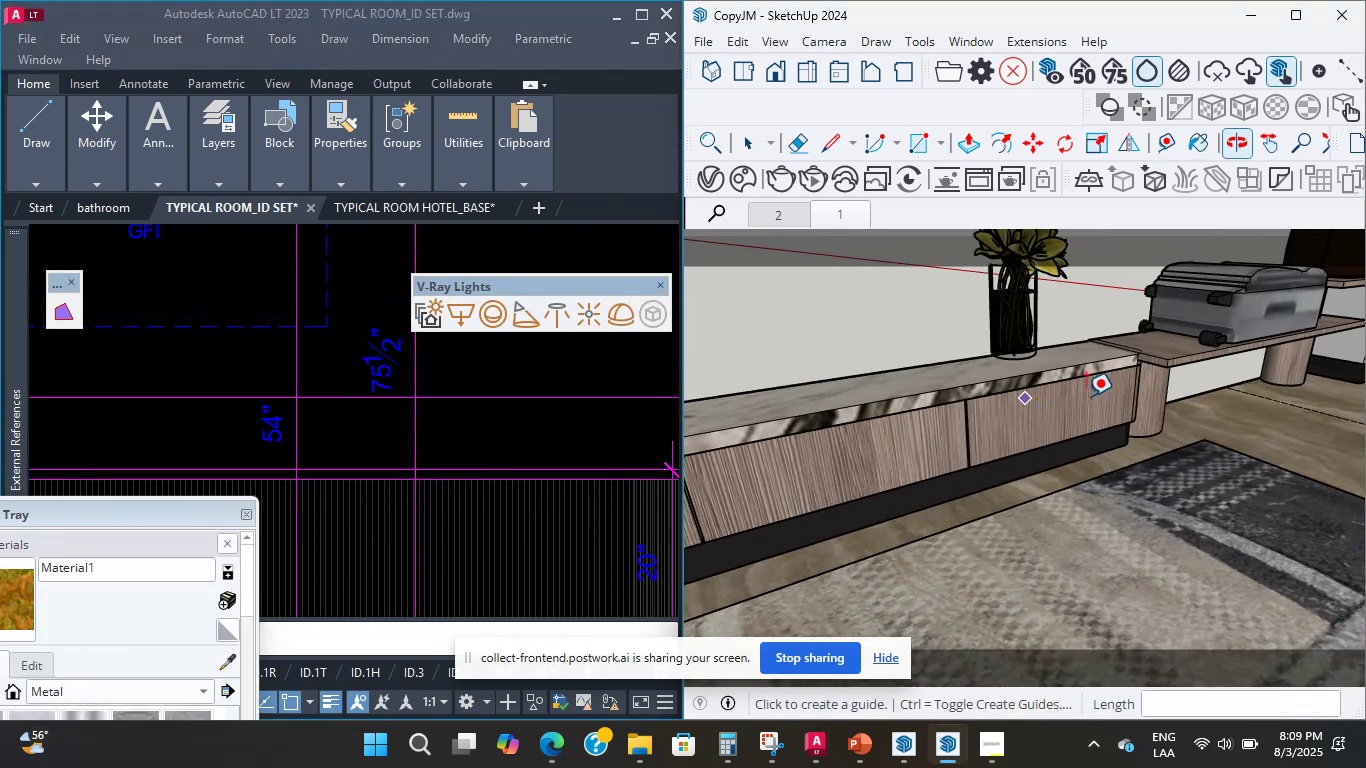 
scroll: coordinate [482, 409], scroll_direction: up, amount: 19.0
 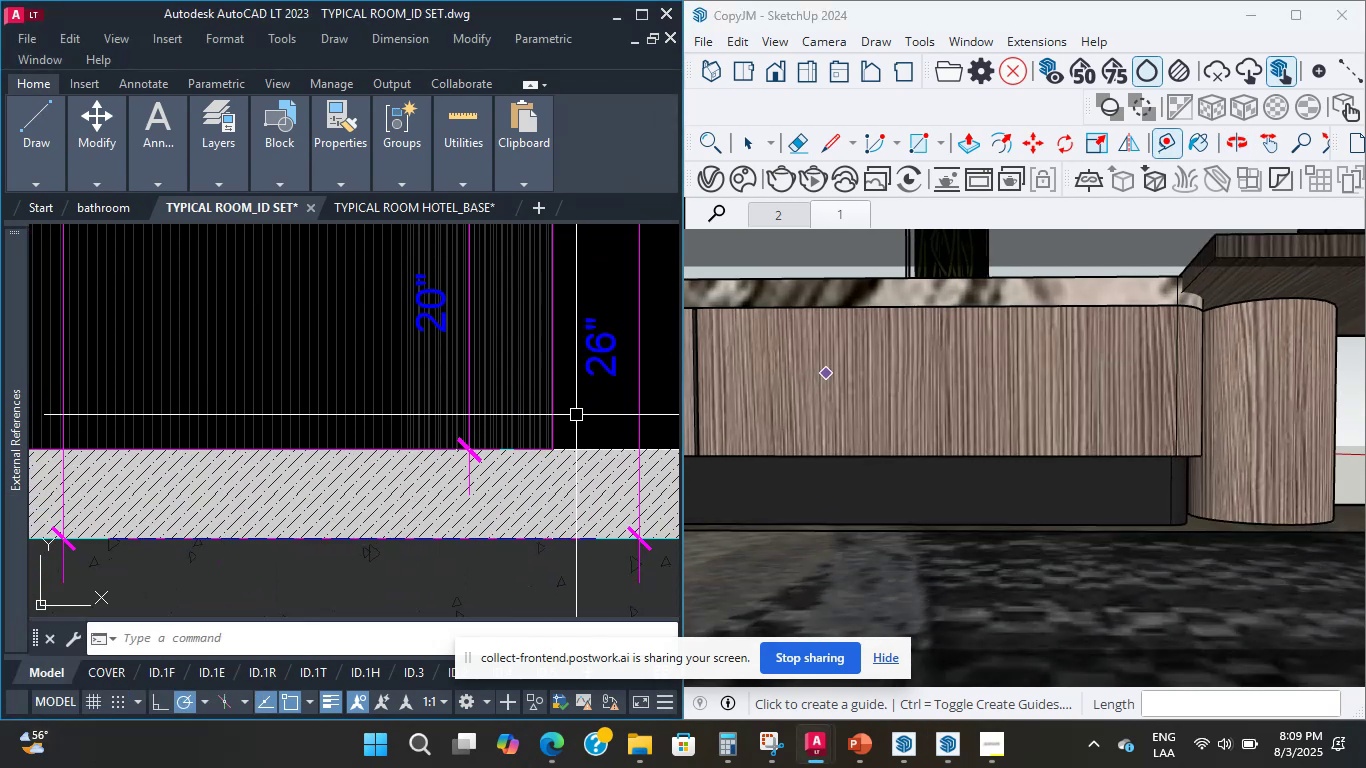 
type(pl)
 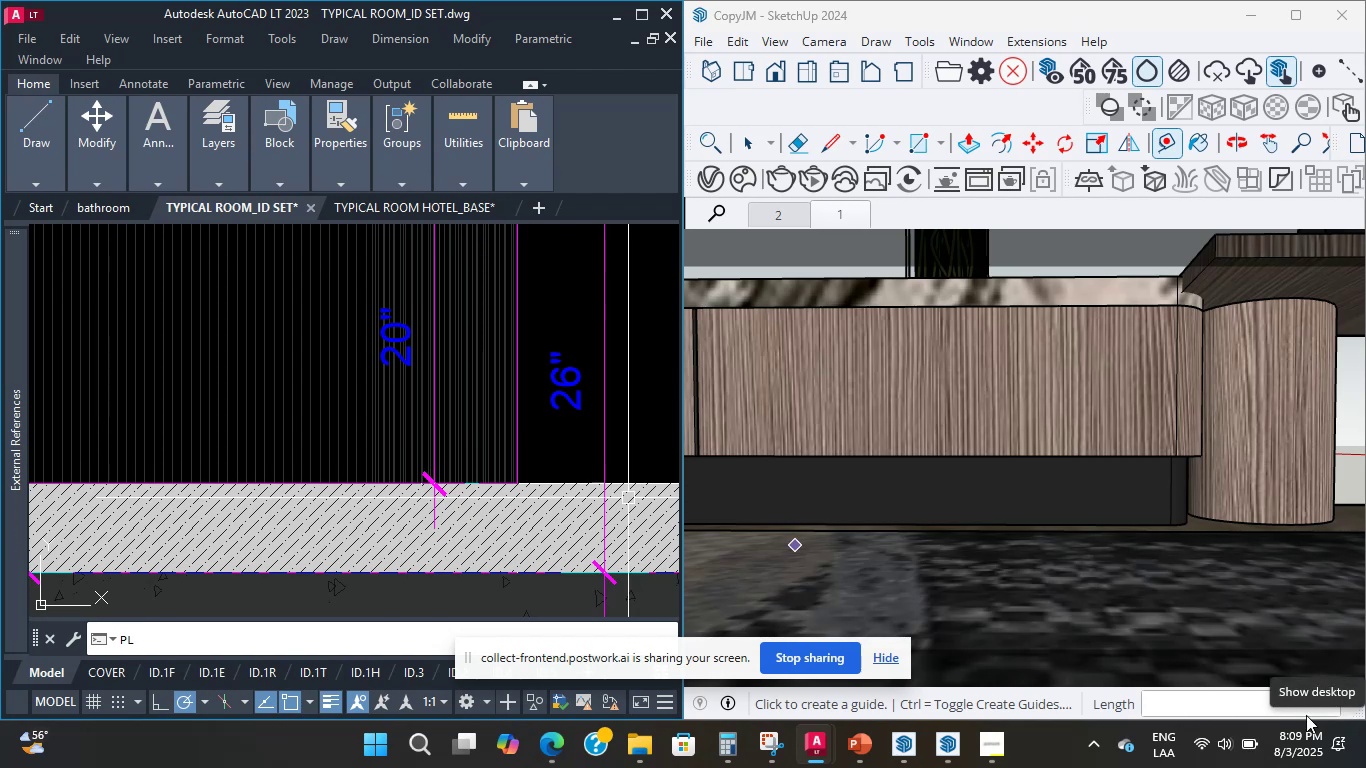 
wait(19.26)
 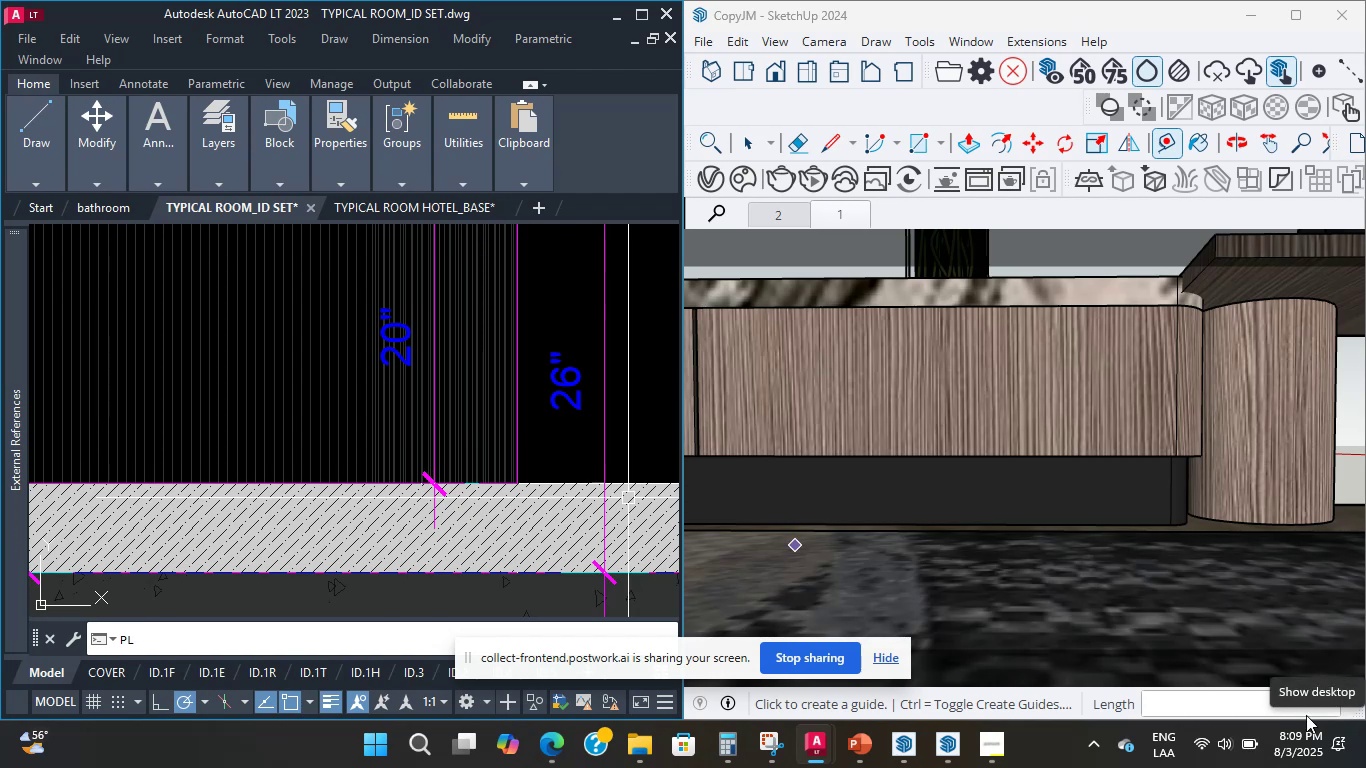 
scroll: coordinate [889, 445], scroll_direction: down, amount: 13.0
 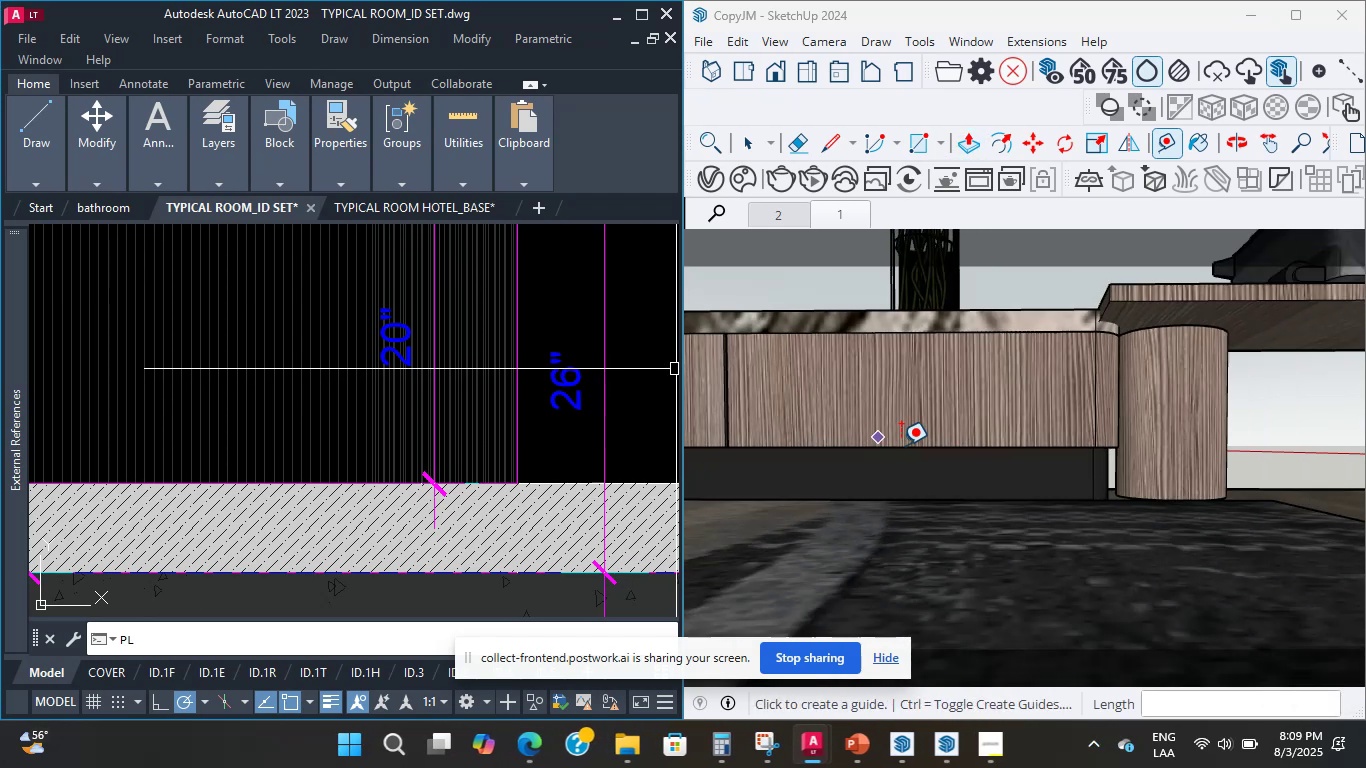 
hold_key(key=ShiftLeft, duration=0.92)
 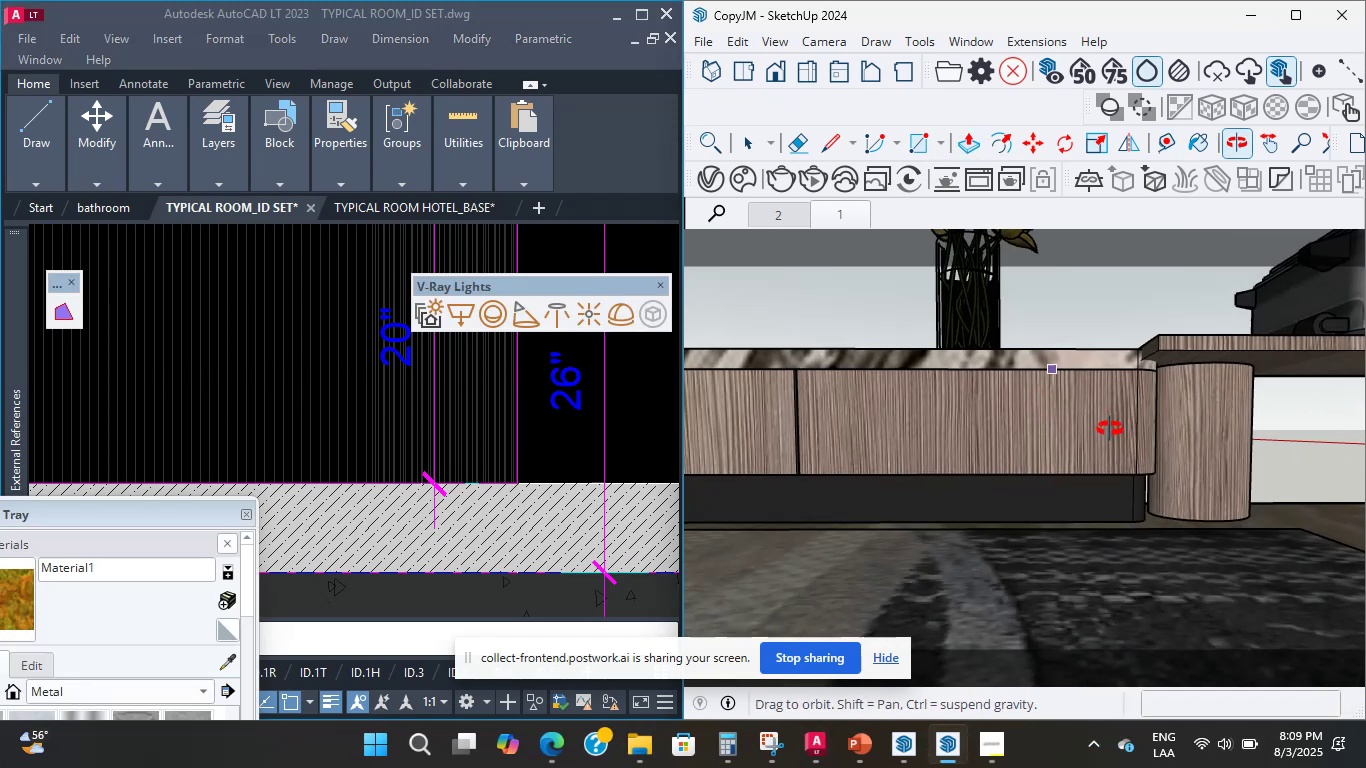 
scroll: coordinate [1152, 445], scroll_direction: up, amount: 3.0
 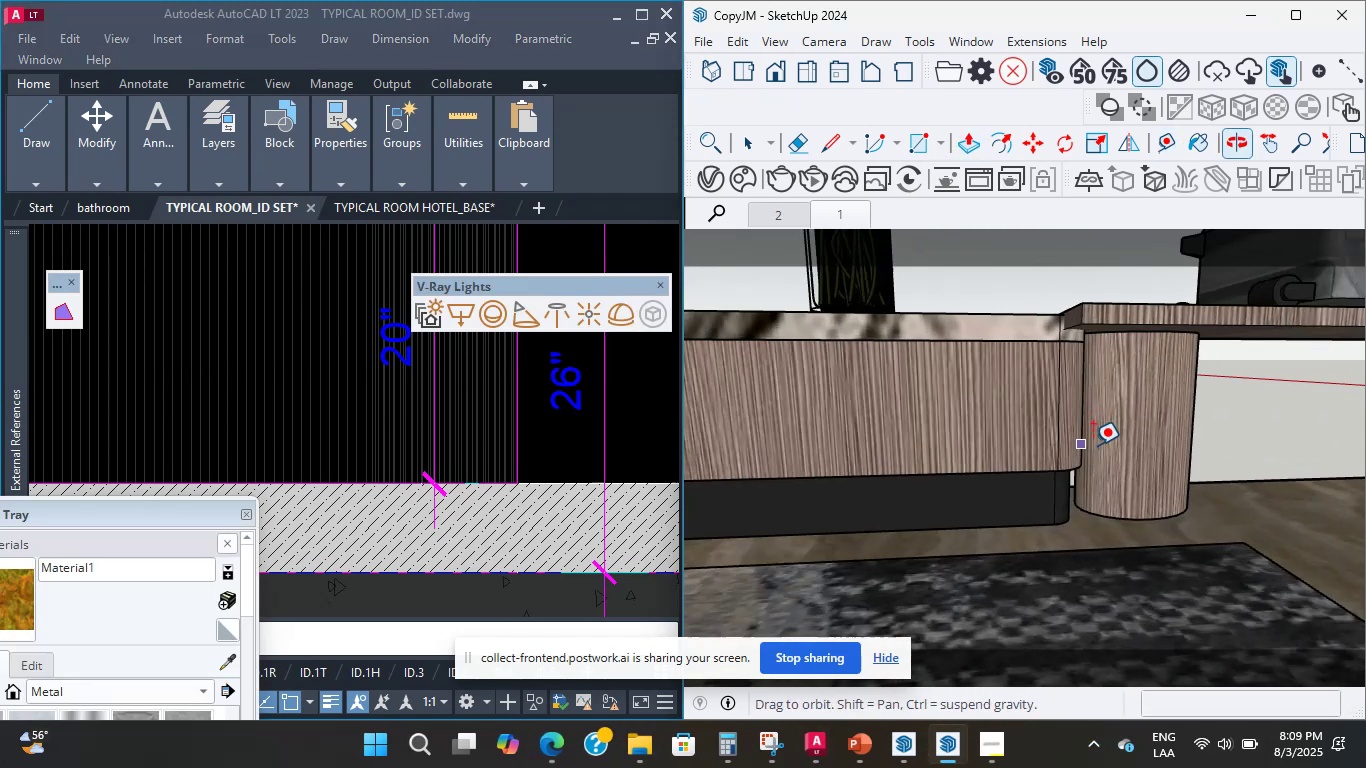 
hold_key(key=ShiftLeft, duration=0.5)
 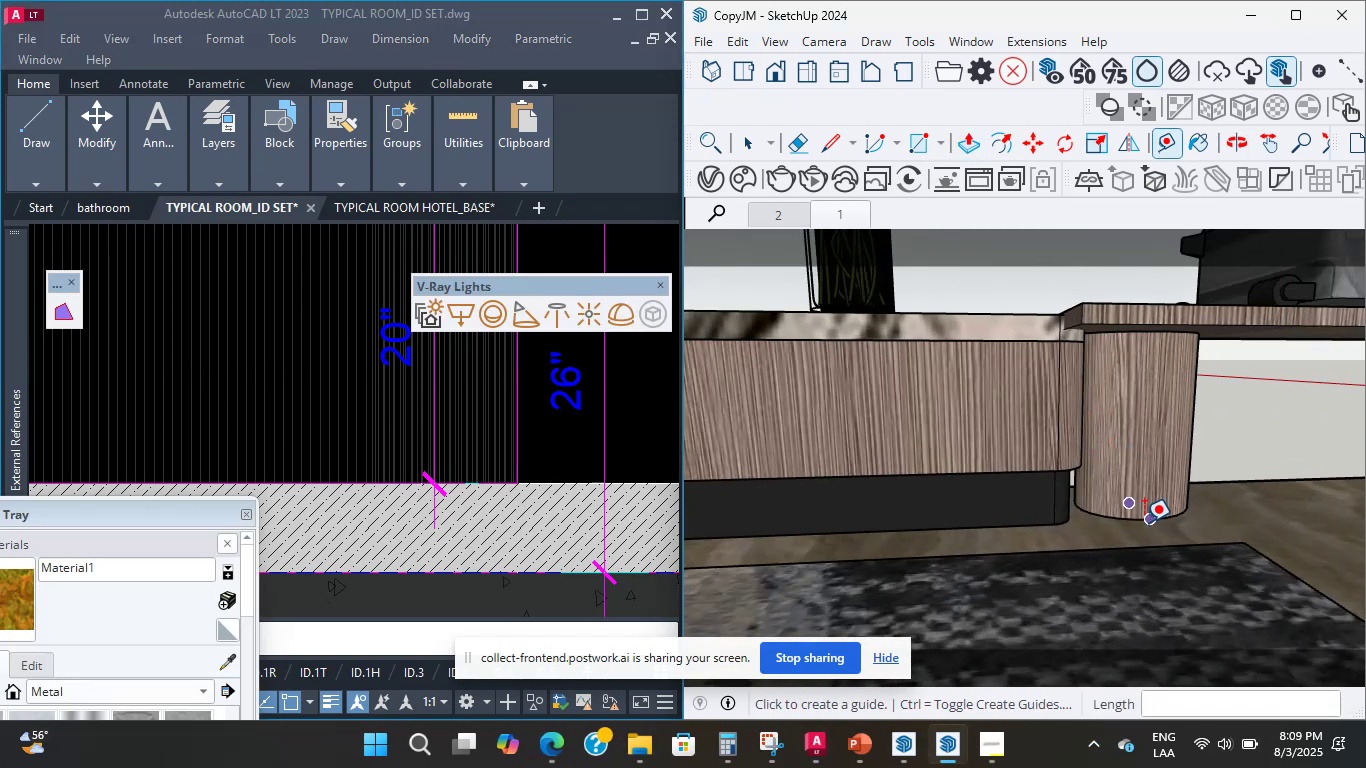 
left_click([1144, 522])
 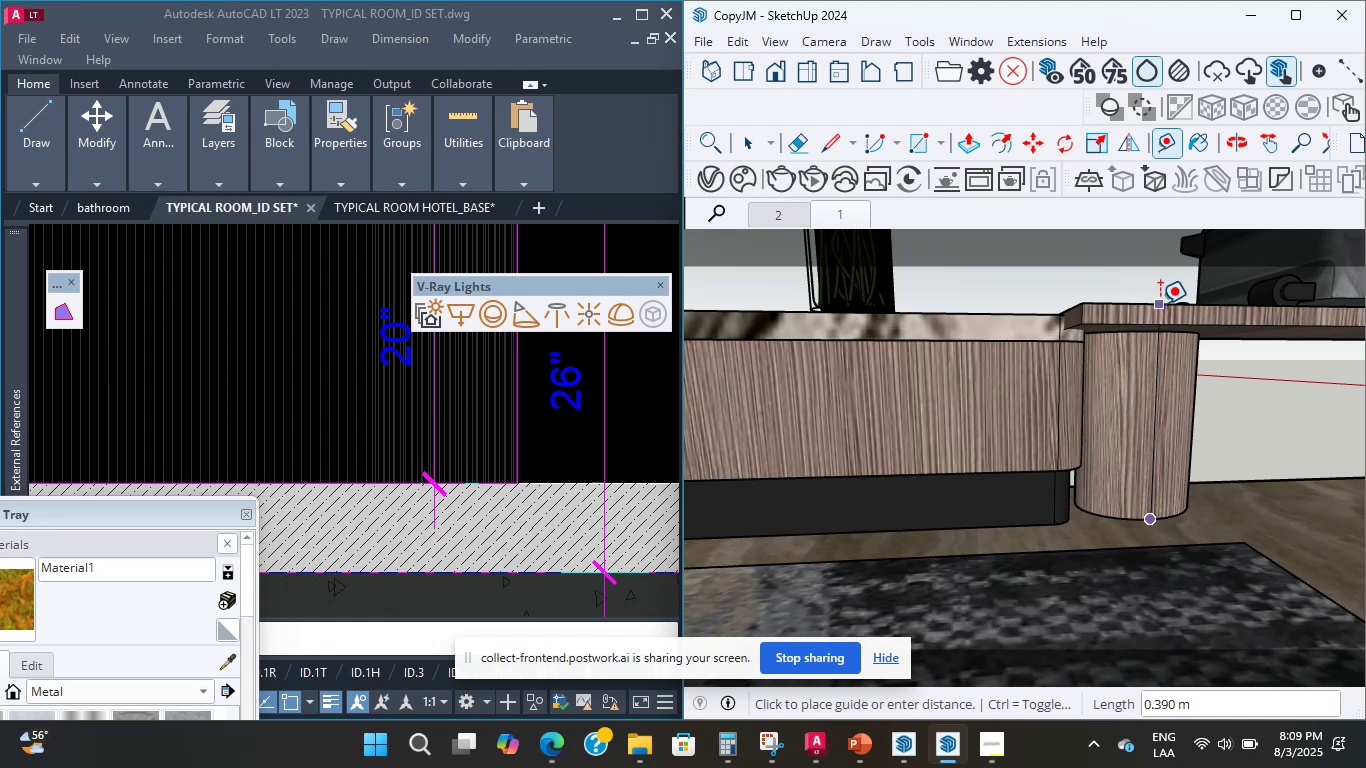 
key(Escape)
 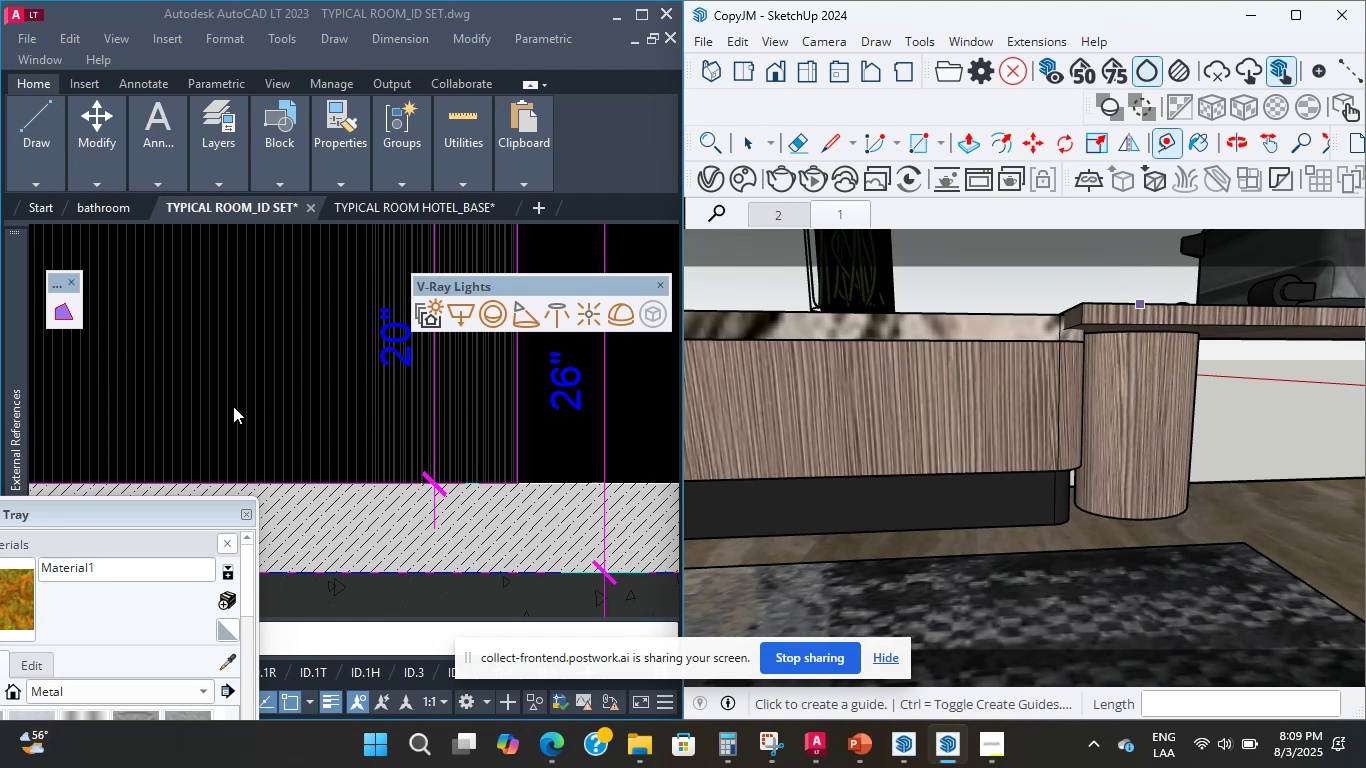 
key(Shift+ShiftLeft)
 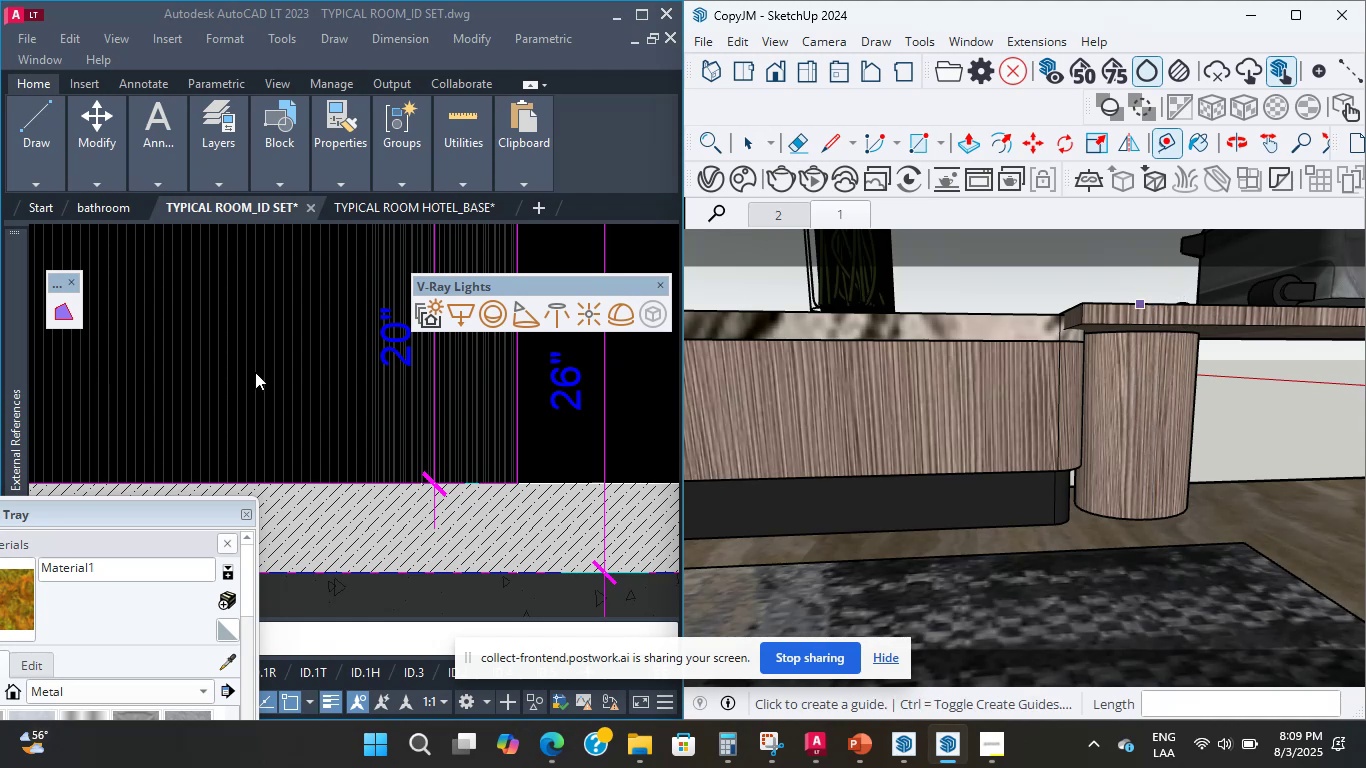 
scroll: coordinate [335, 364], scroll_direction: down, amount: 3.0
 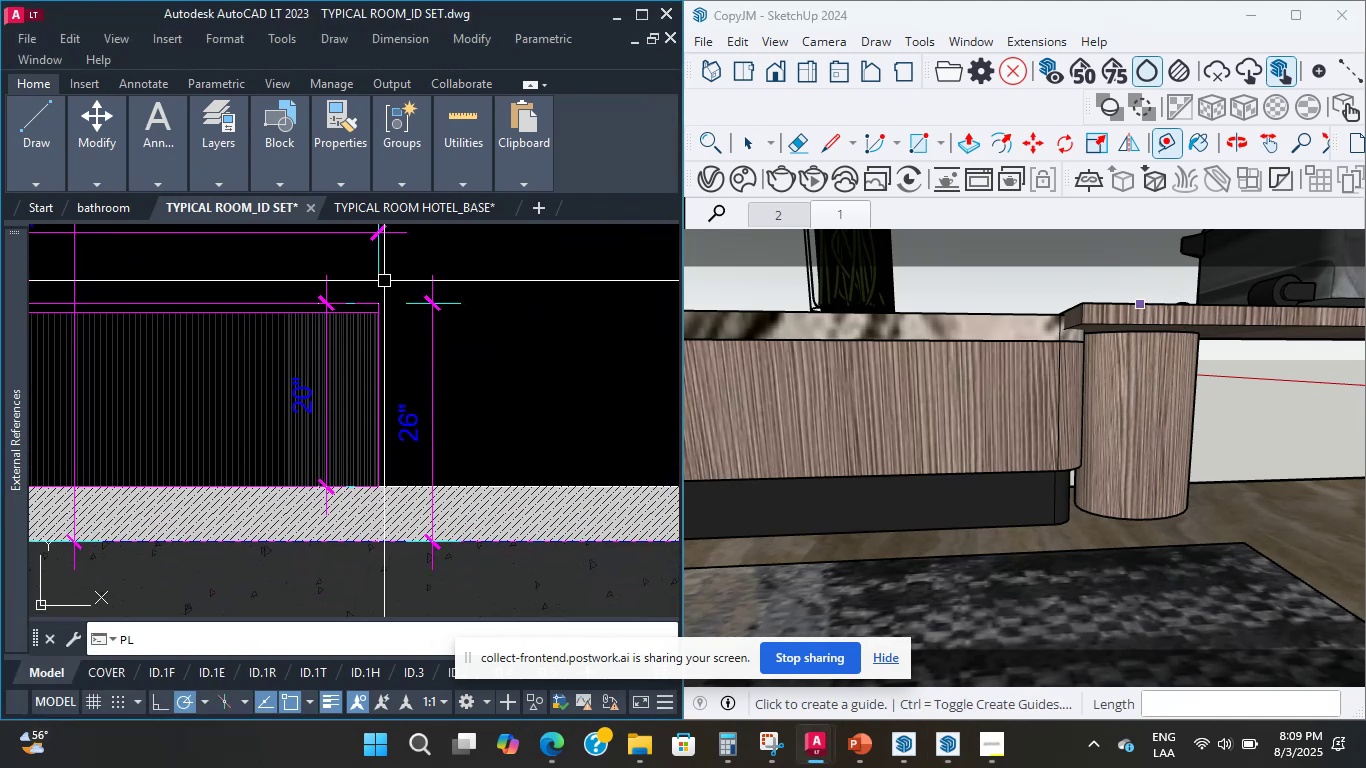 
key(Shift+ShiftLeft)
 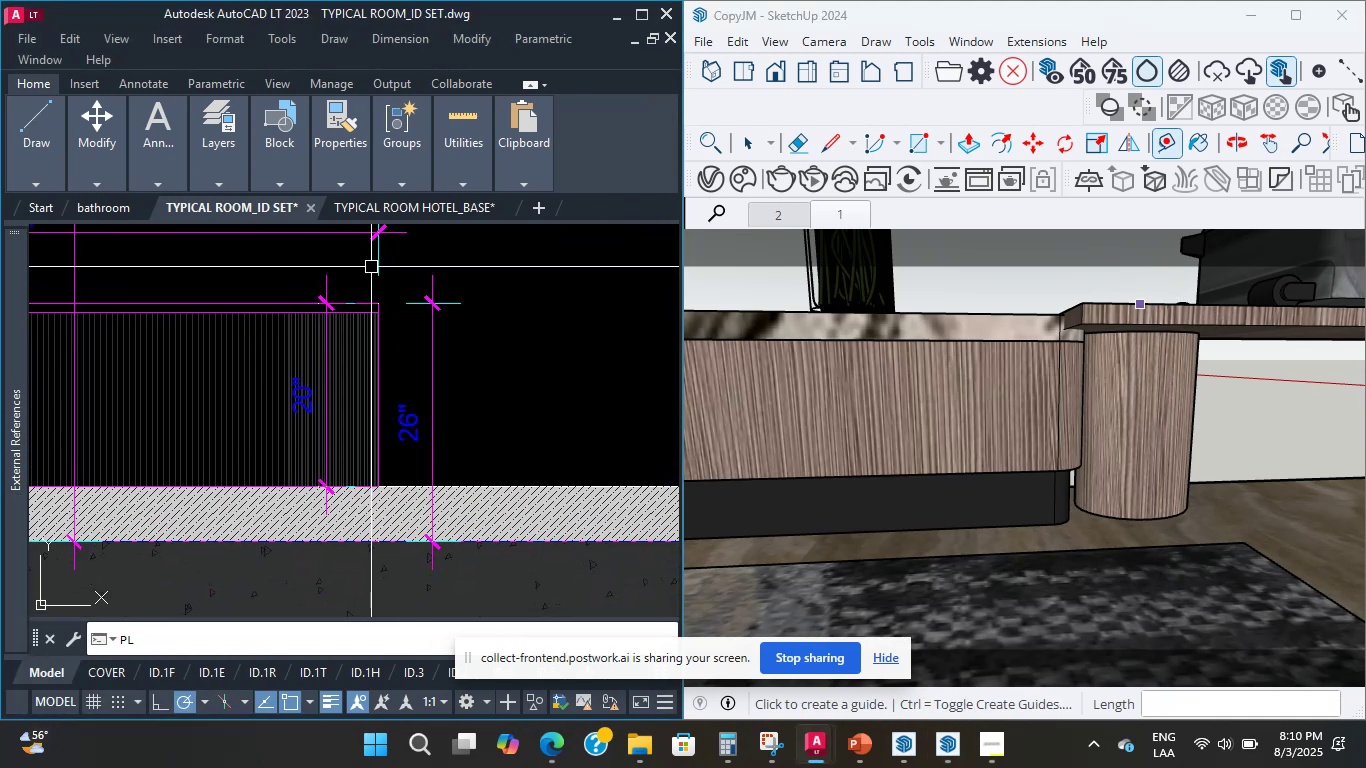 
wait(7.51)
 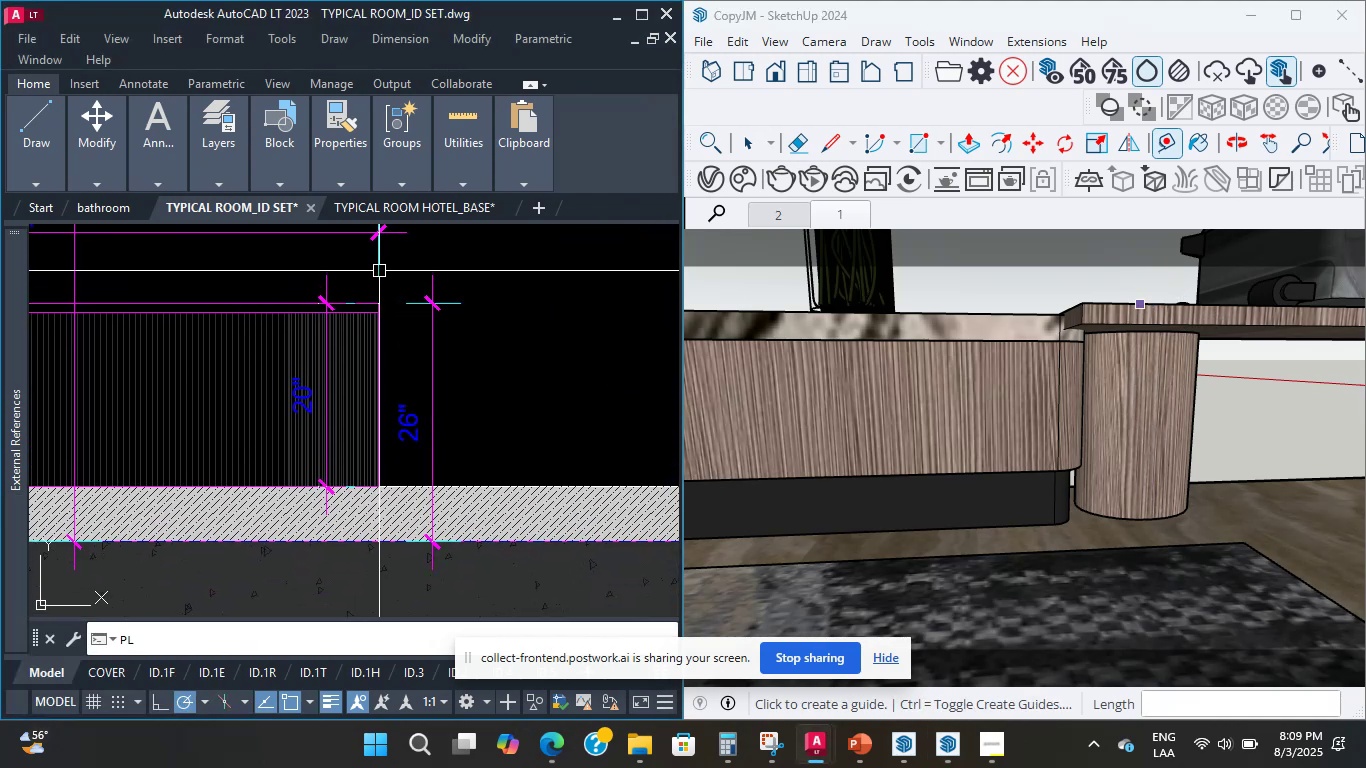 
scroll: coordinate [377, 302], scroll_direction: up, amount: 3.0
 